 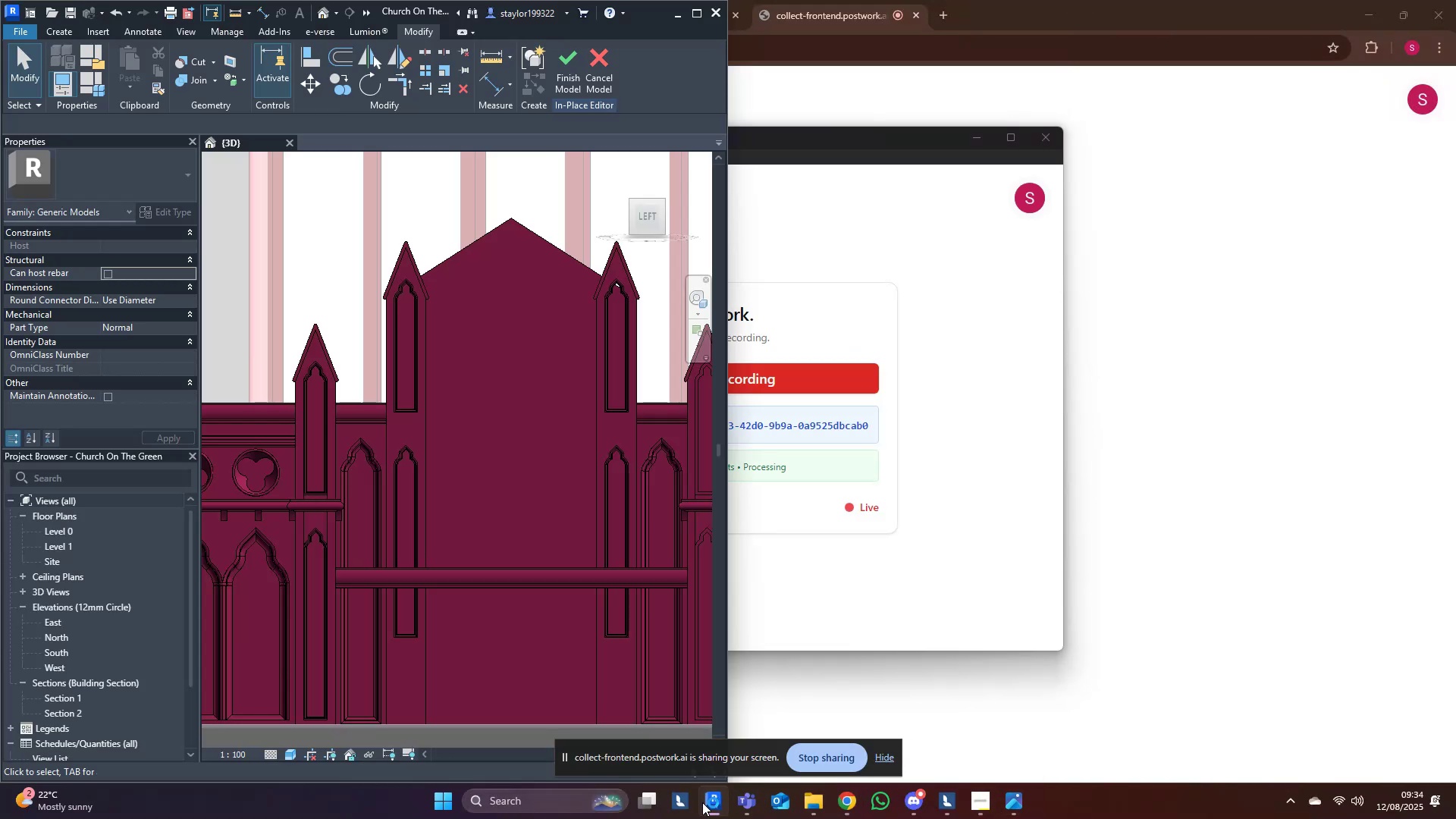 
left_click([528, 375])
 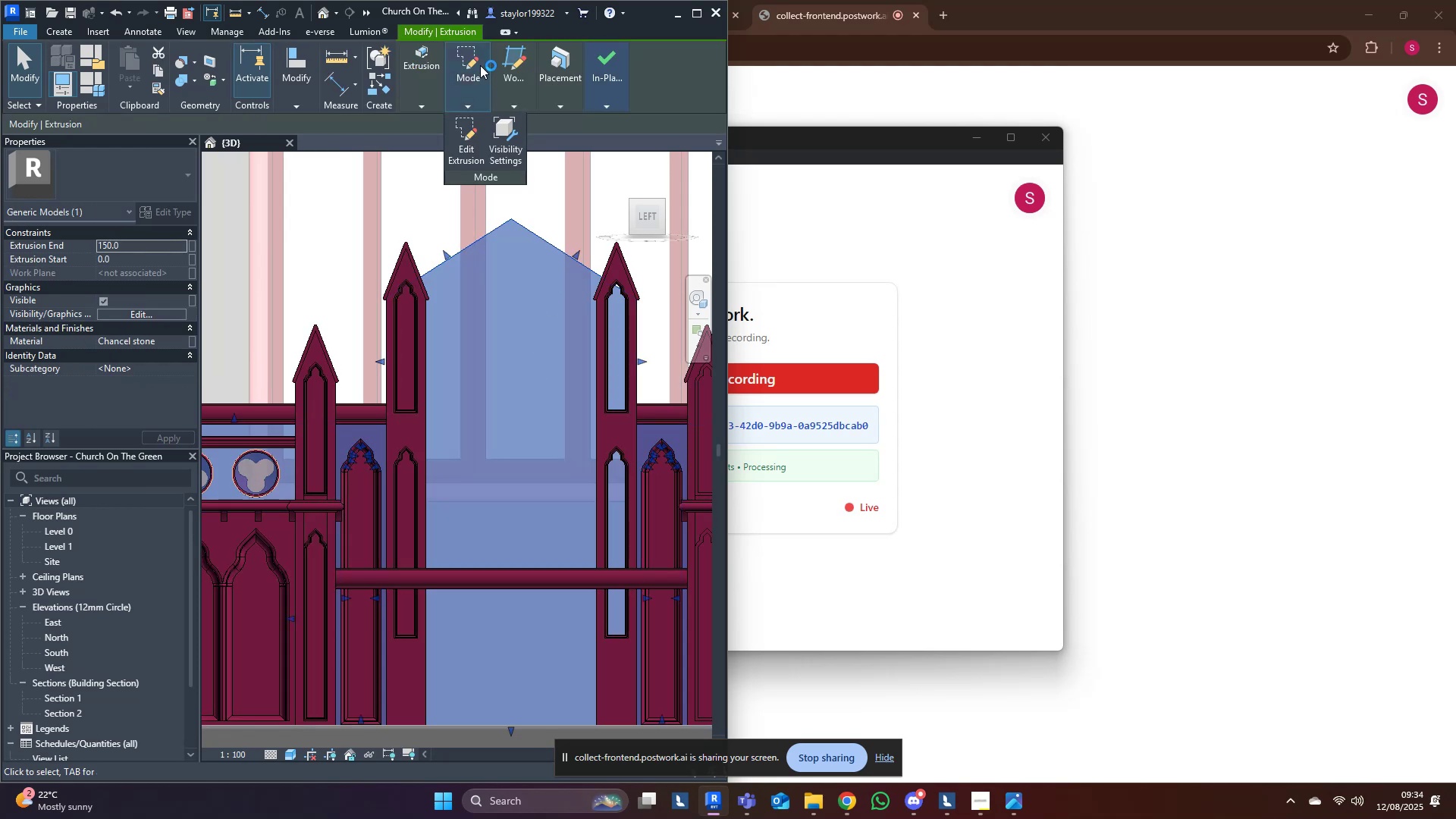 
left_click([475, 62])
 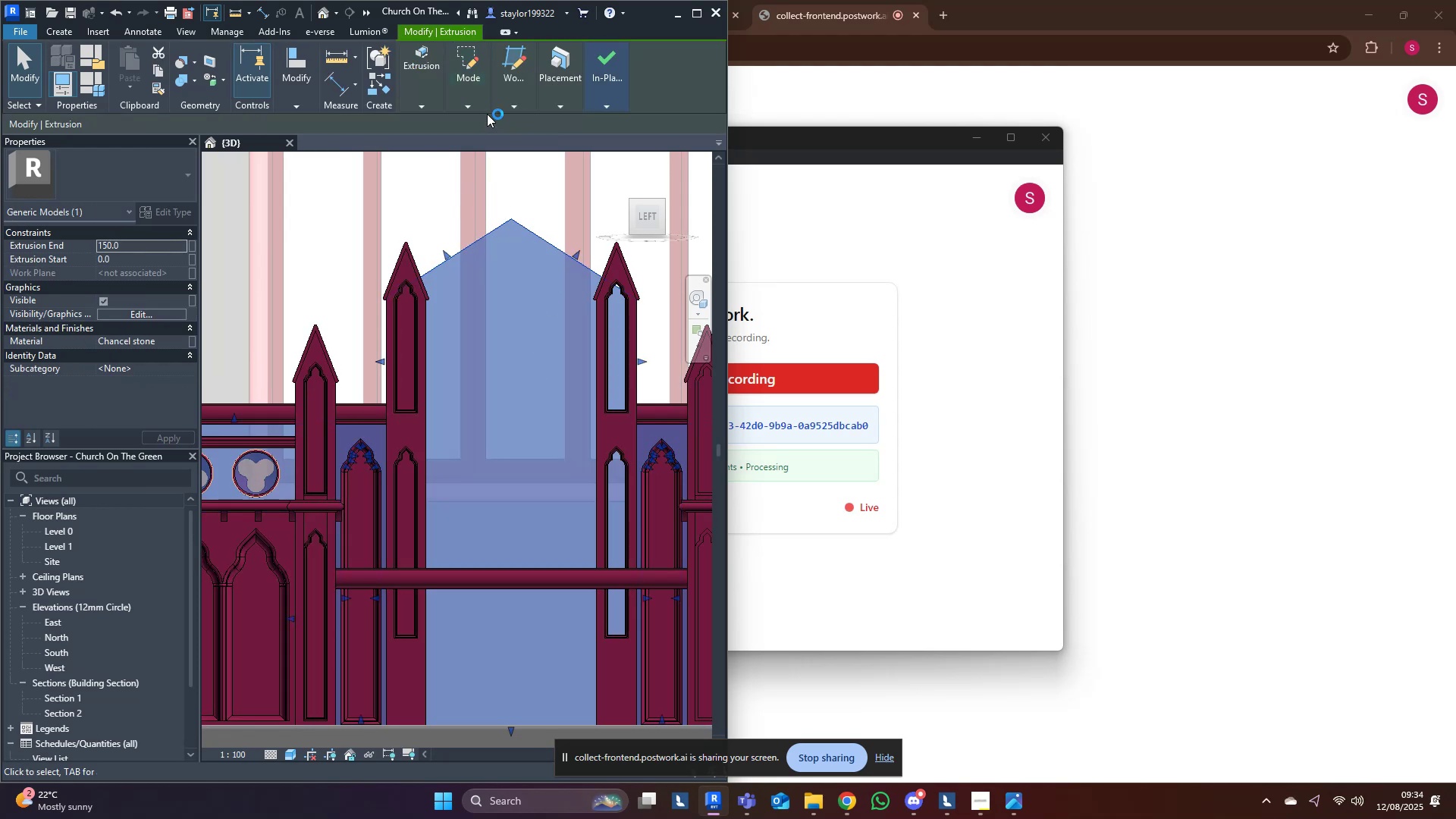 
left_click([463, 59])
 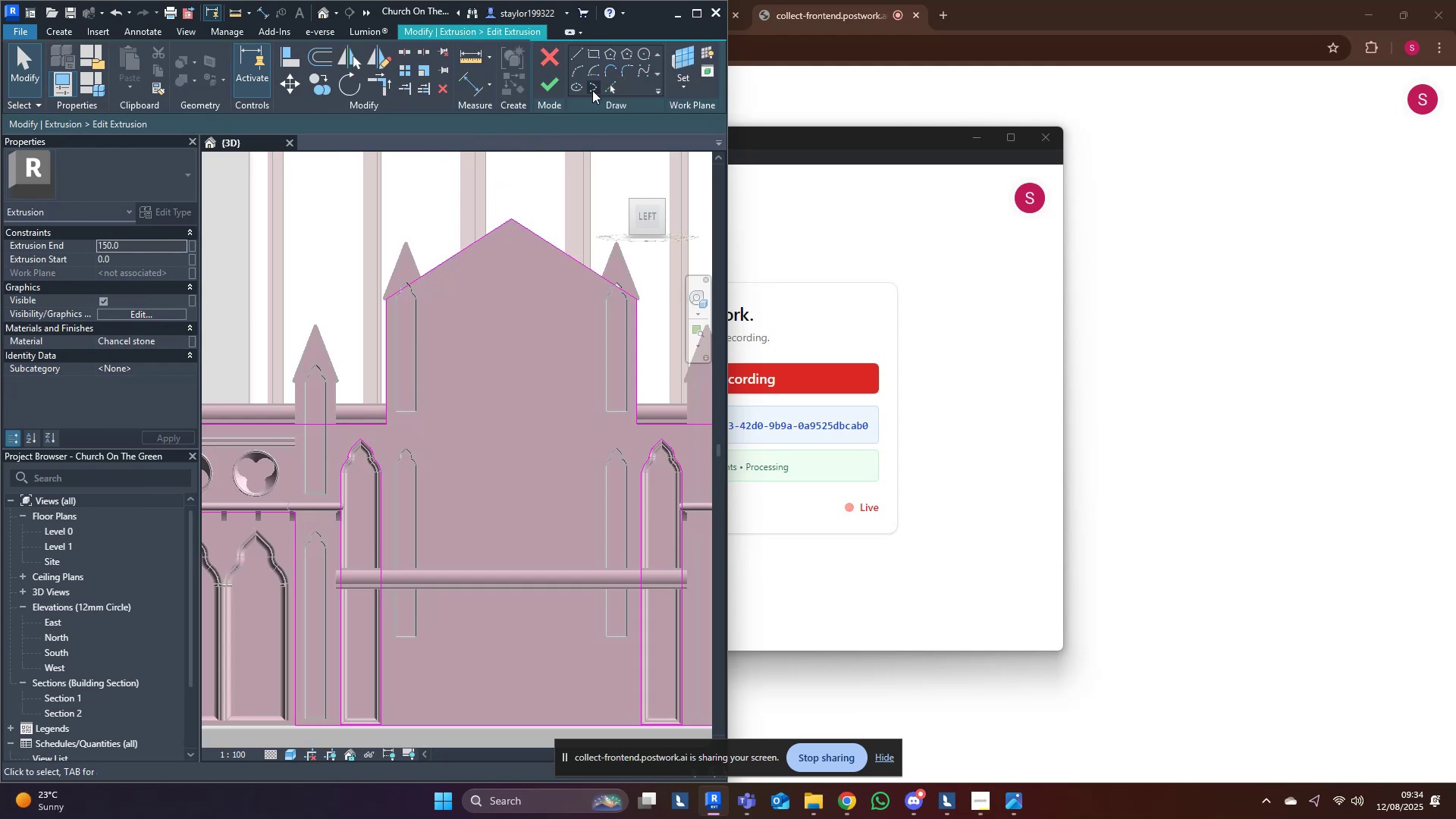 
type(of)
 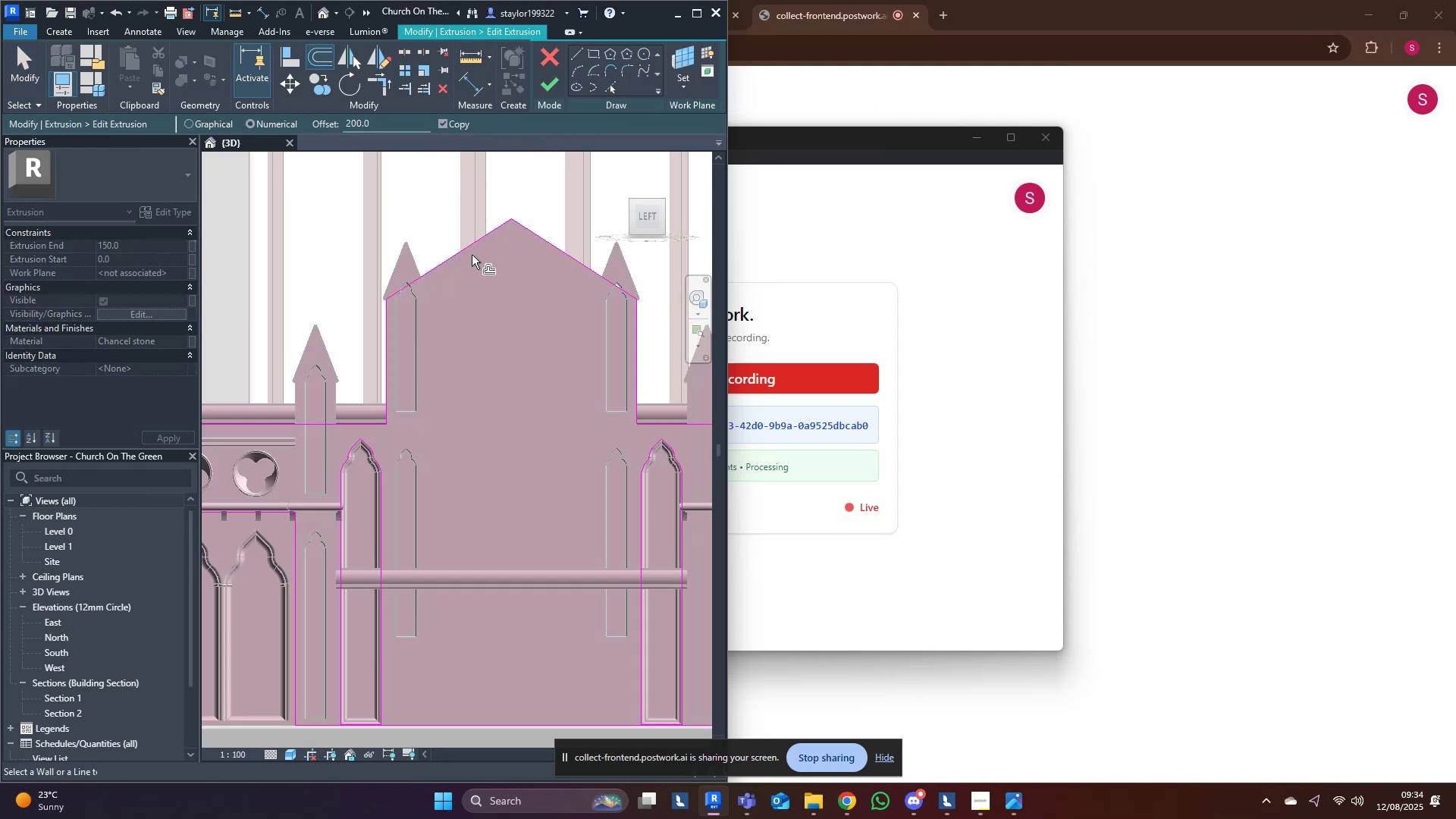 
left_click([472, 250])
 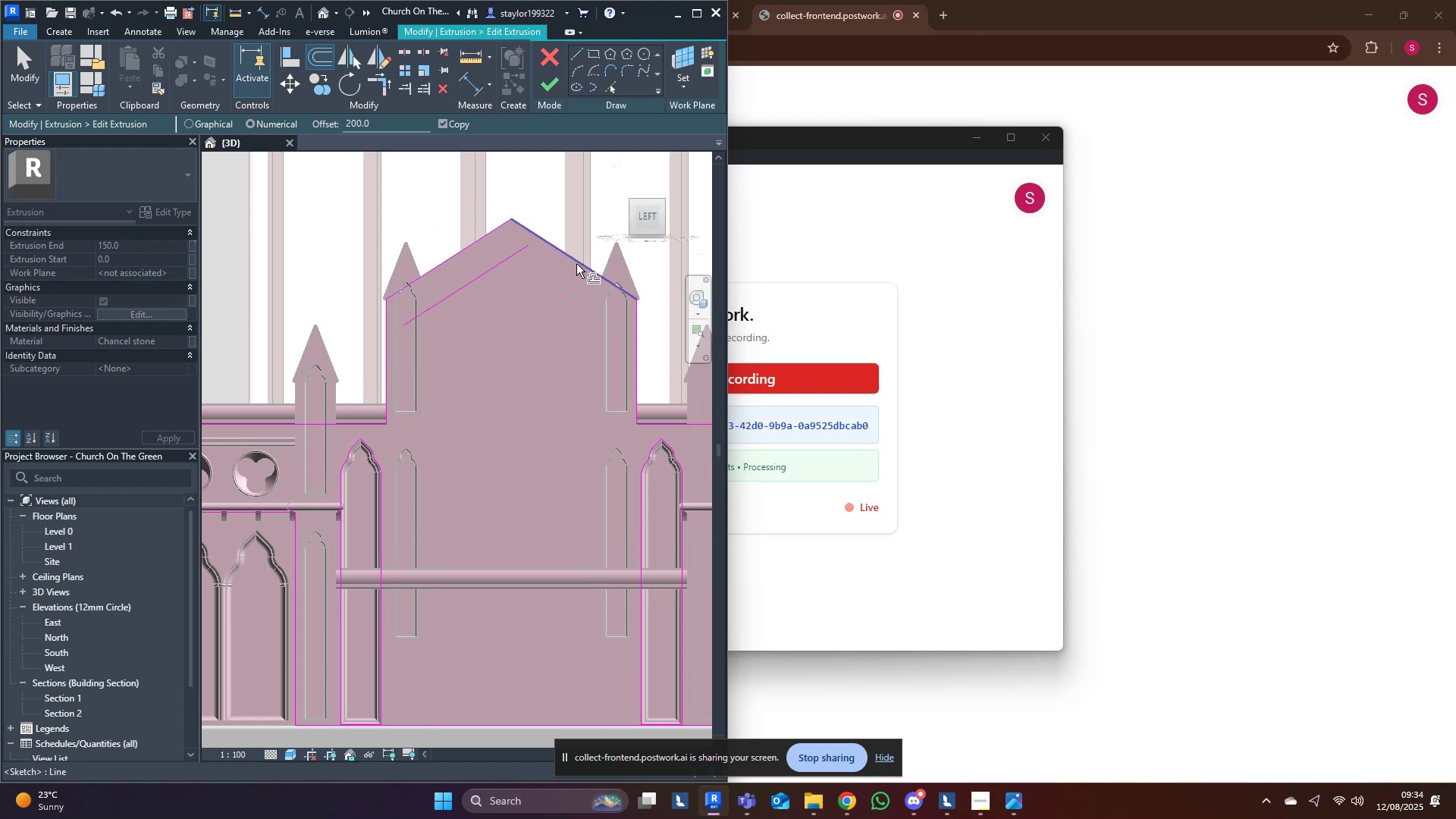 
left_click([576, 264])
 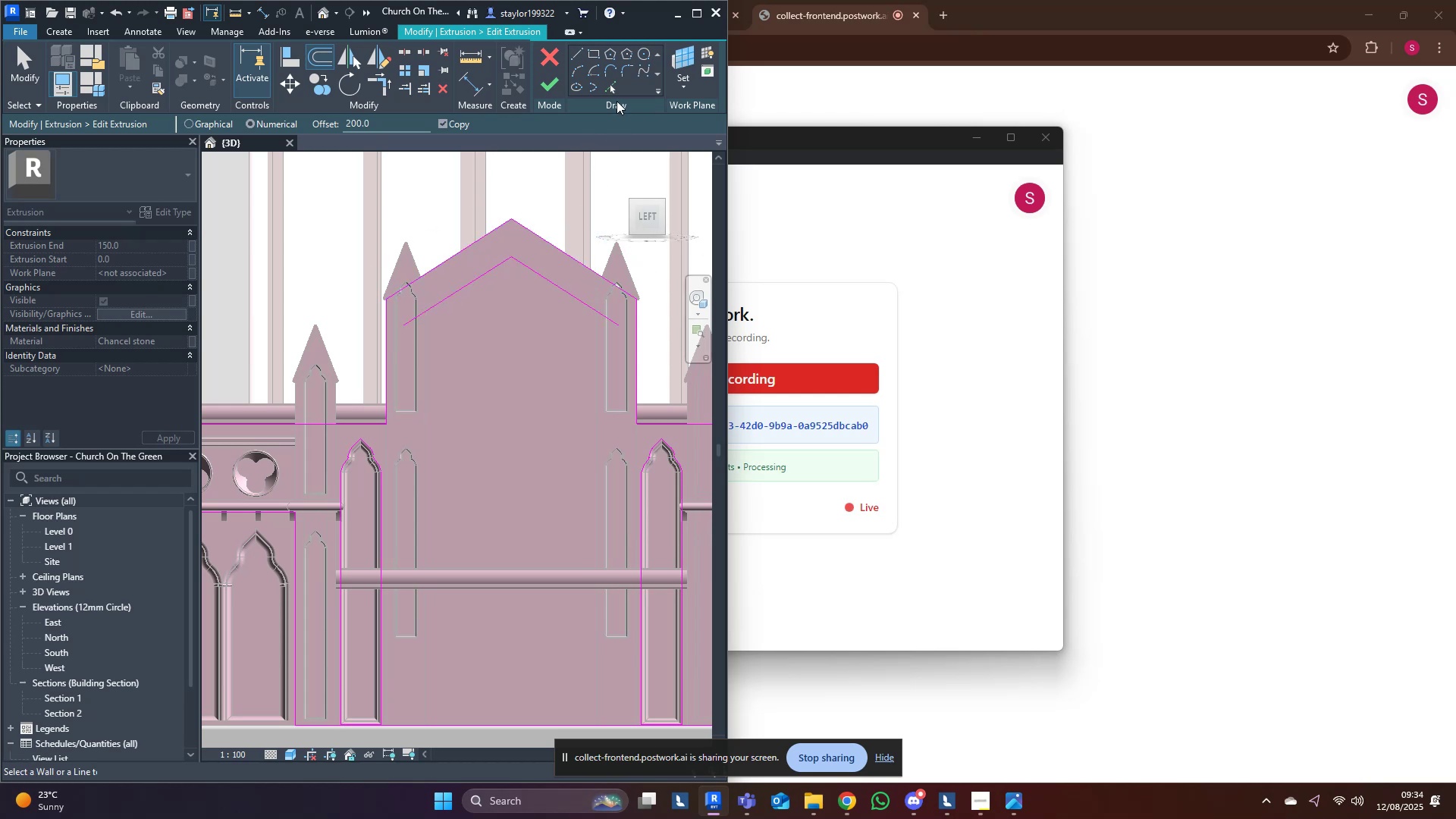 
left_click([616, 89])
 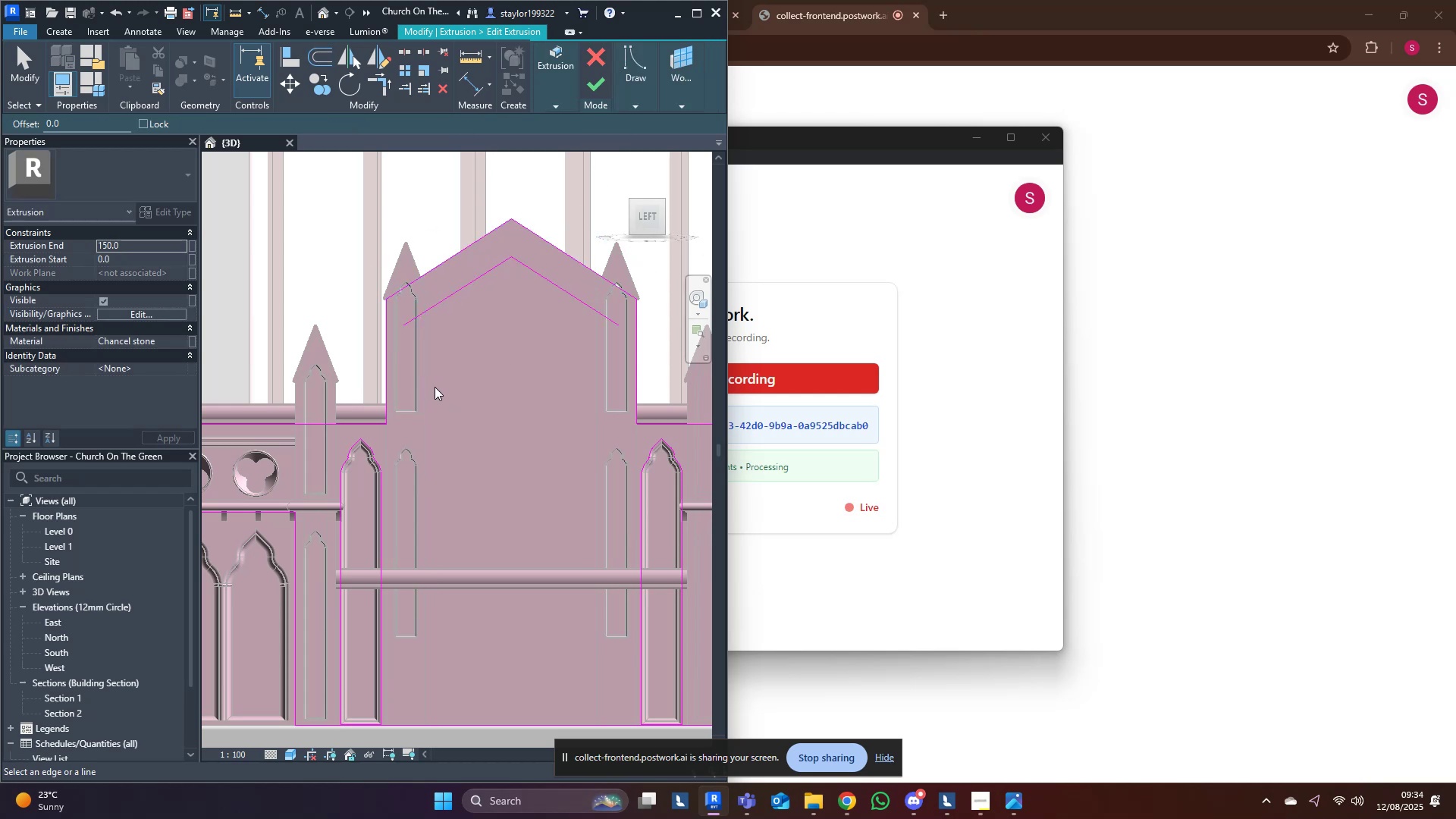 
left_click([431, 387])
 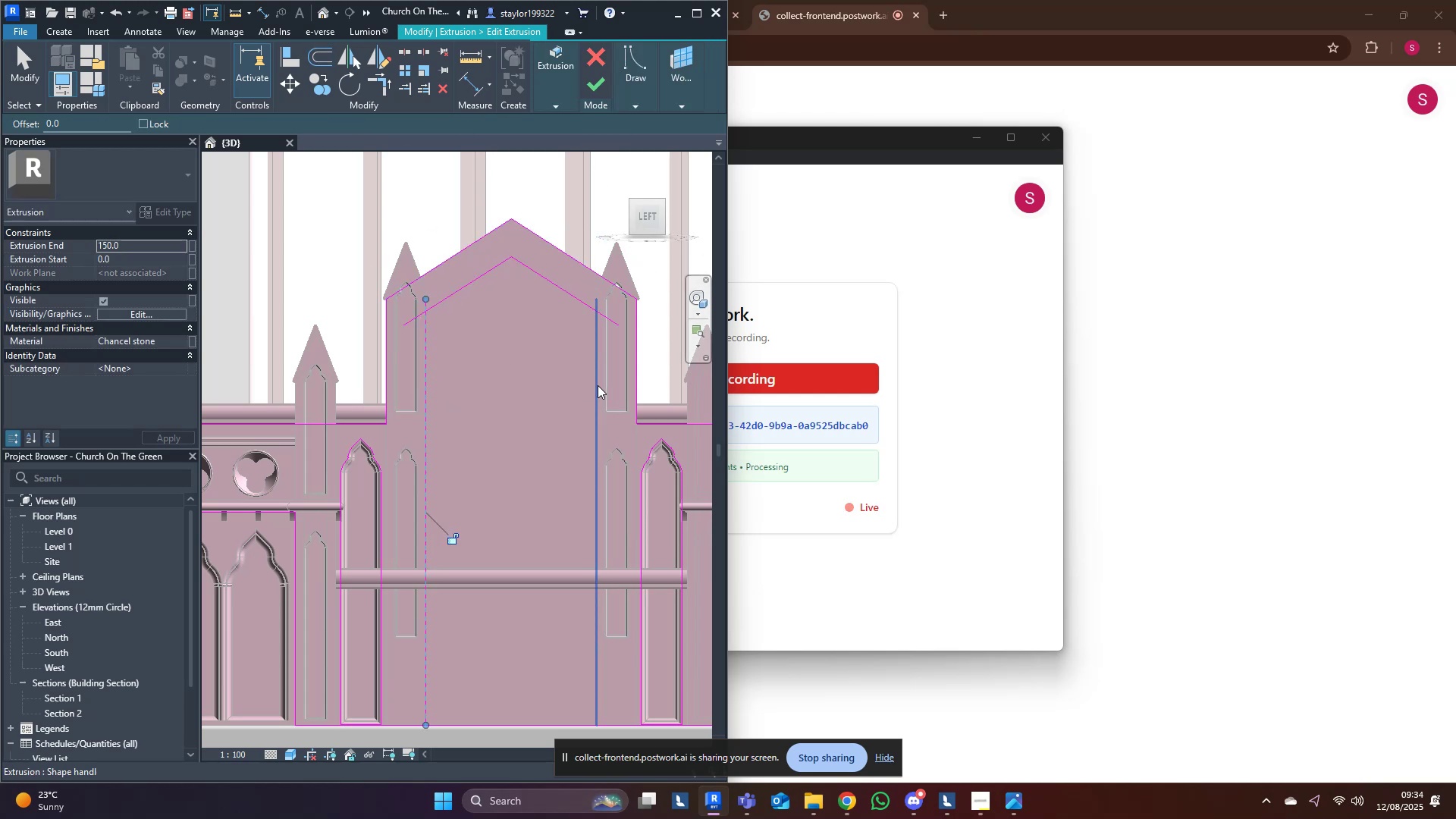 
left_click([598, 385])
 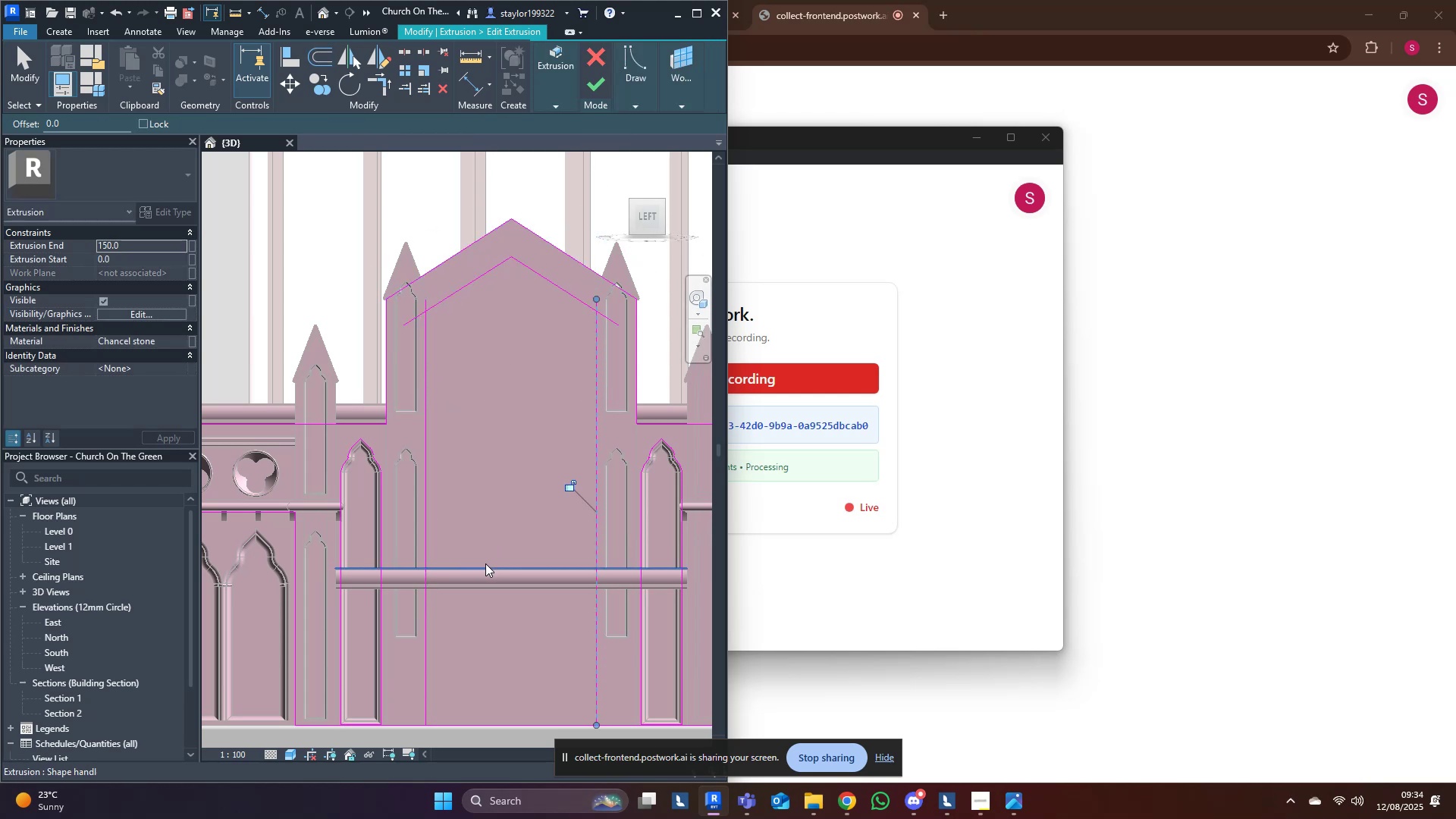 
left_click([485, 564])
 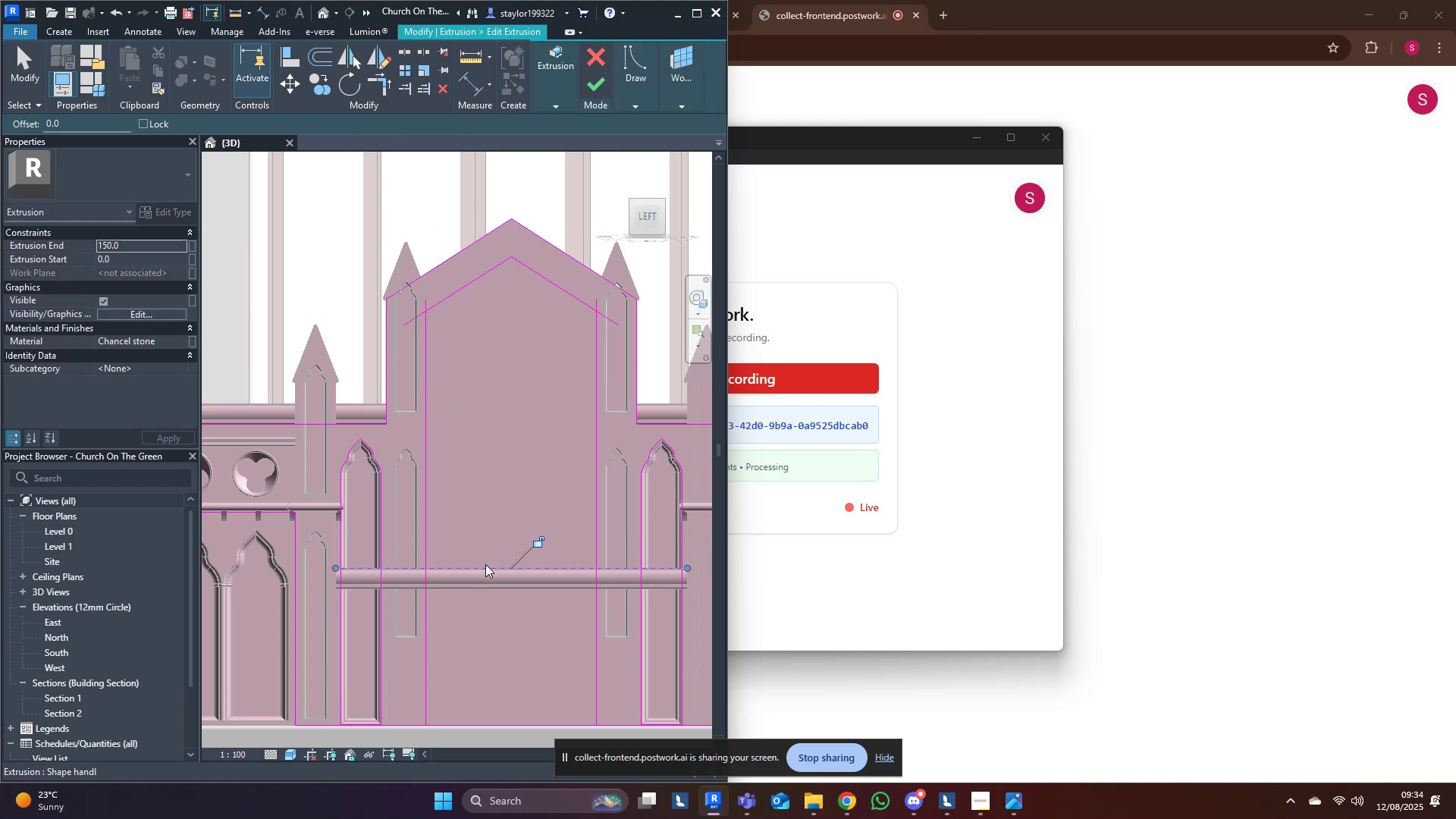 
type(tr)
 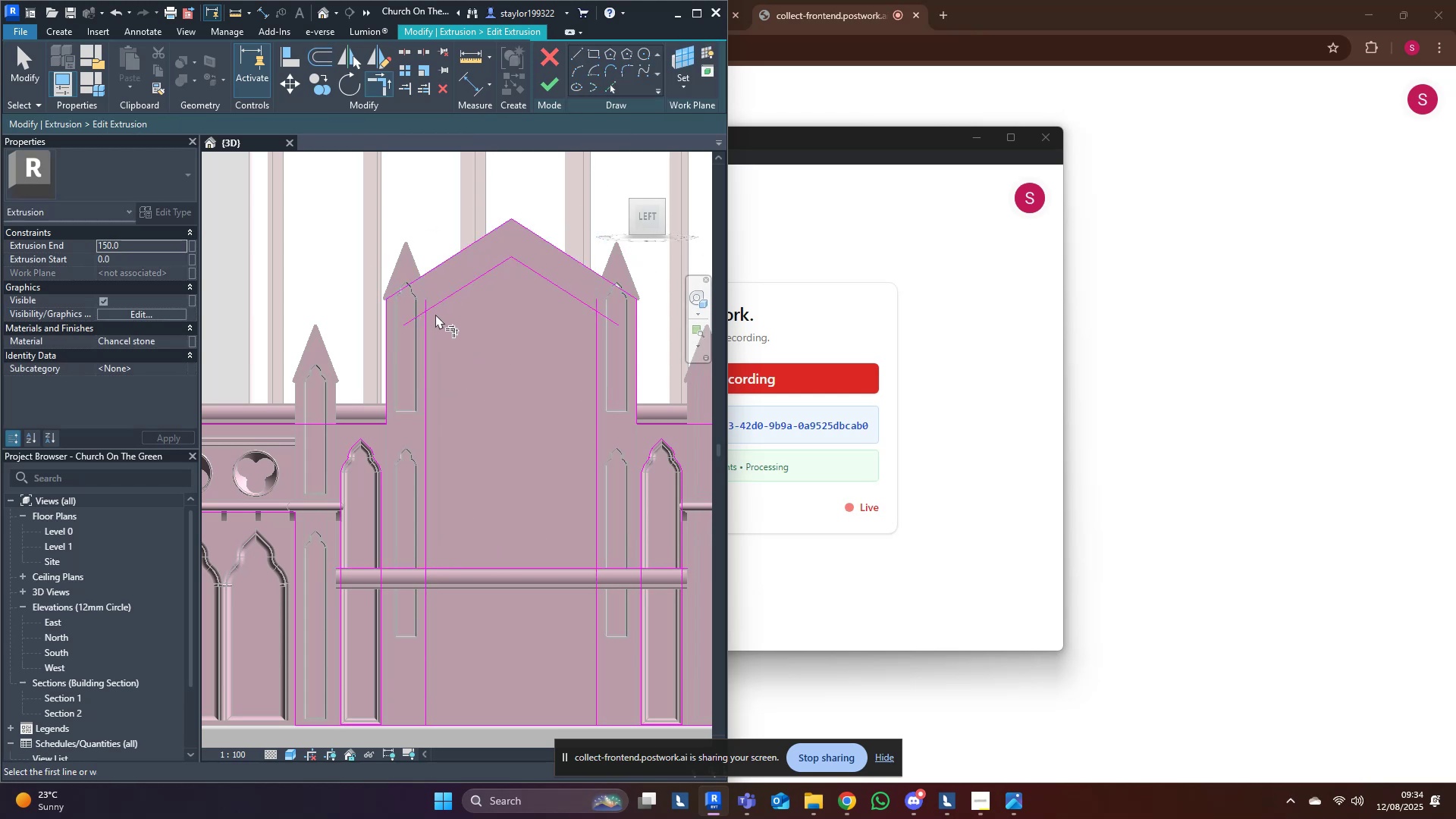 
double_click([438, 303])
 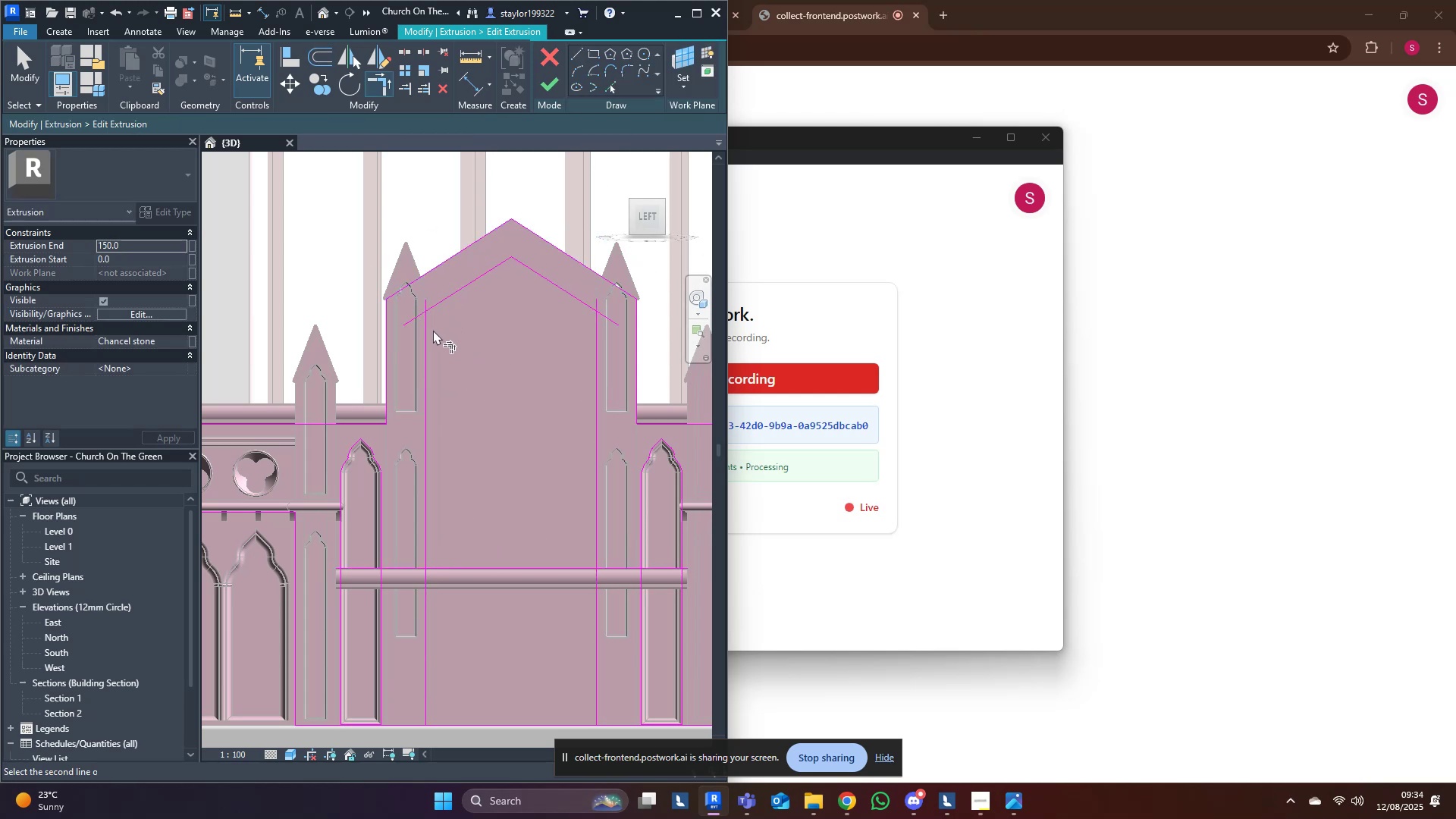 
triple_click([433, 330])
 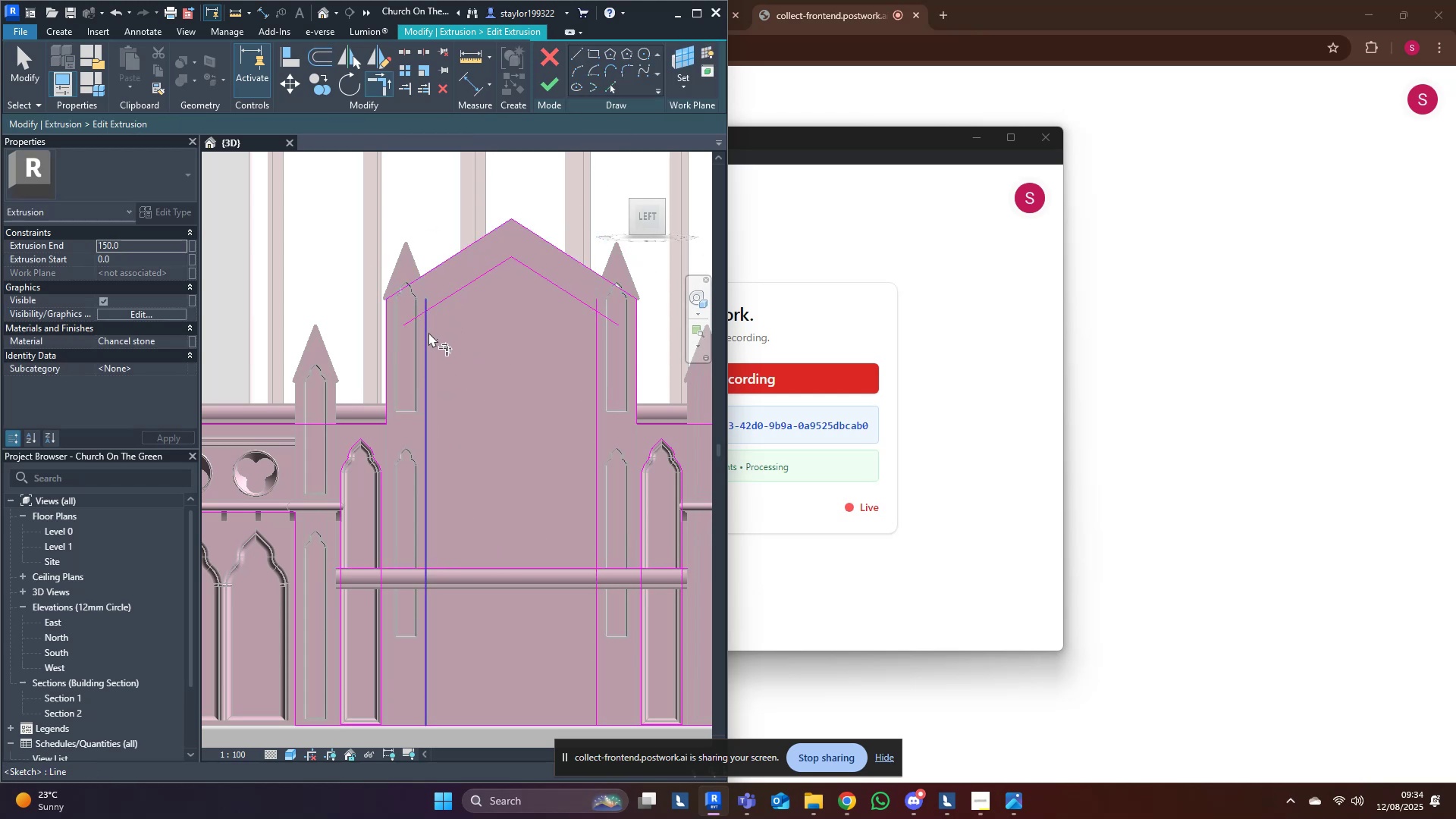 
triple_click([428, 332])
 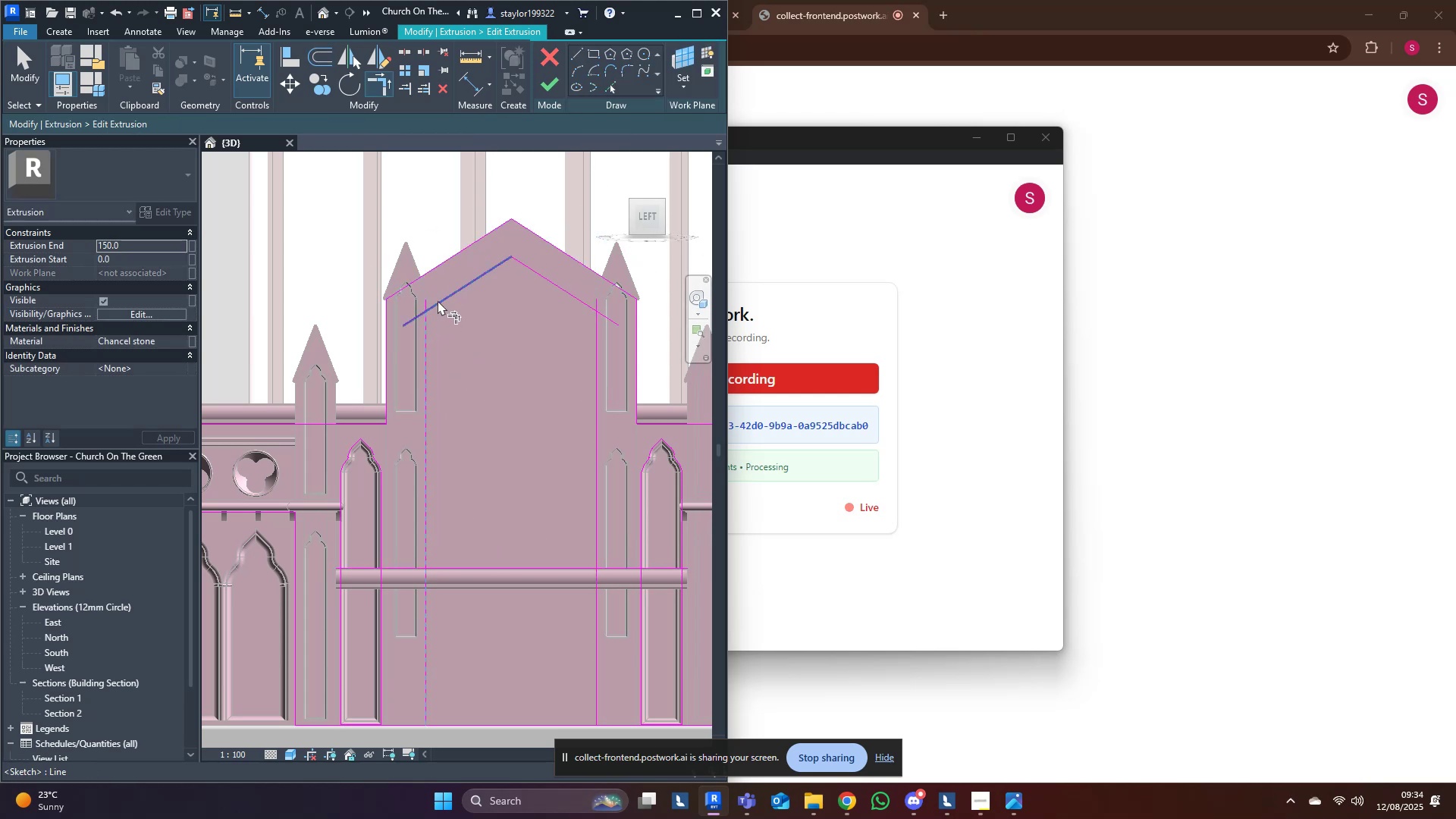 
triple_click([438, 300])
 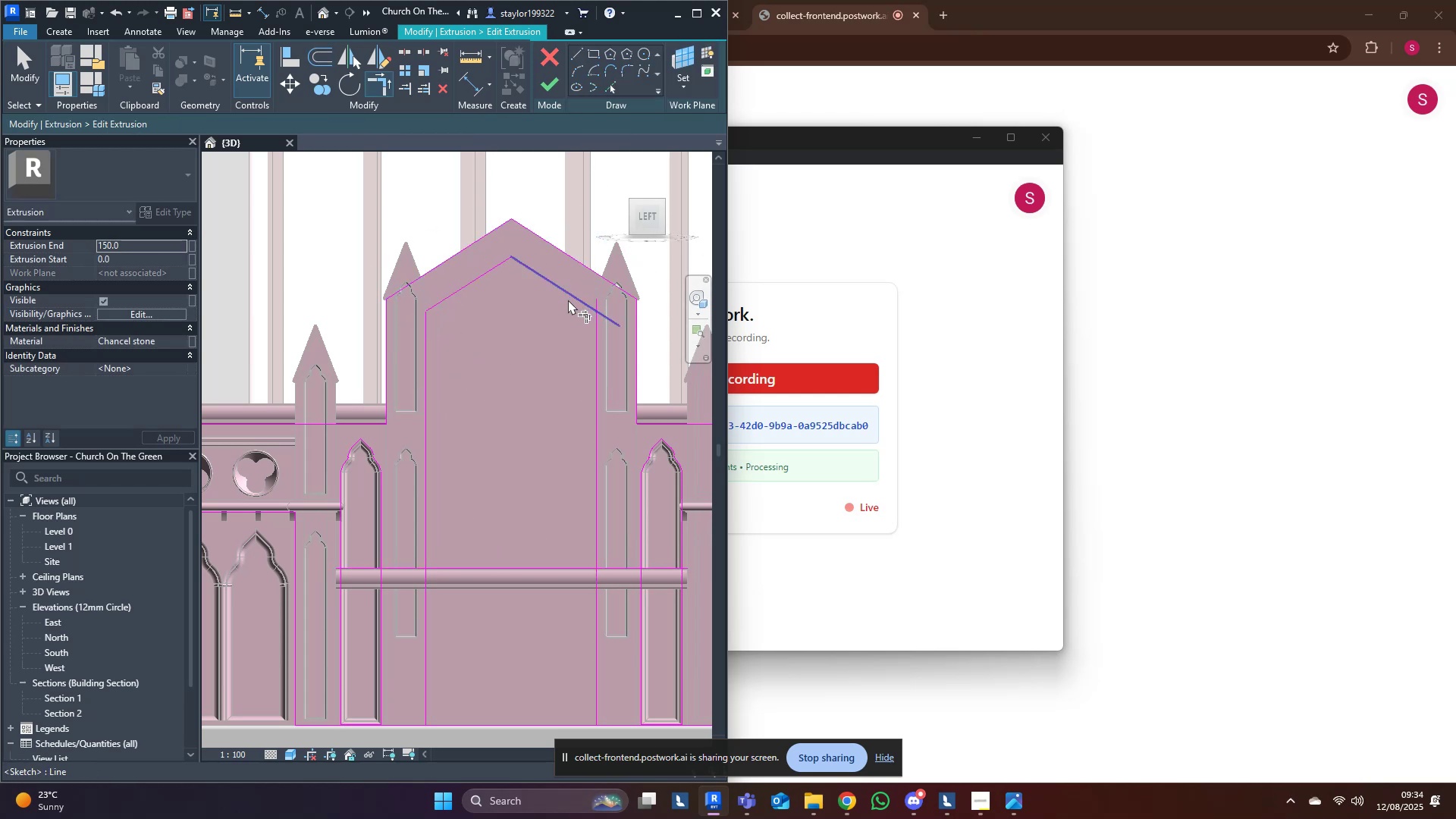 
left_click([573, 299])
 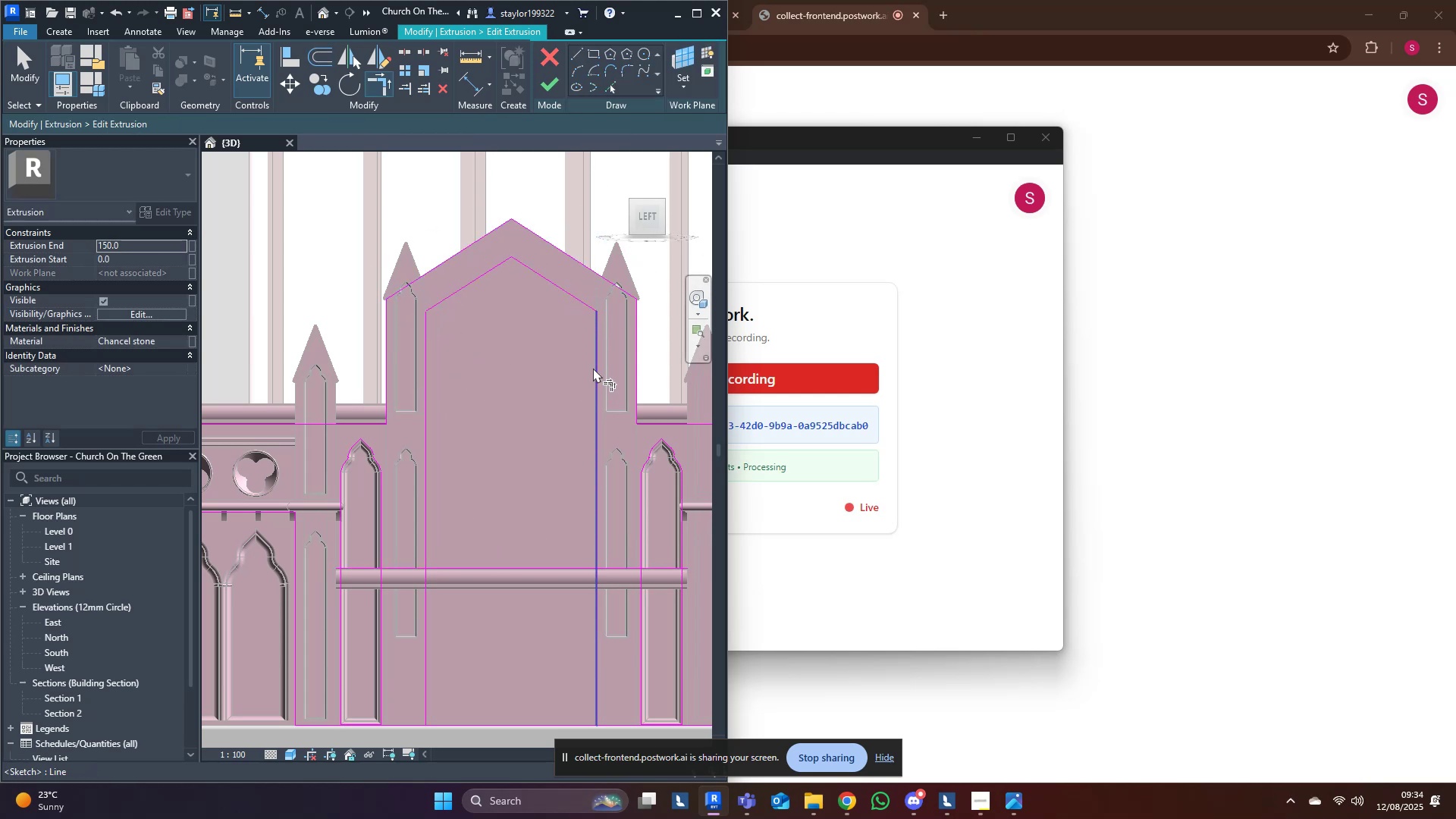 
double_click([595, 397])
 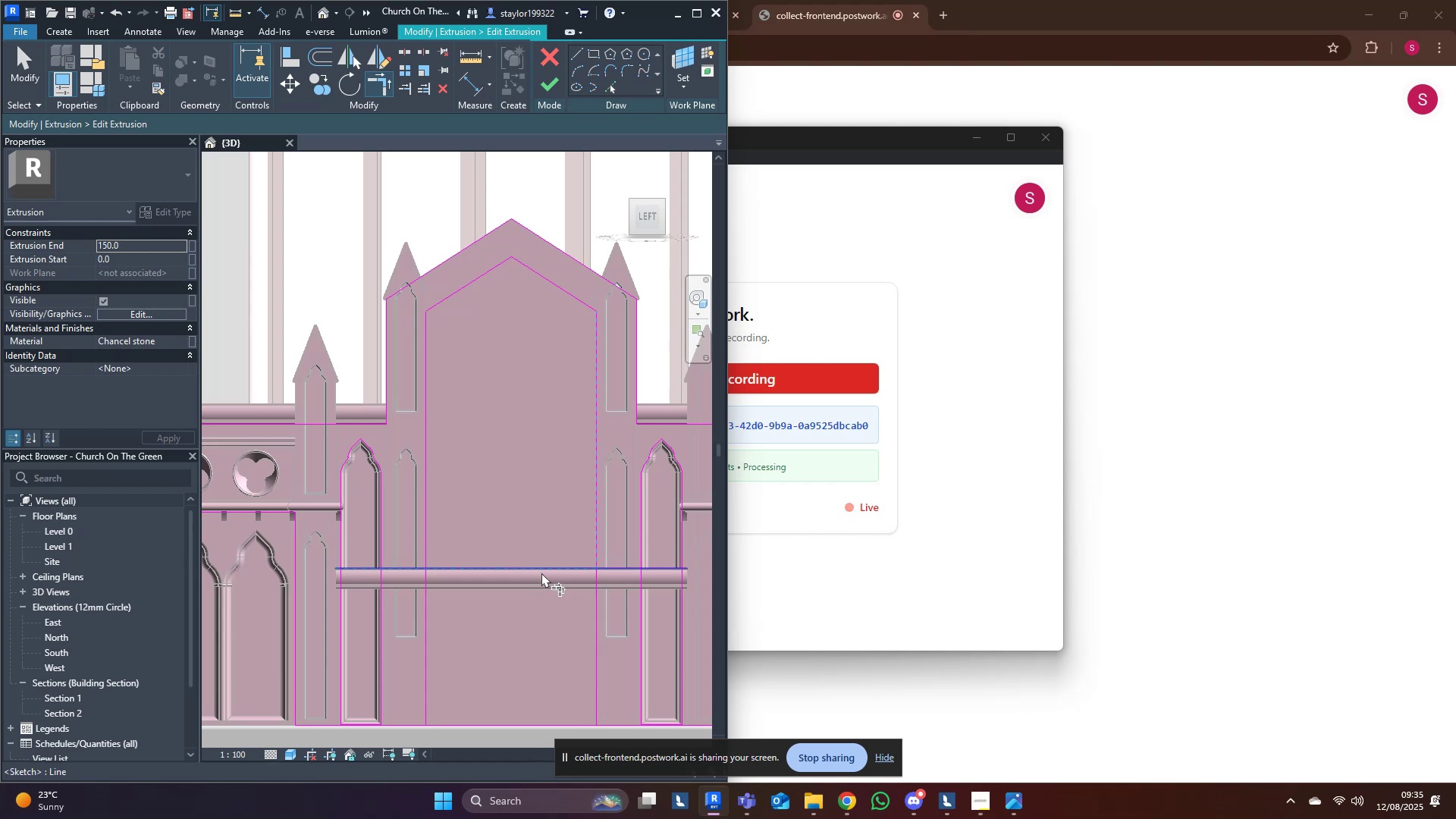 
left_click([541, 573])
 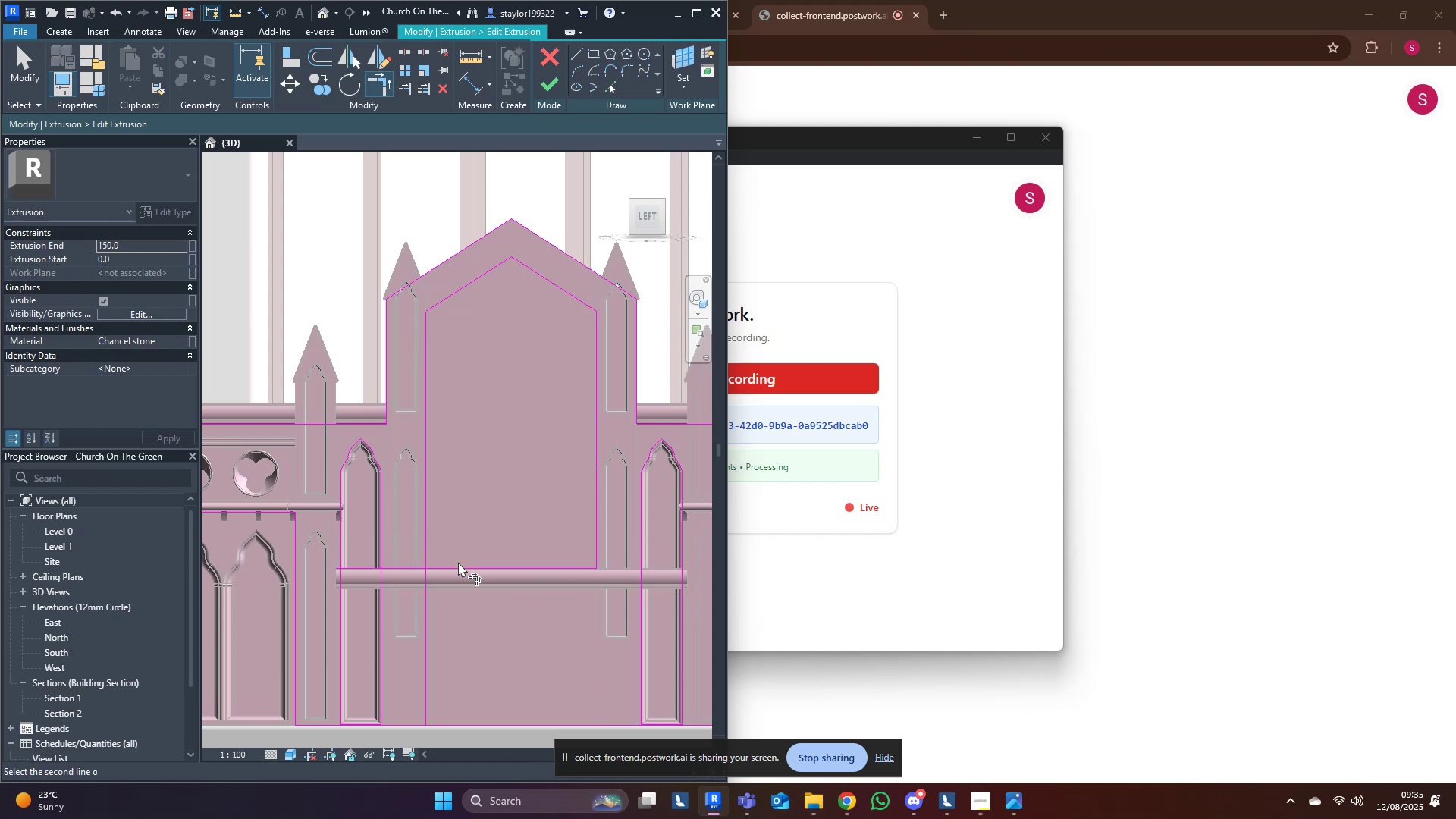 
double_click([465, 572])
 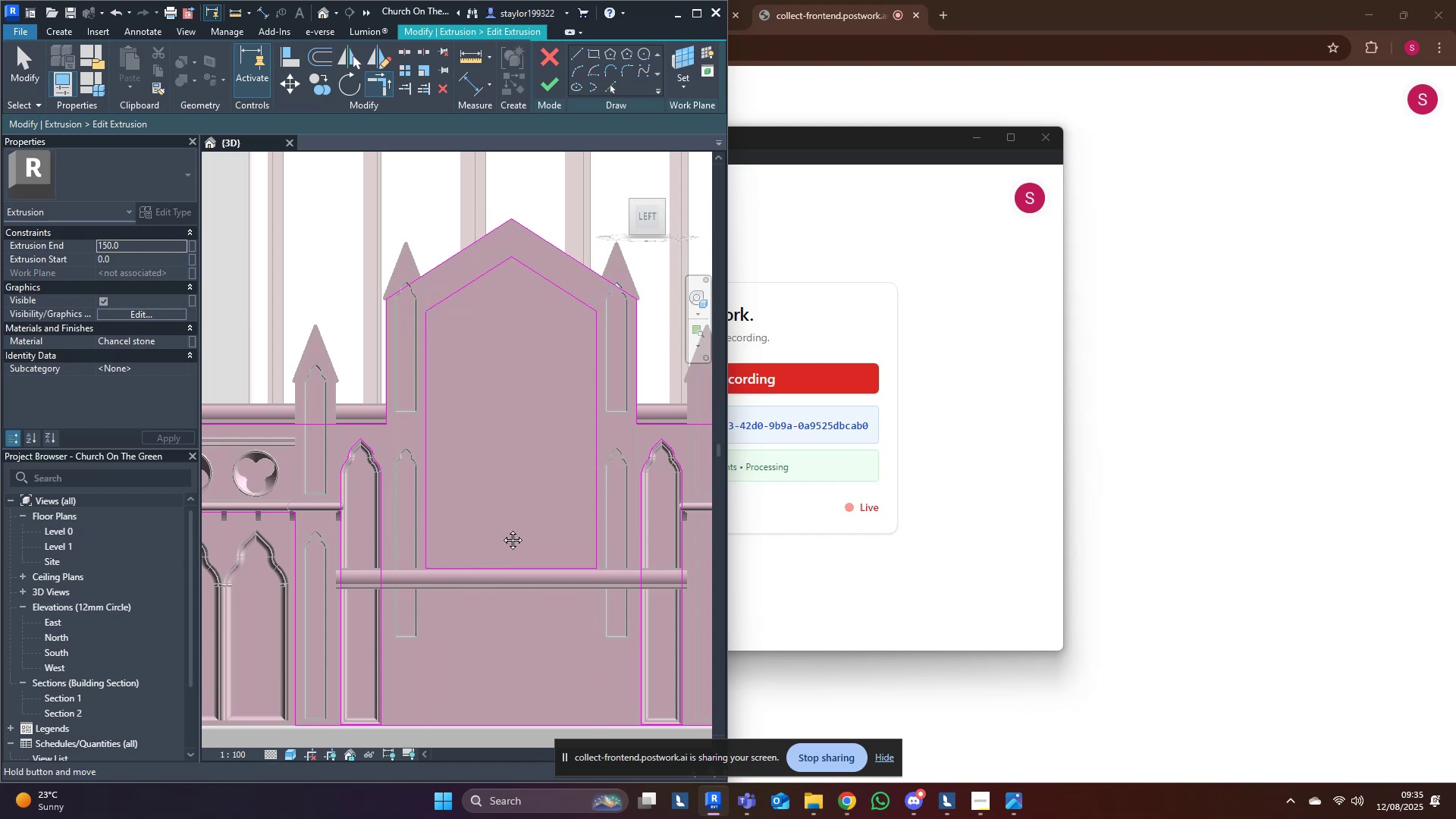 
scroll: coordinate [502, 529], scroll_direction: up, amount: 1.0
 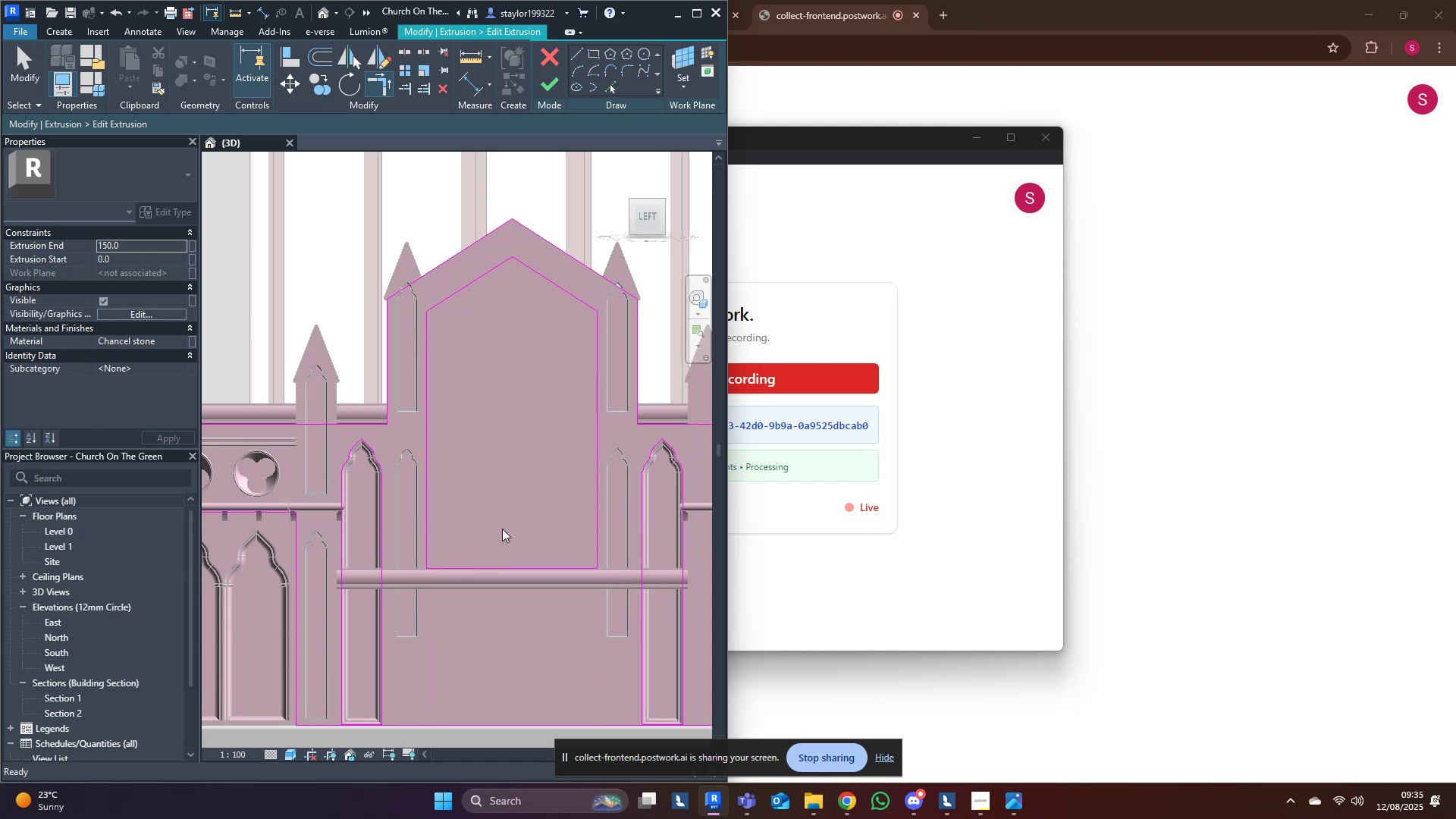 
type(md)
 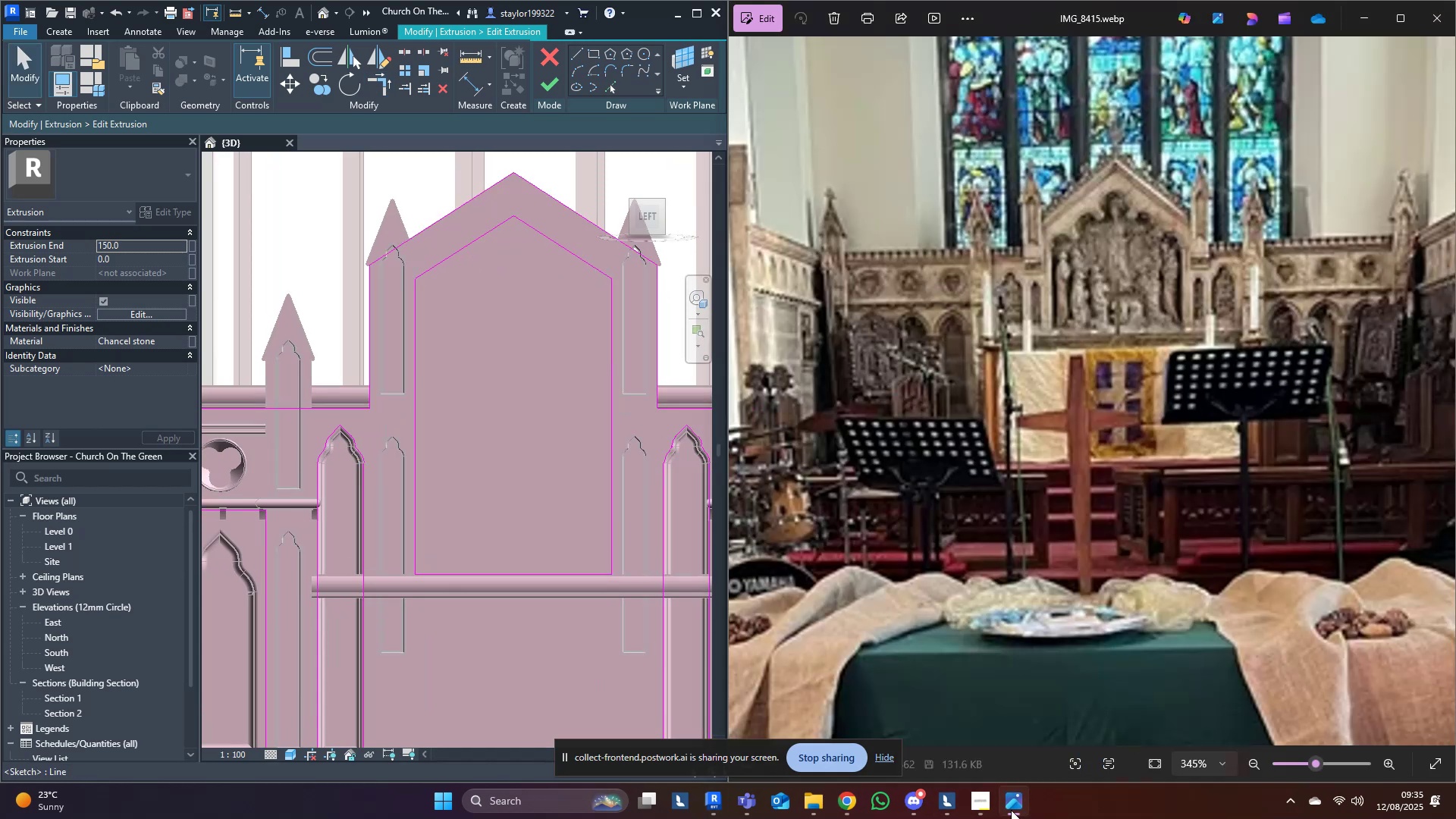 
middle_click([466, 571])
 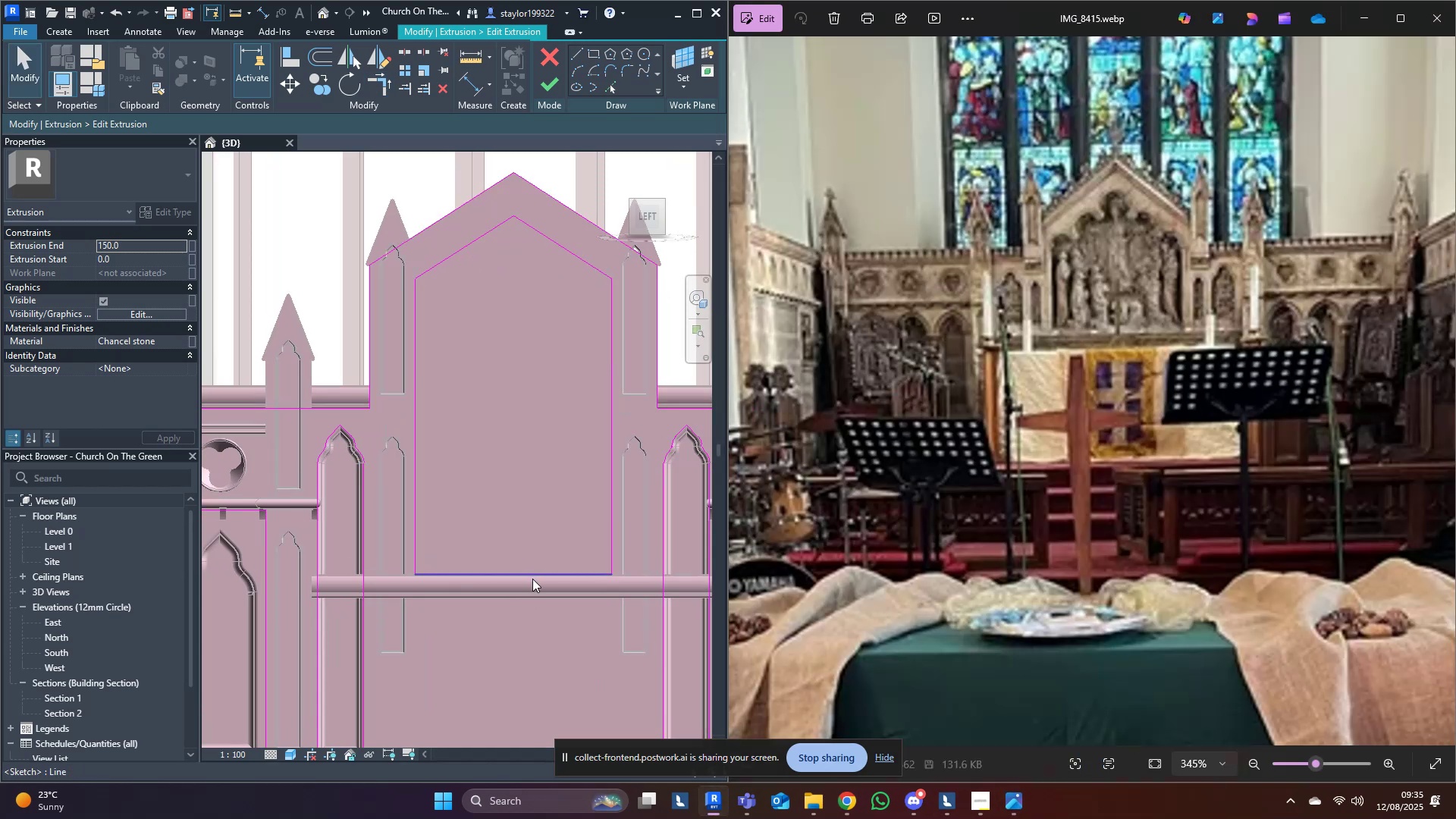 
left_click_drag(start_coordinate=[532, 579], to_coordinate=[538, 430])
 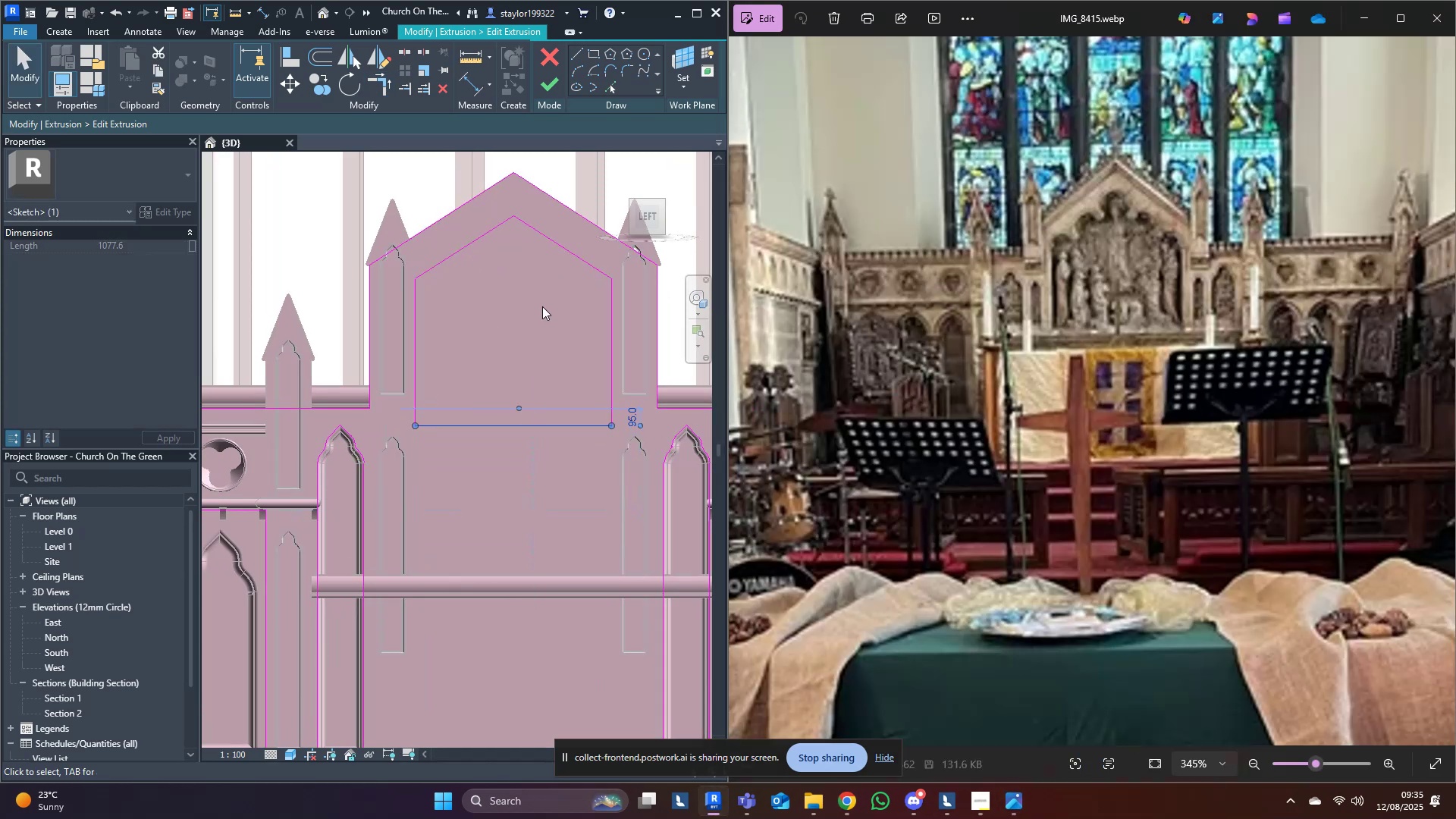 
left_click([542, 306])
 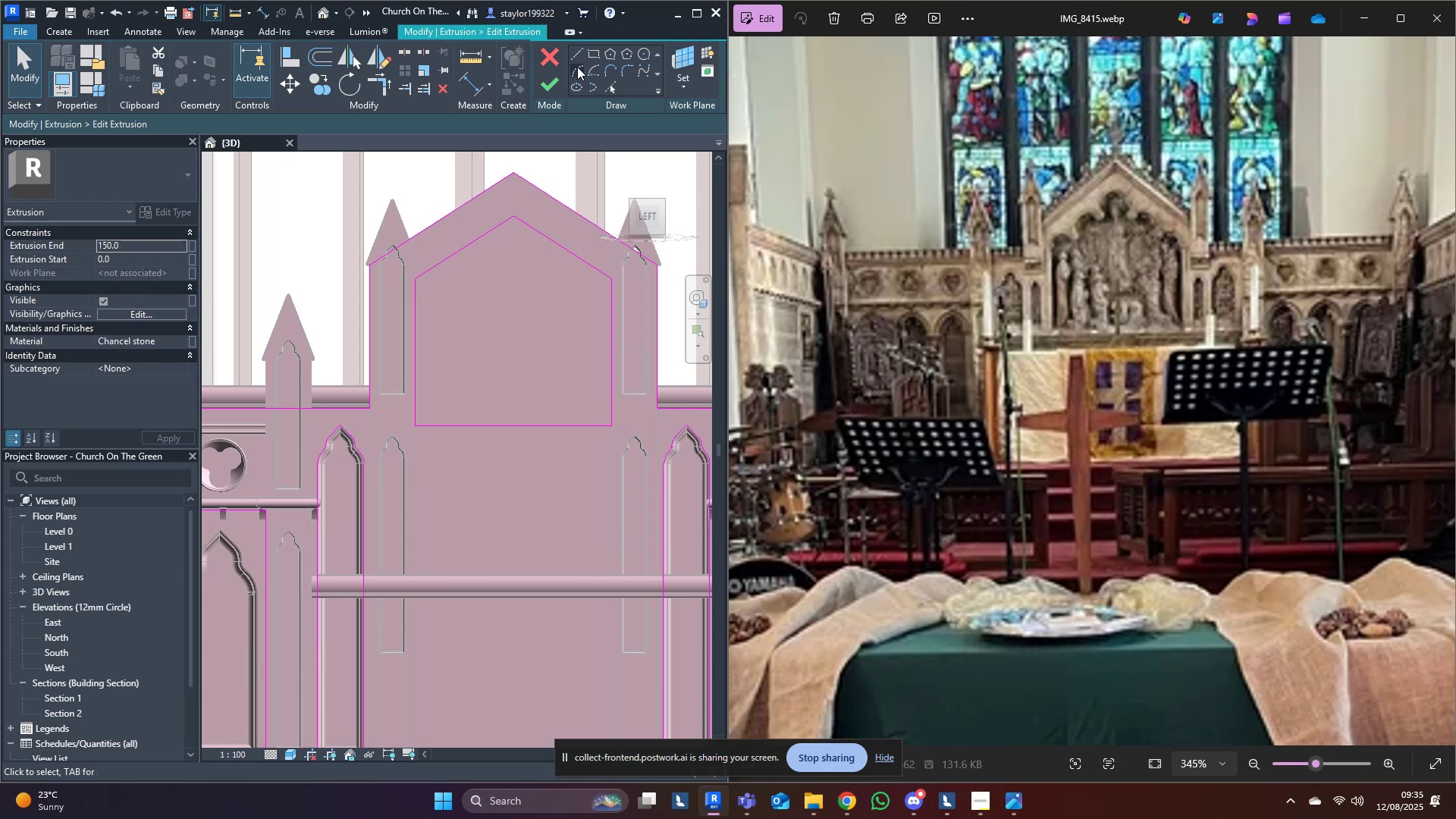 
left_click([581, 73])
 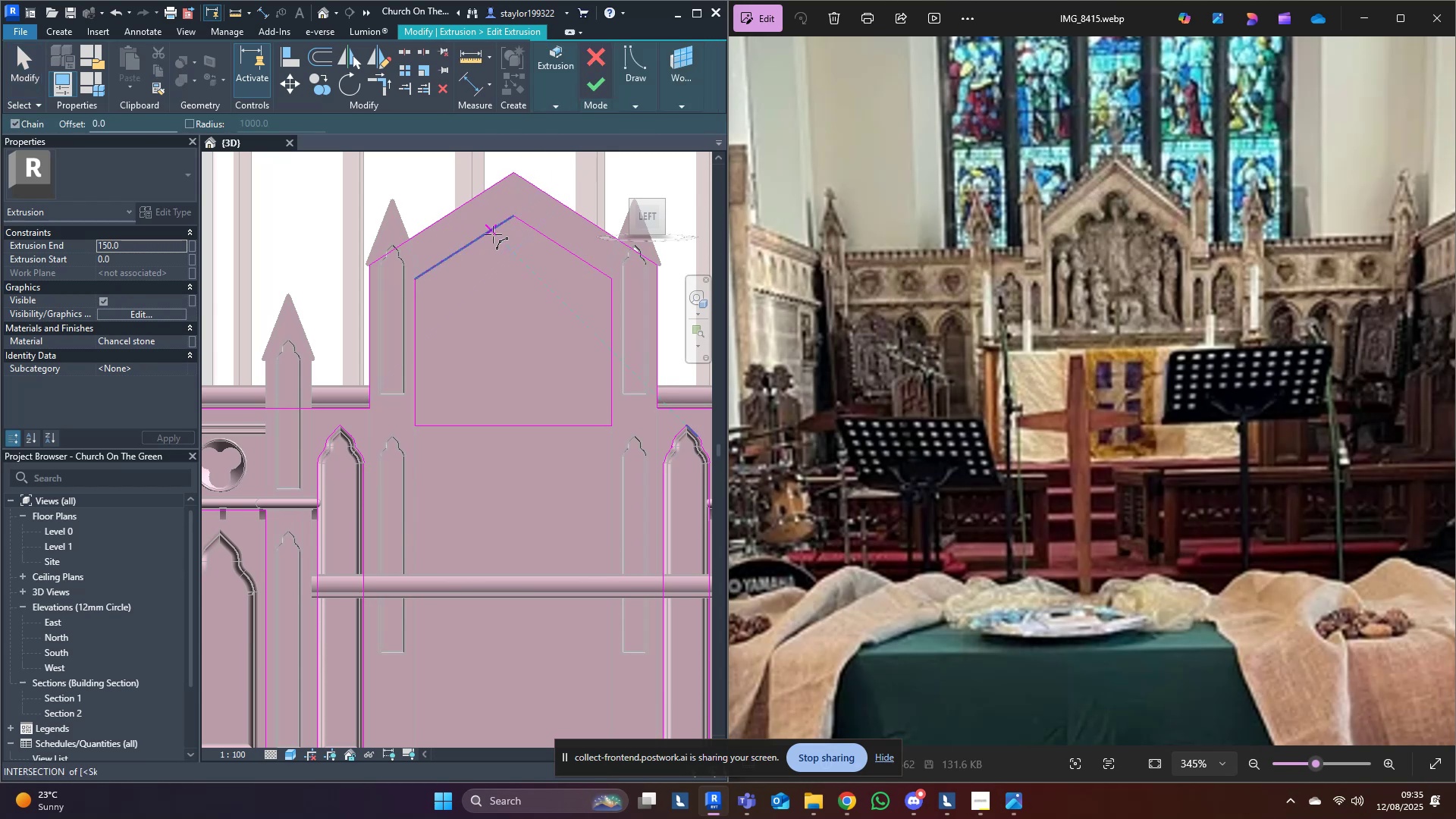 
left_click([493, 234])
 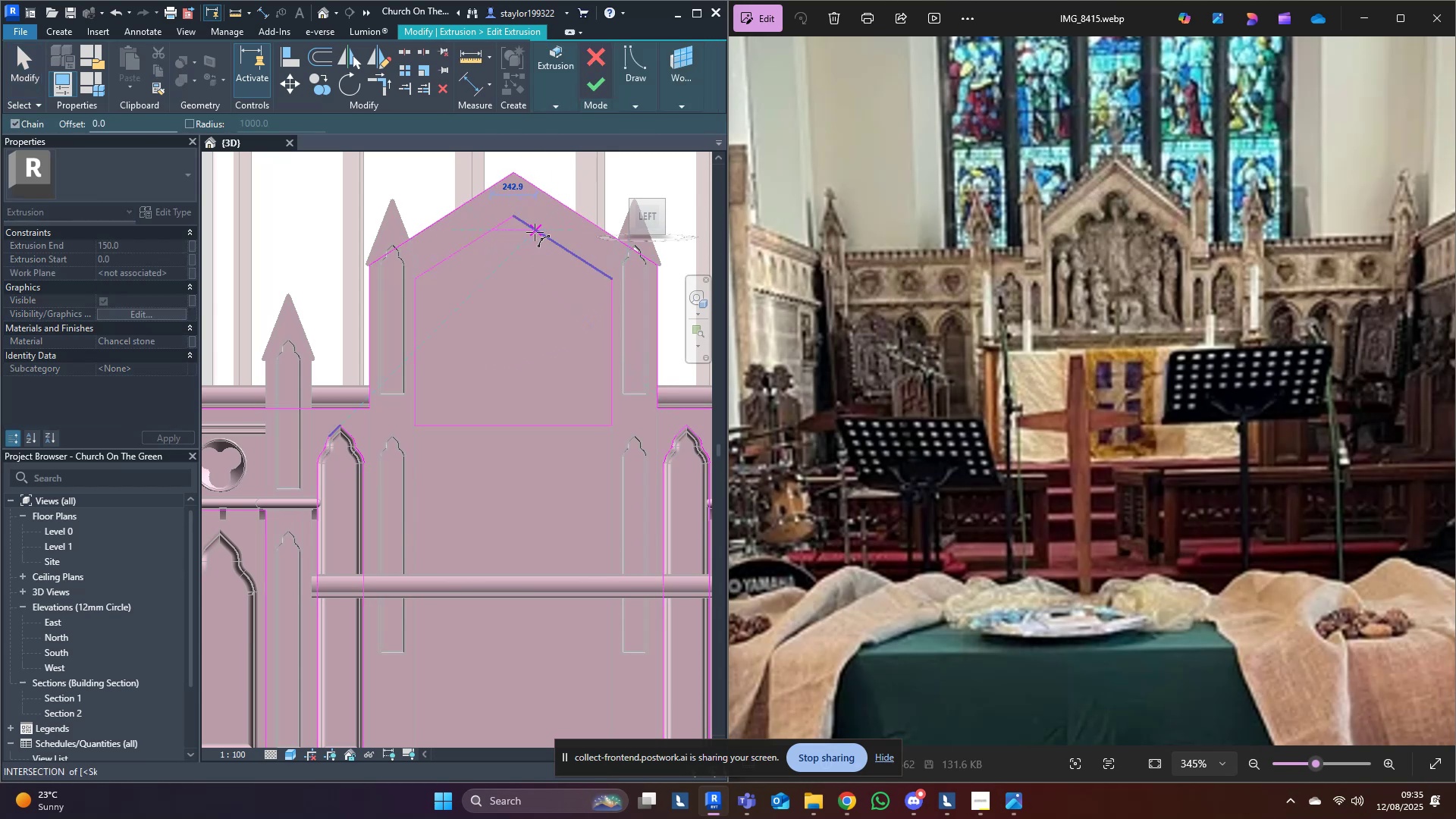 
left_click([535, 232])
 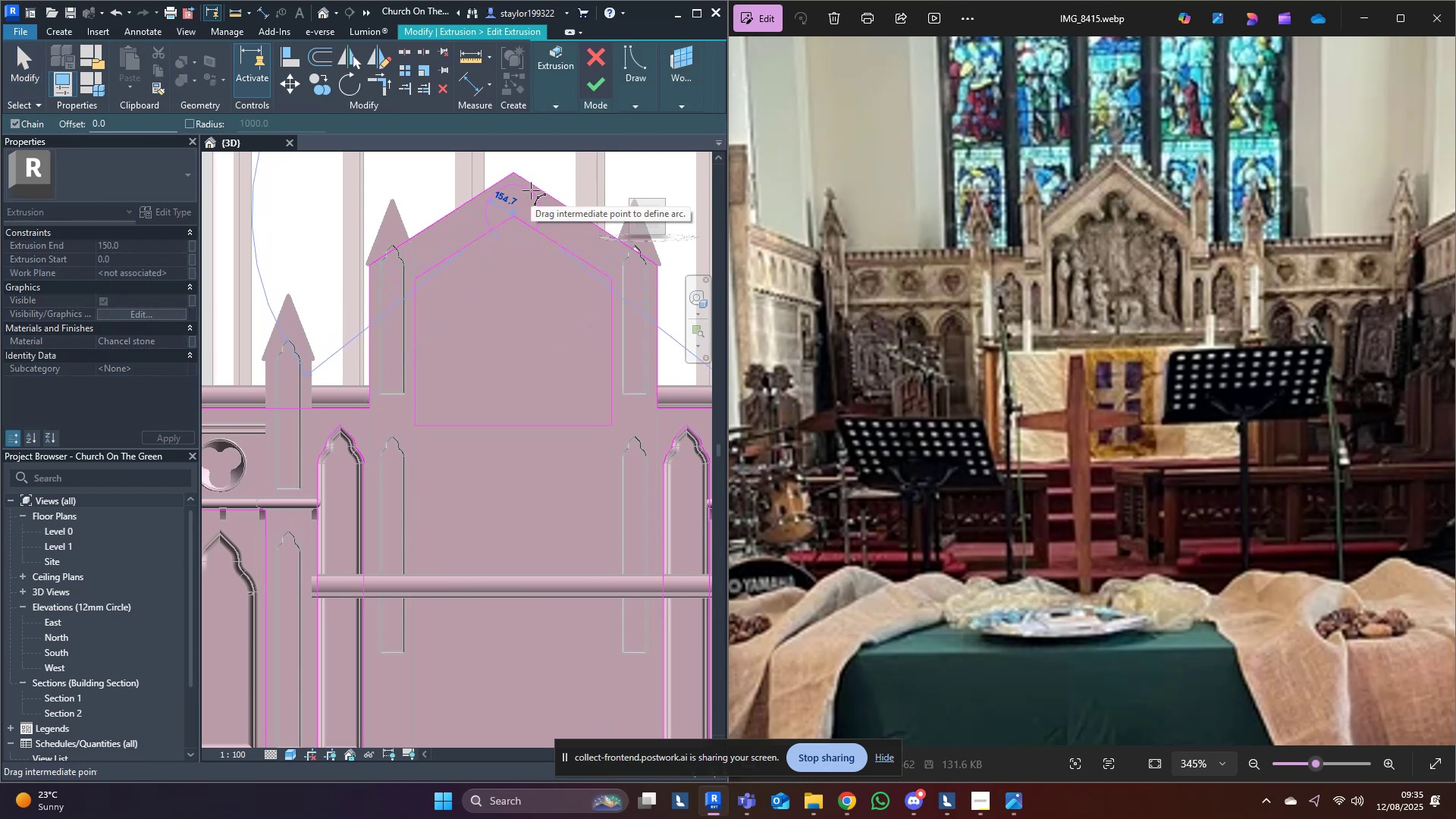 
left_click([531, 190])
 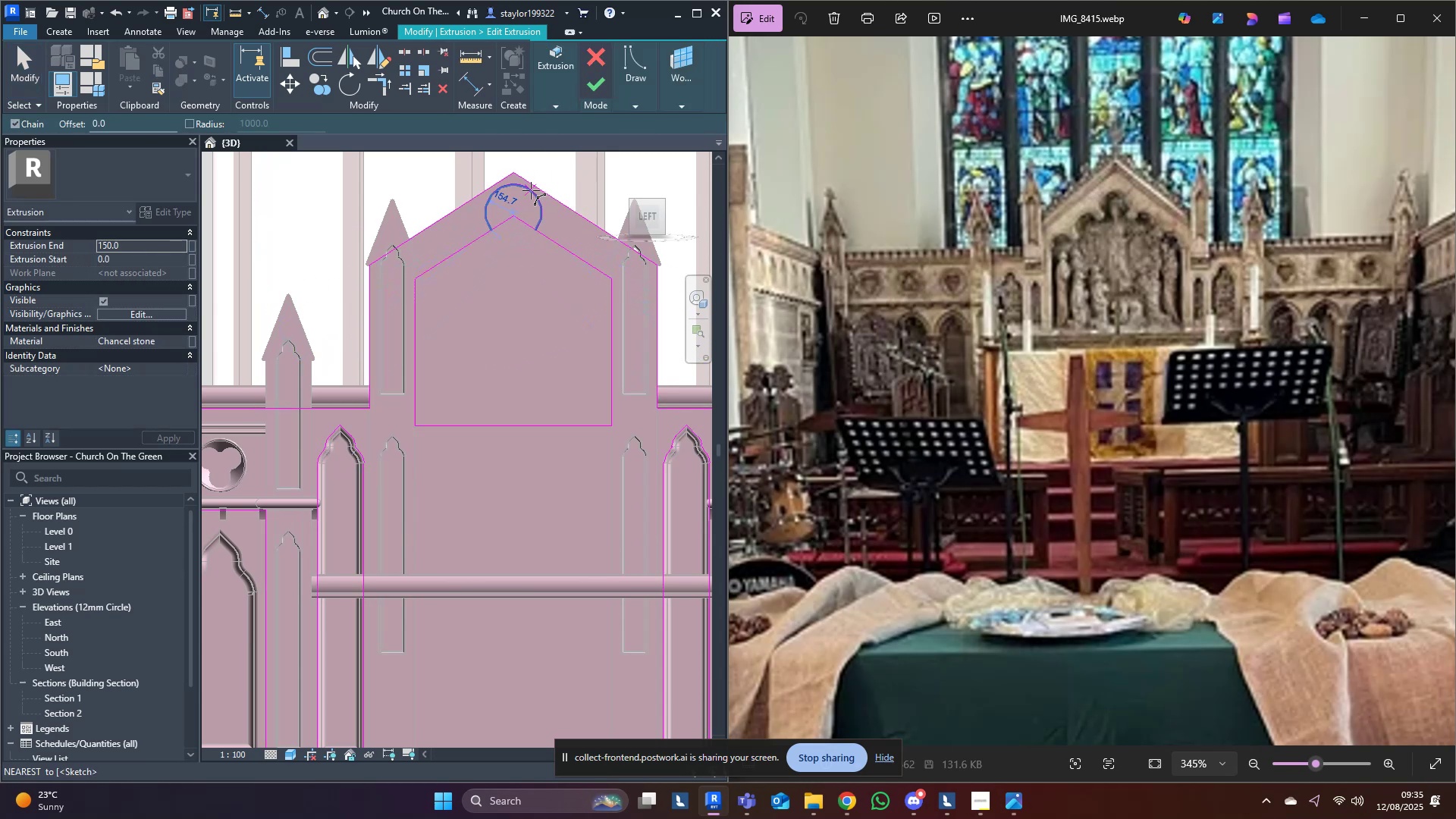 
key(Escape)
 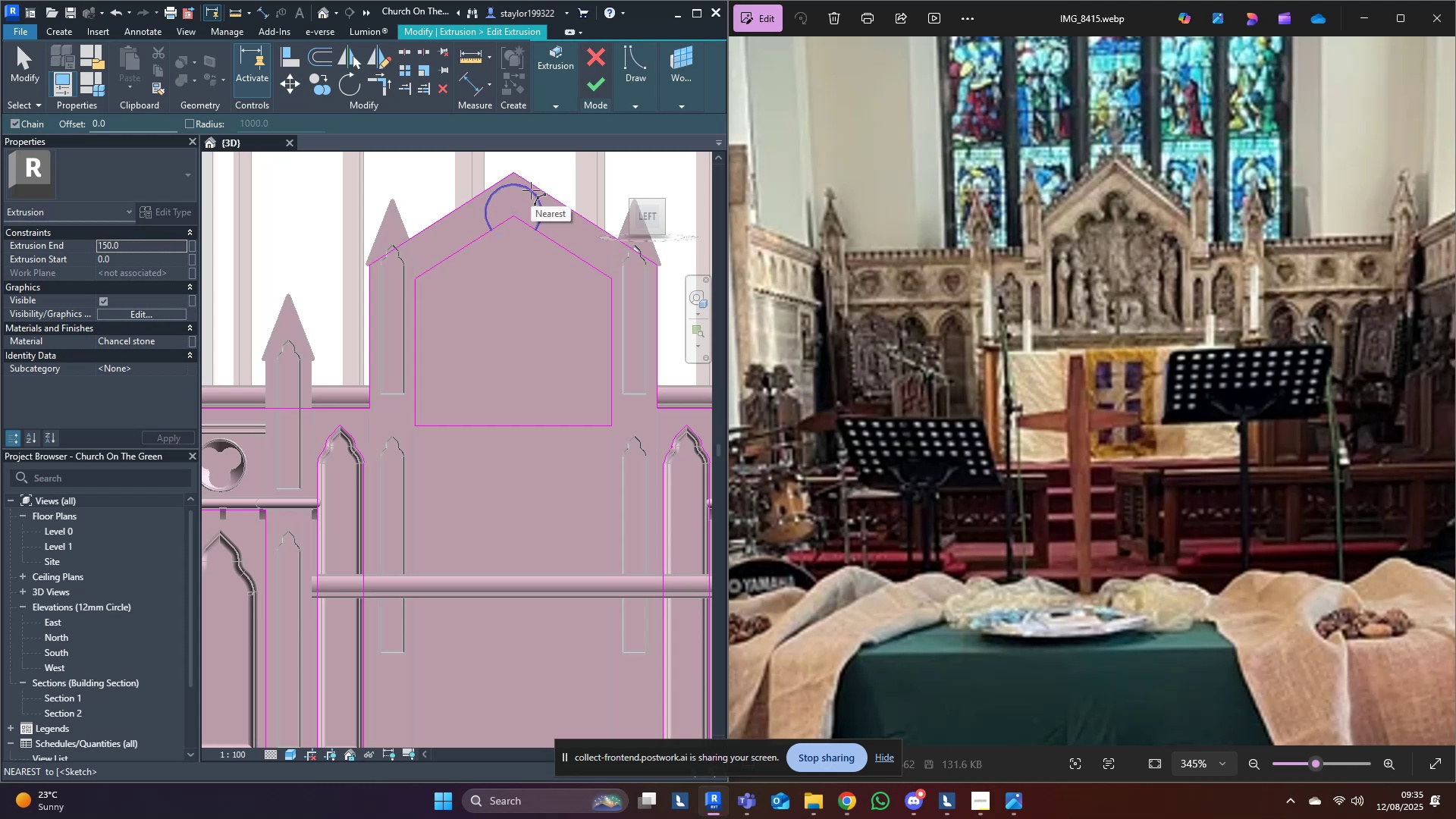 
scroll: coordinate [402, 271], scroll_direction: up, amount: 3.0
 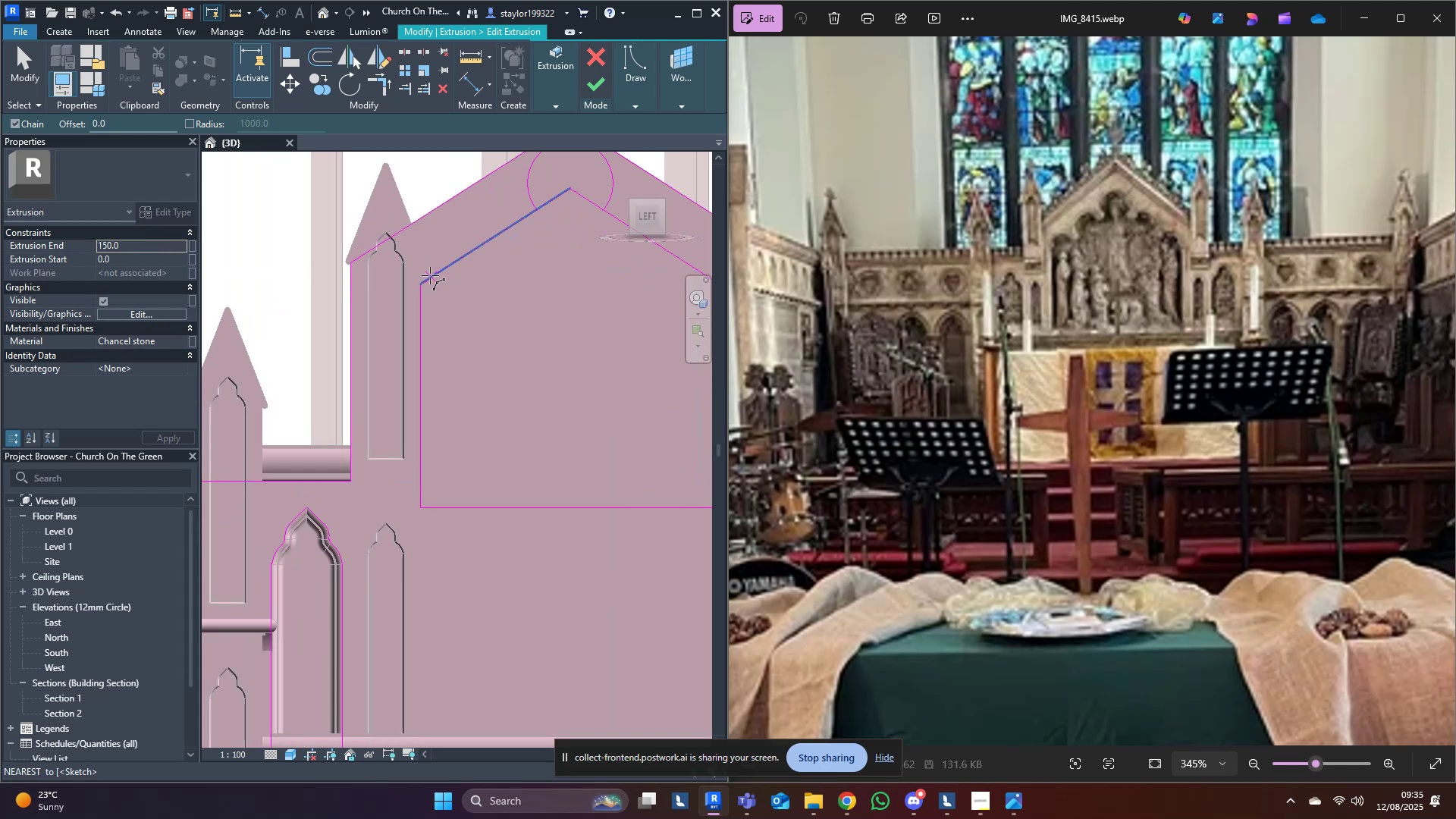 
left_click([429, 275])
 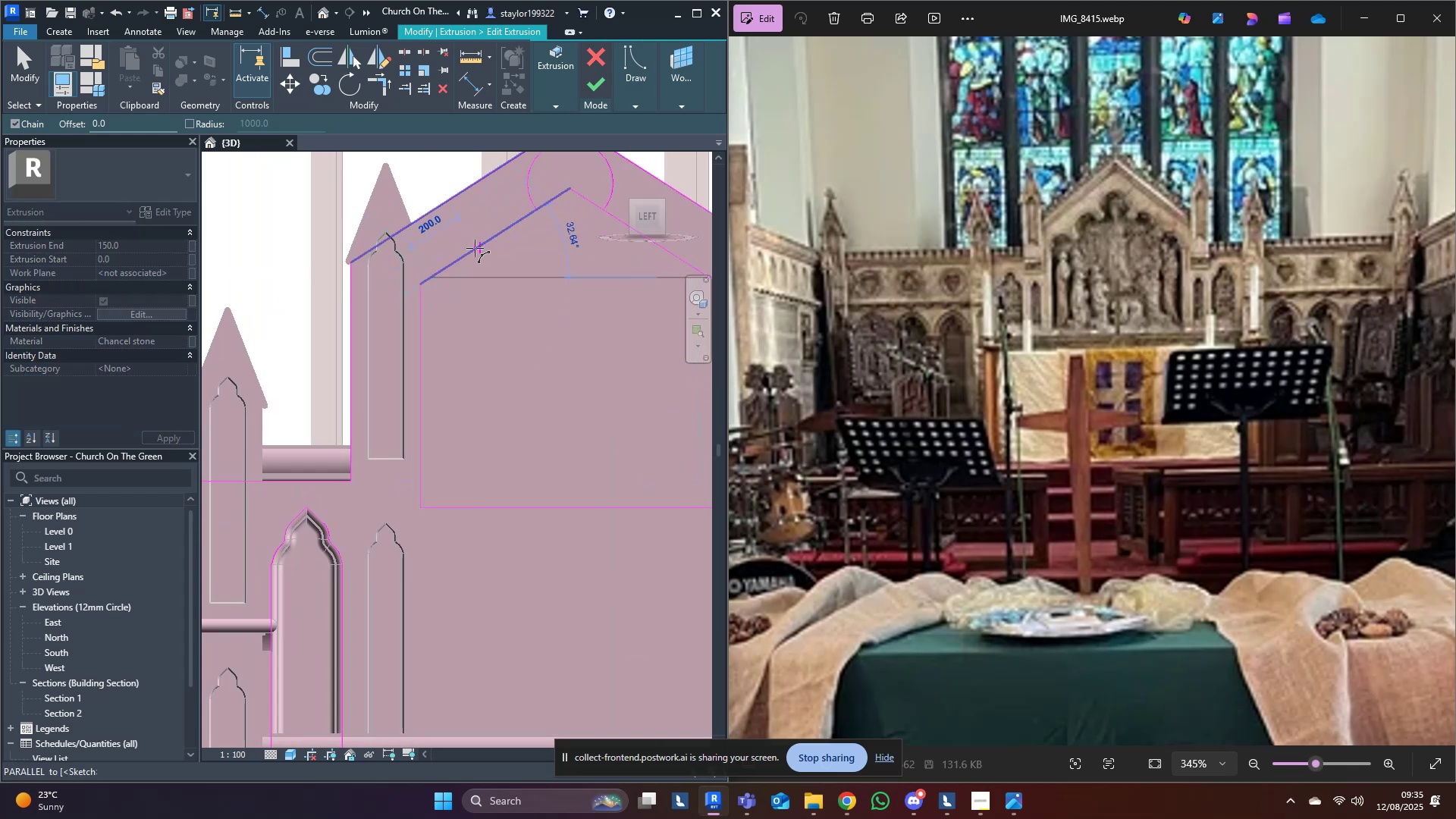 
left_click([475, 248])
 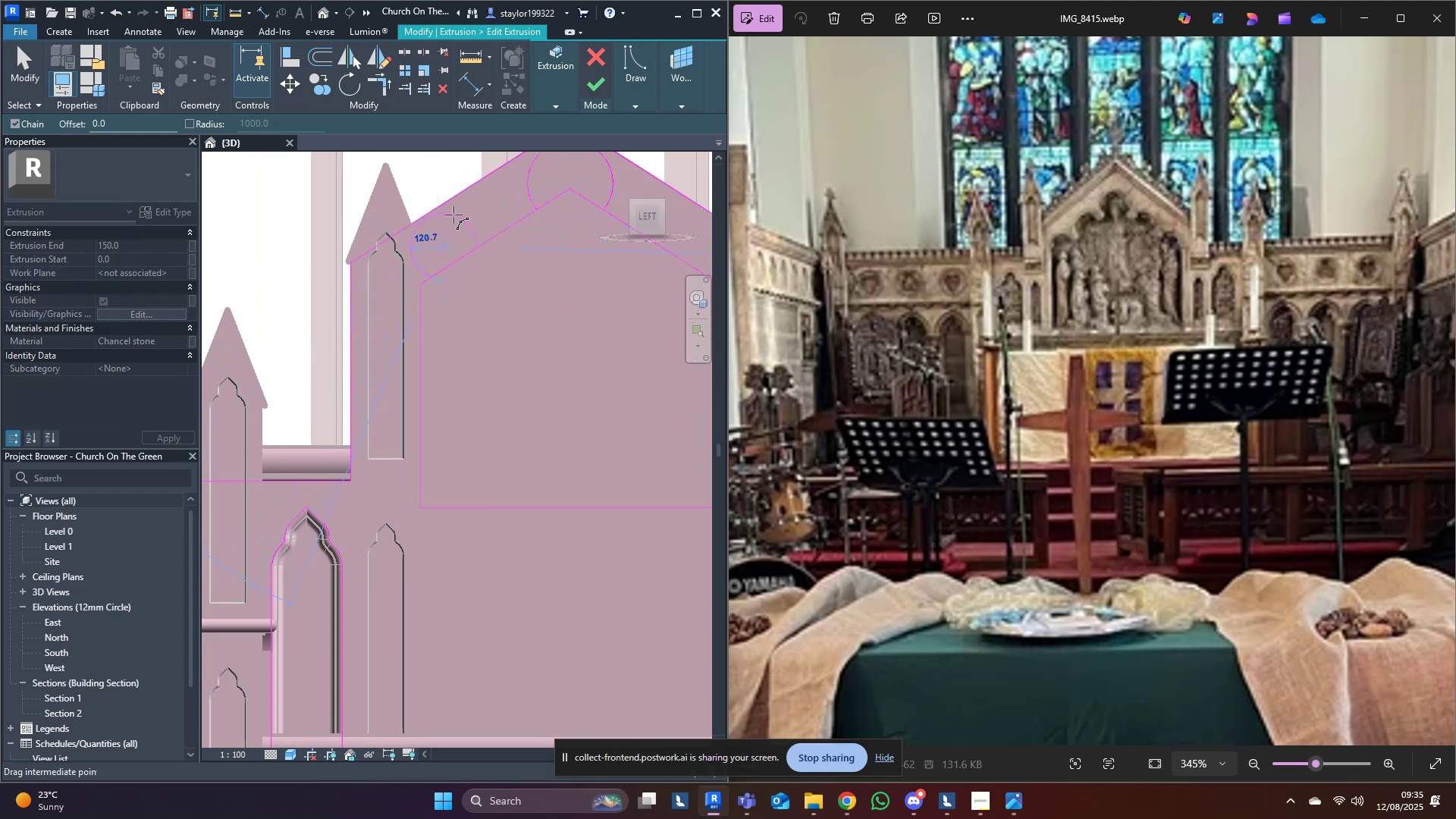 
left_click([455, 215])
 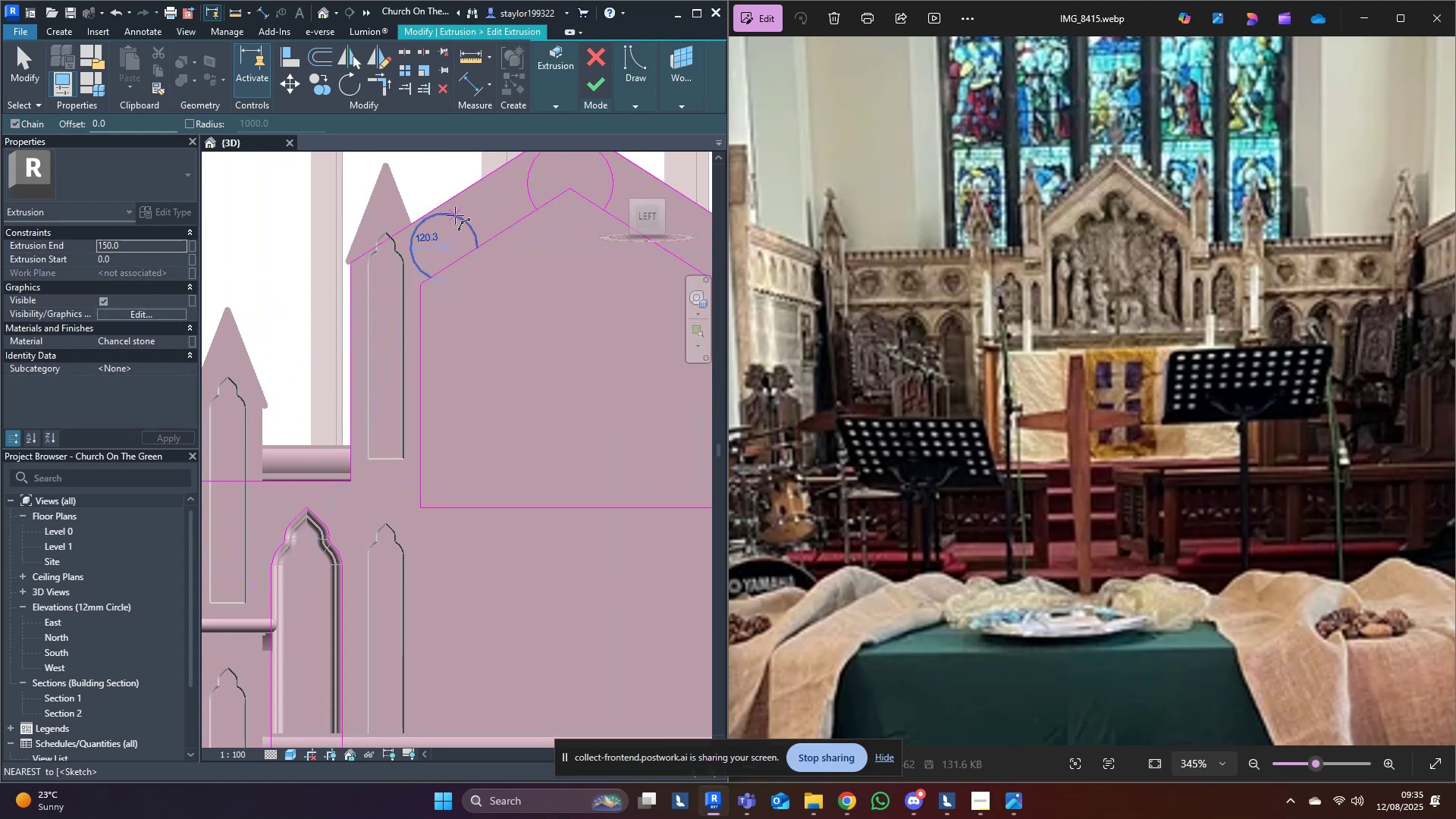 
key(Escape)
 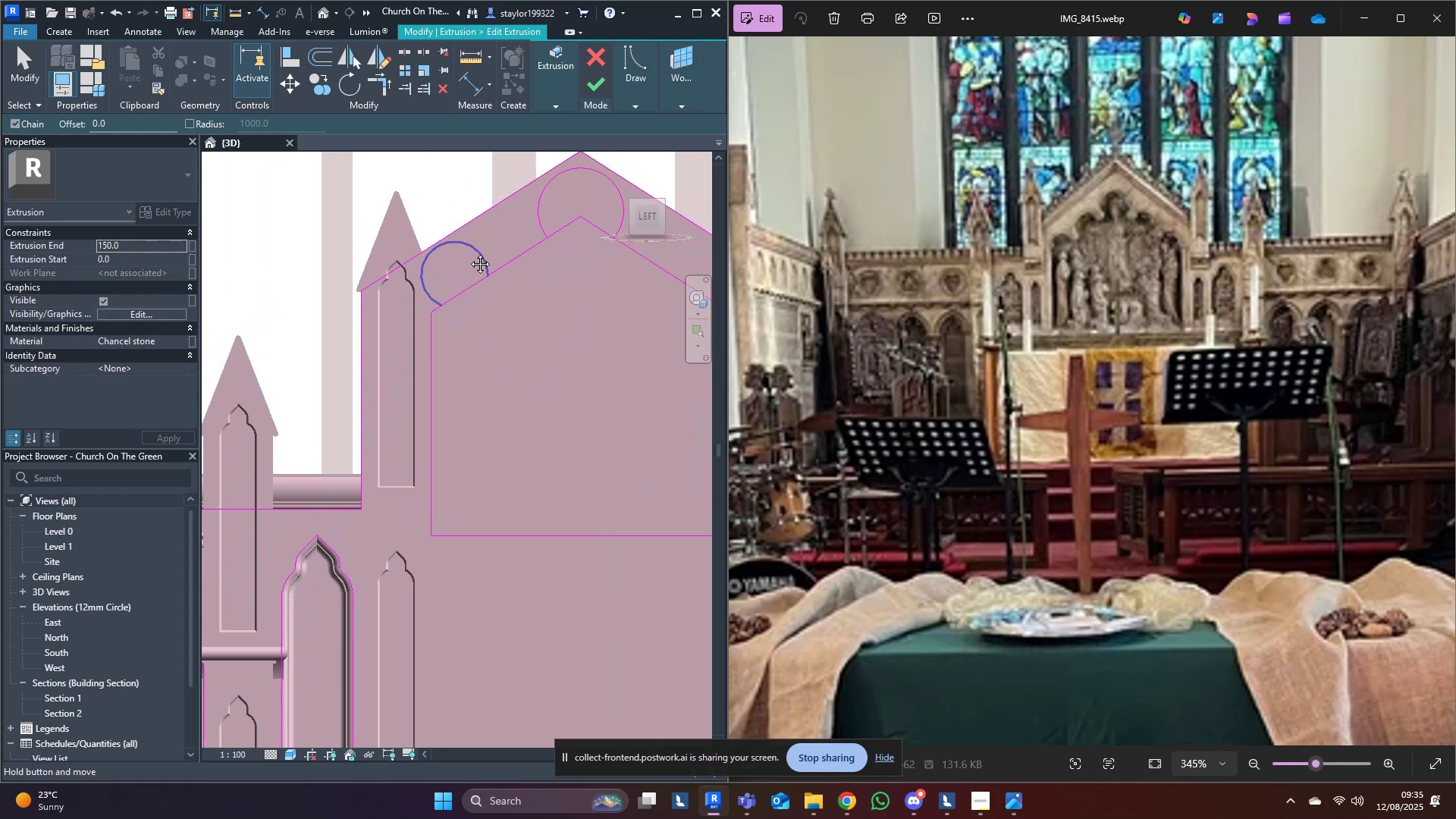 
double_click([460, 404])
 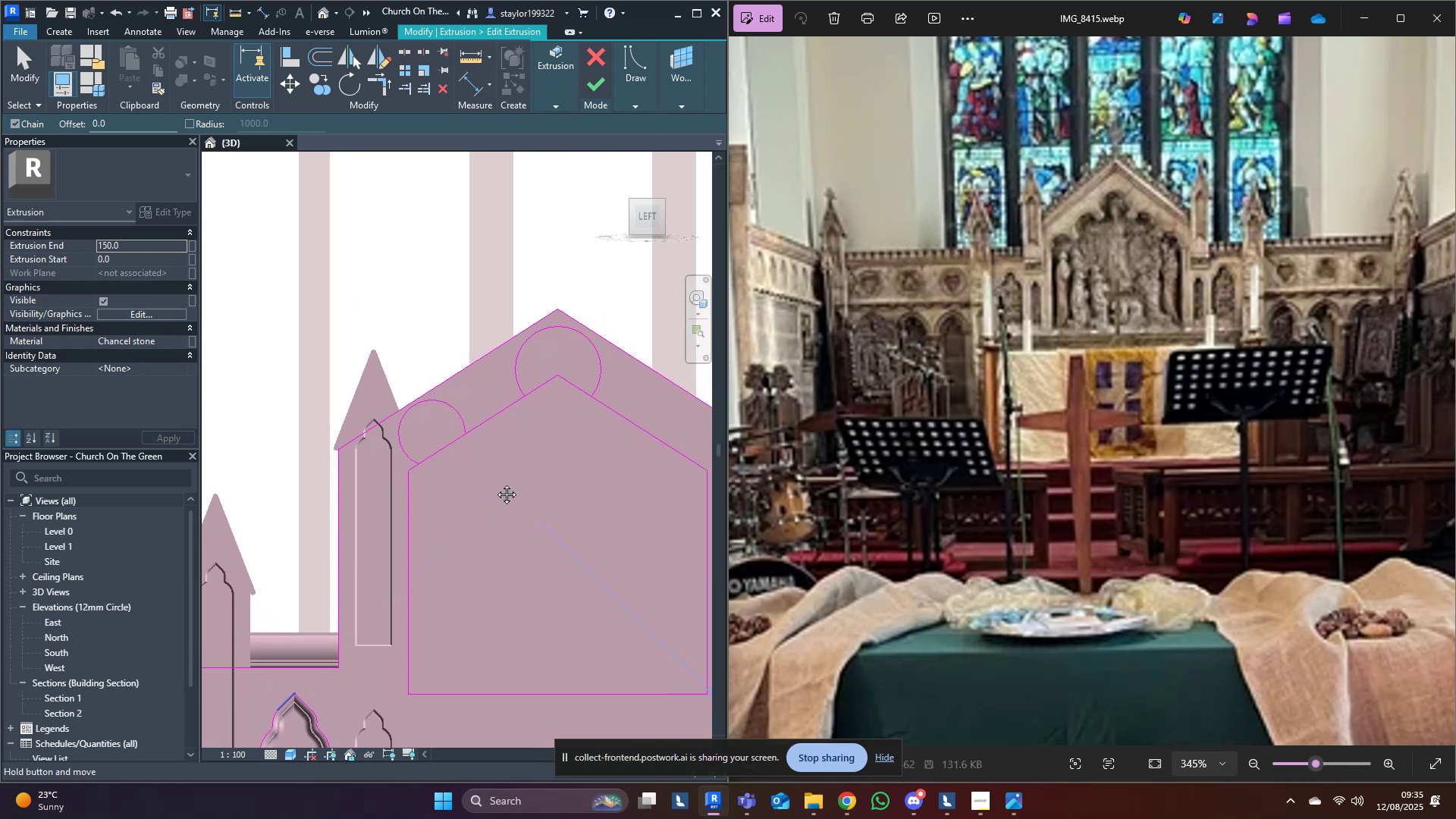 
scroll: coordinate [444, 464], scroll_direction: up, amount: 4.0
 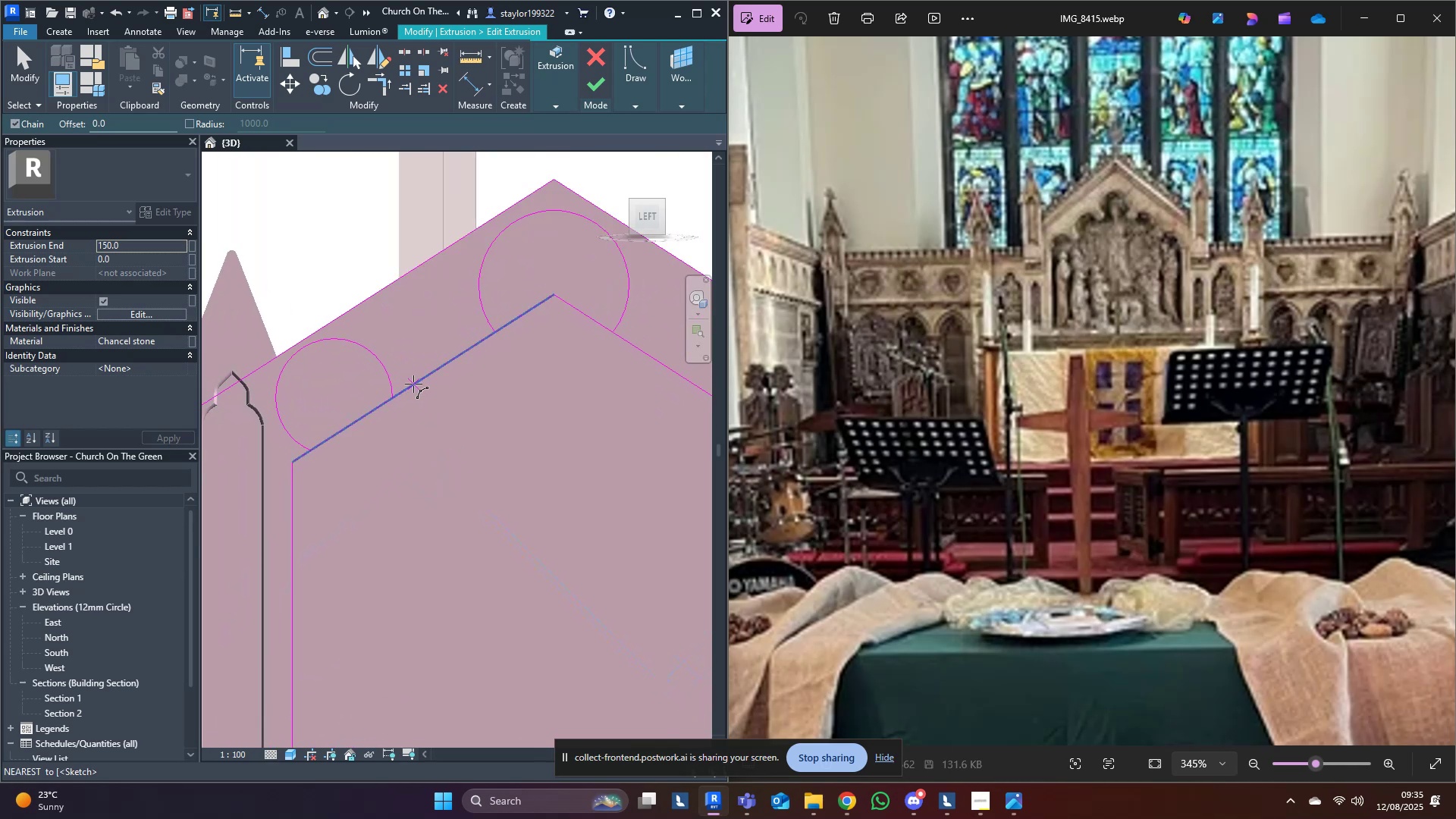 
left_click([413, 384])
 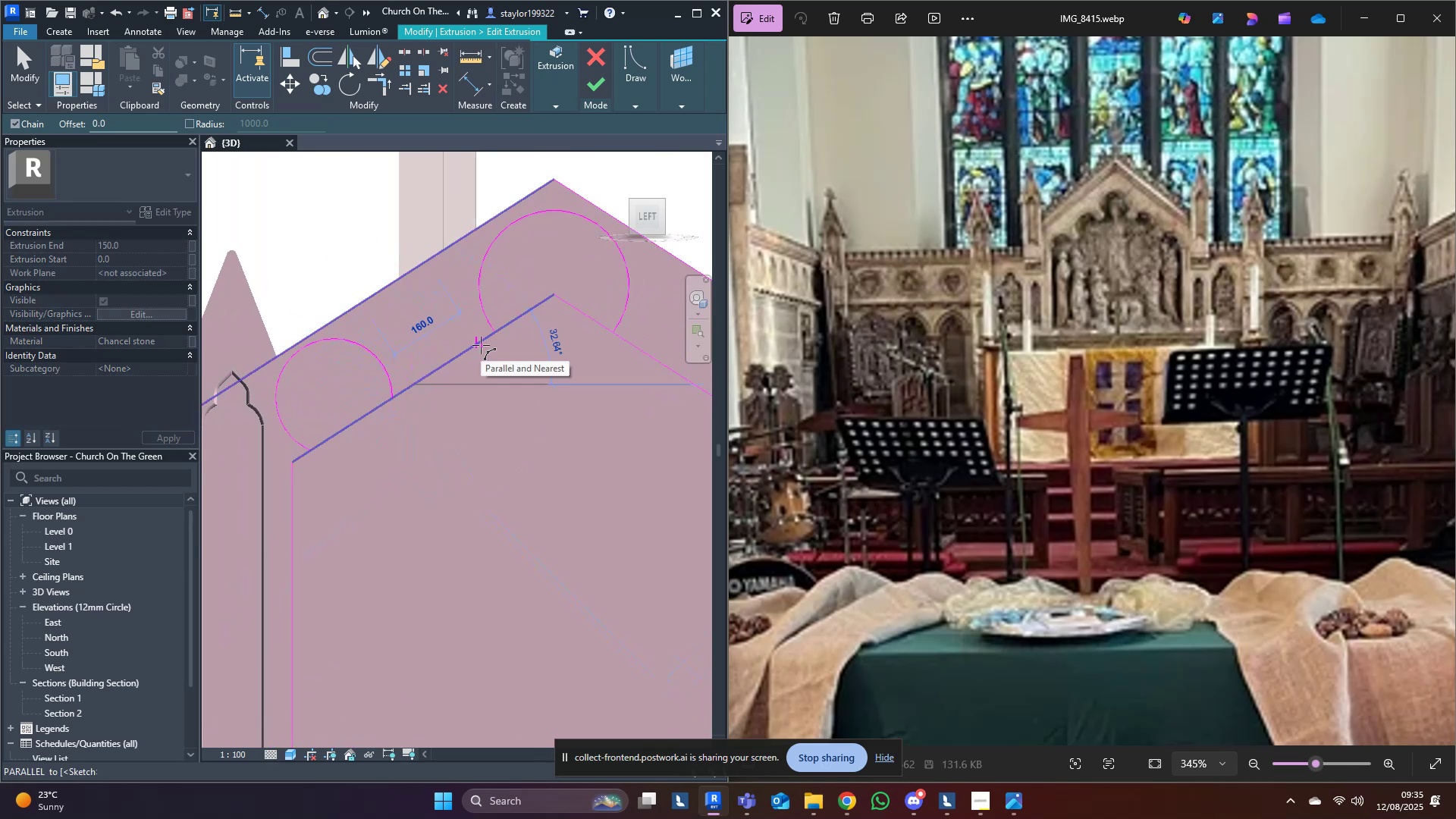 
left_click([481, 345])
 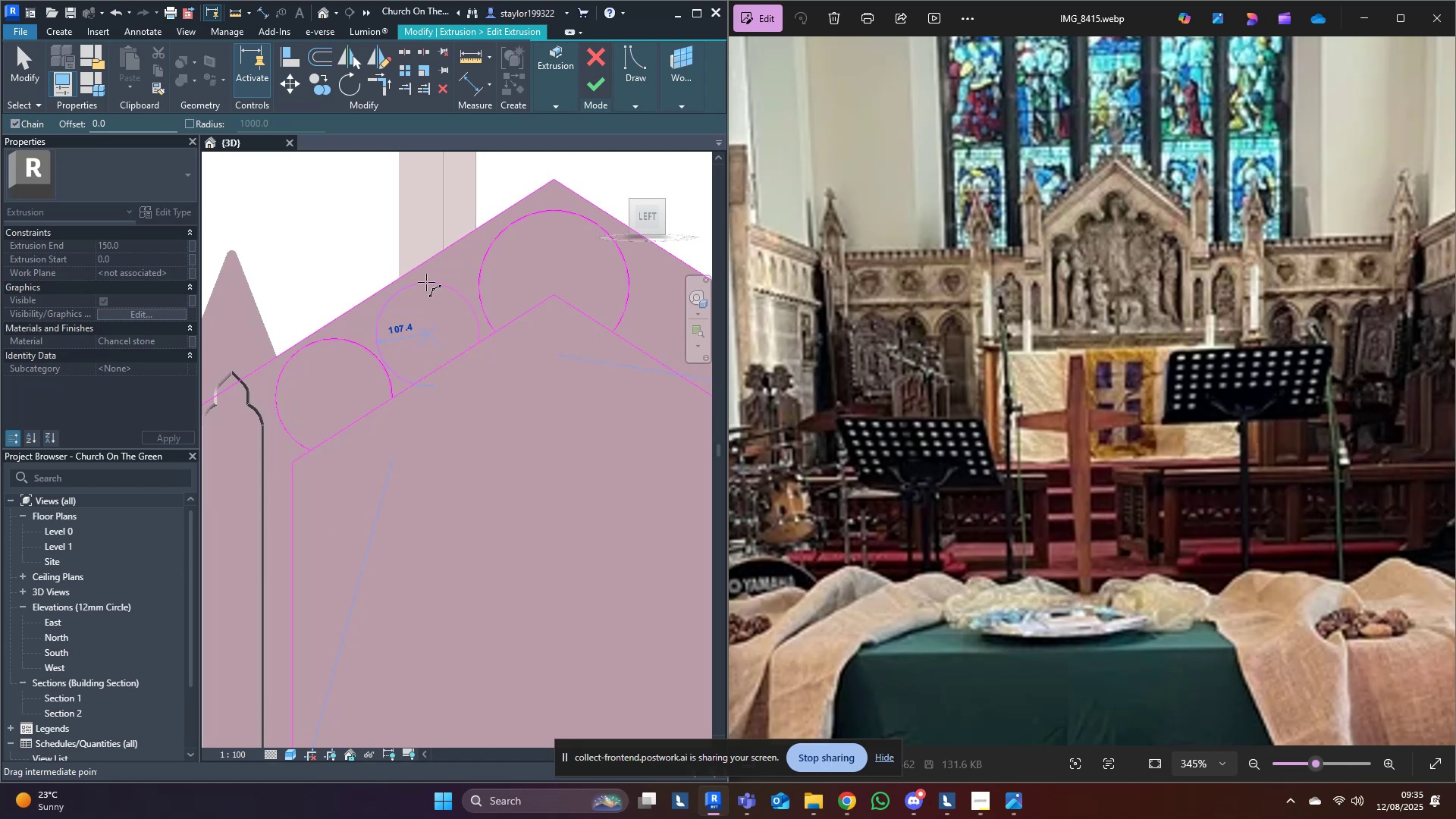 
left_click([426, 282])
 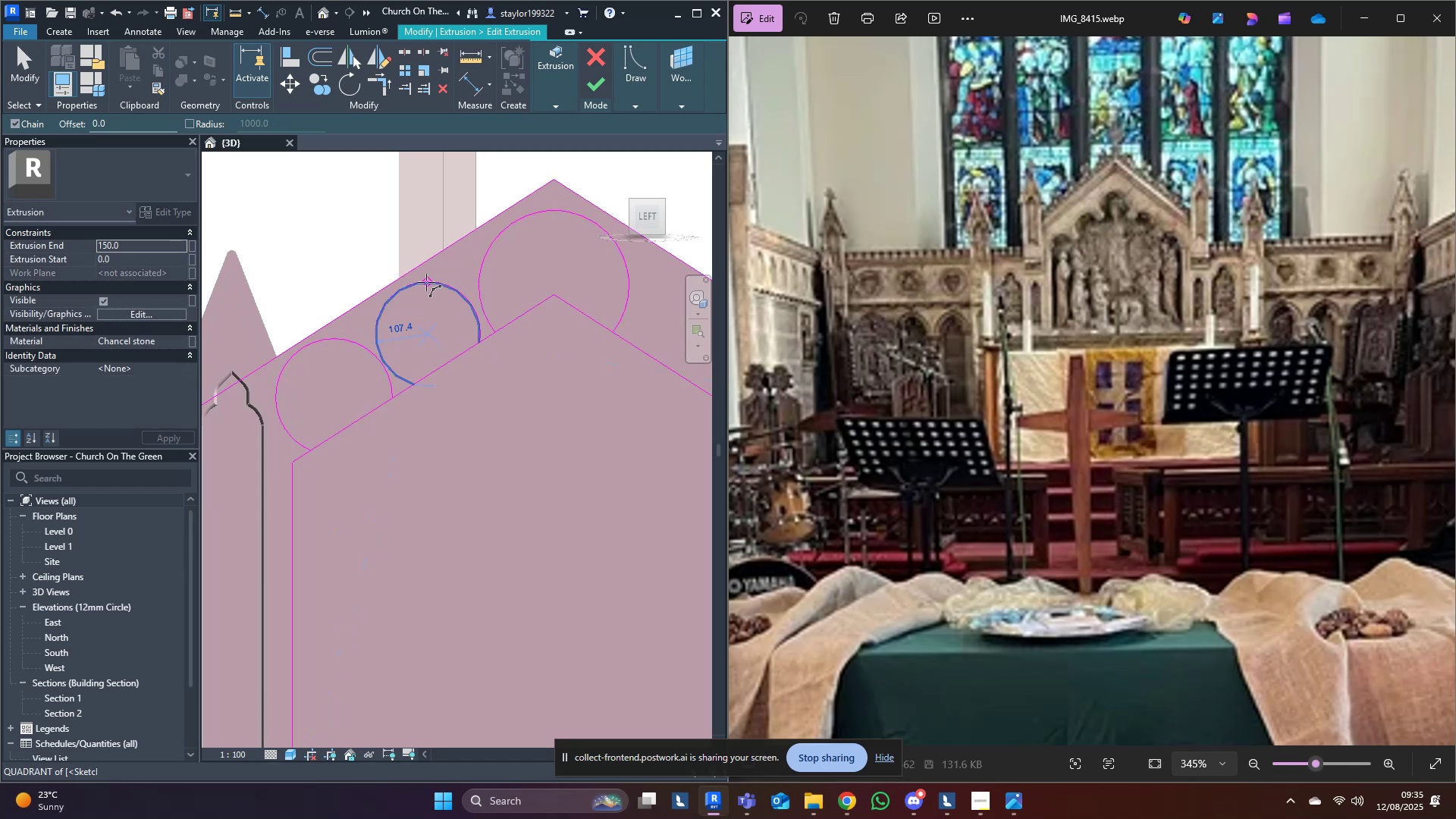 
key(Escape)
 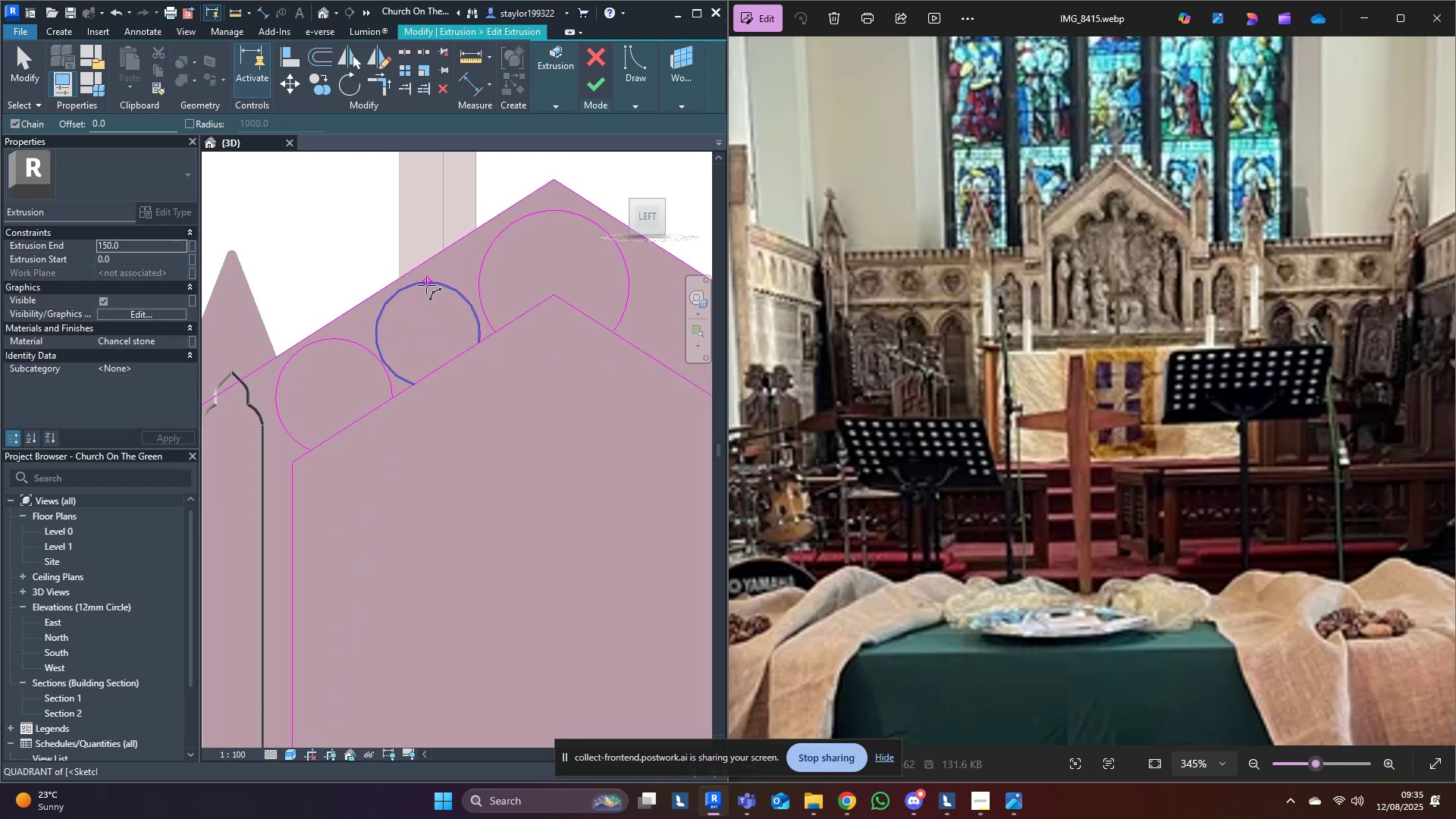 
key(Escape)
 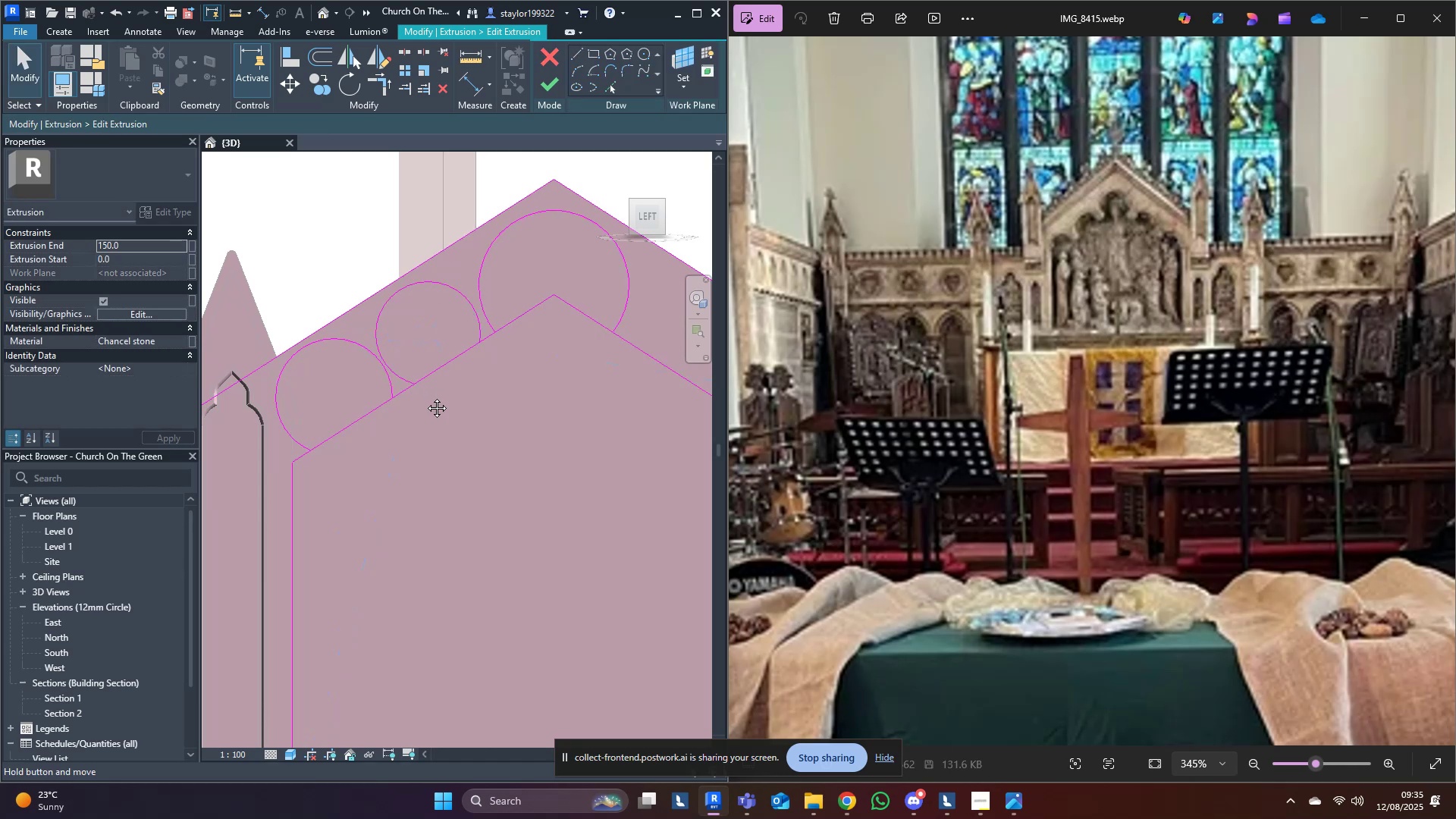 
middle_click([425, 397])
 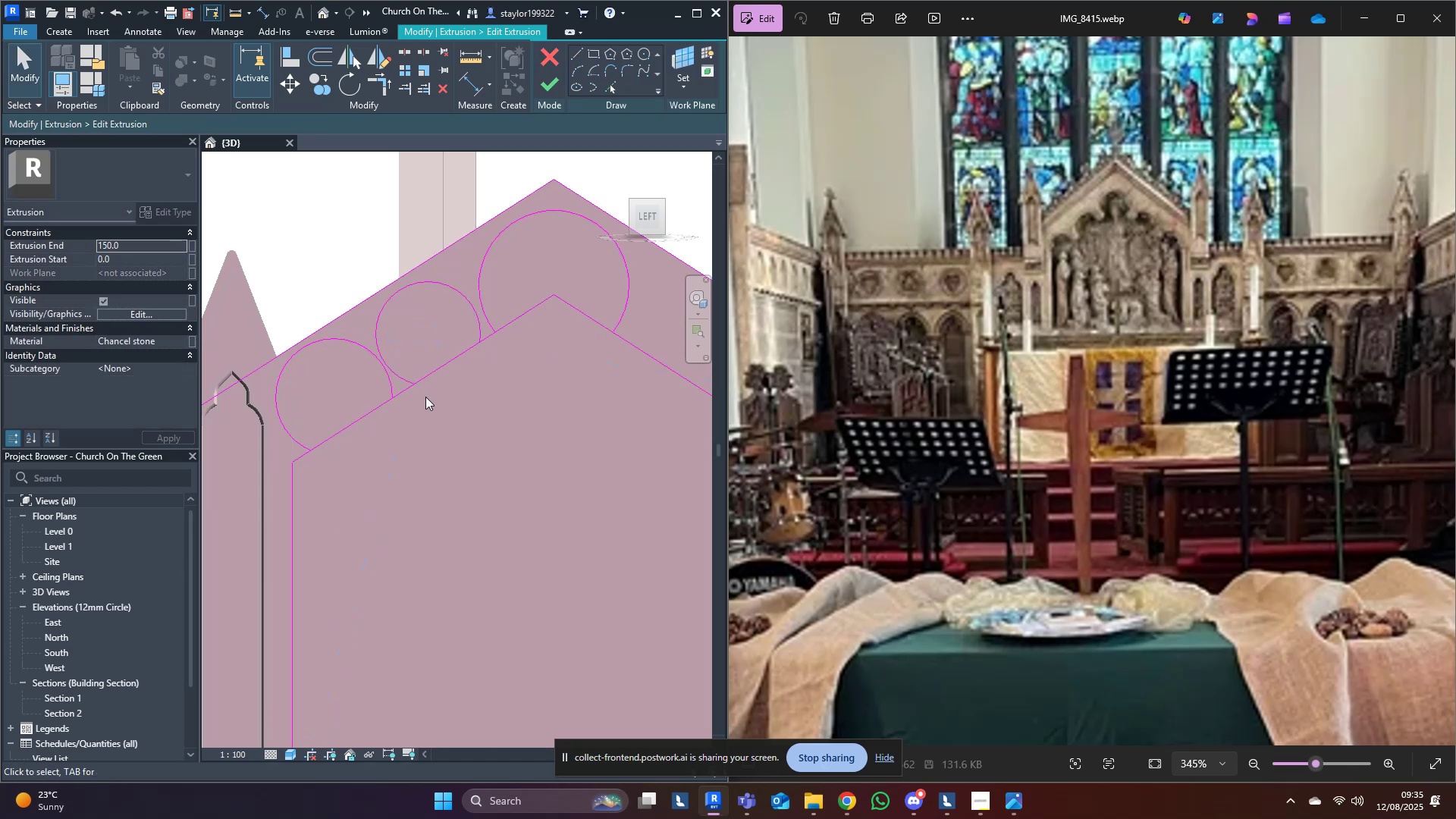 
type(md)
 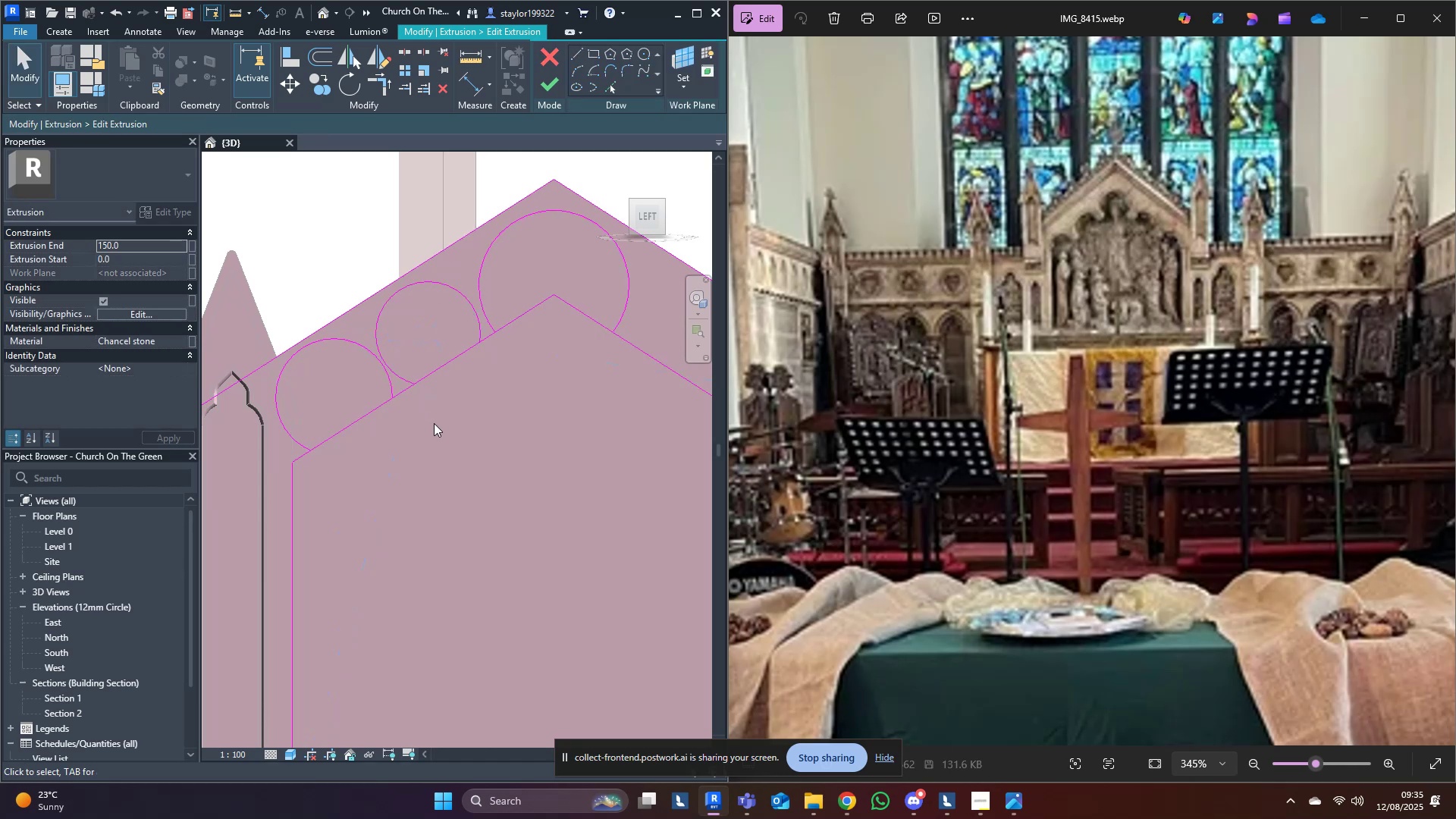 
scroll: coordinate [437, 491], scroll_direction: down, amount: 9.0
 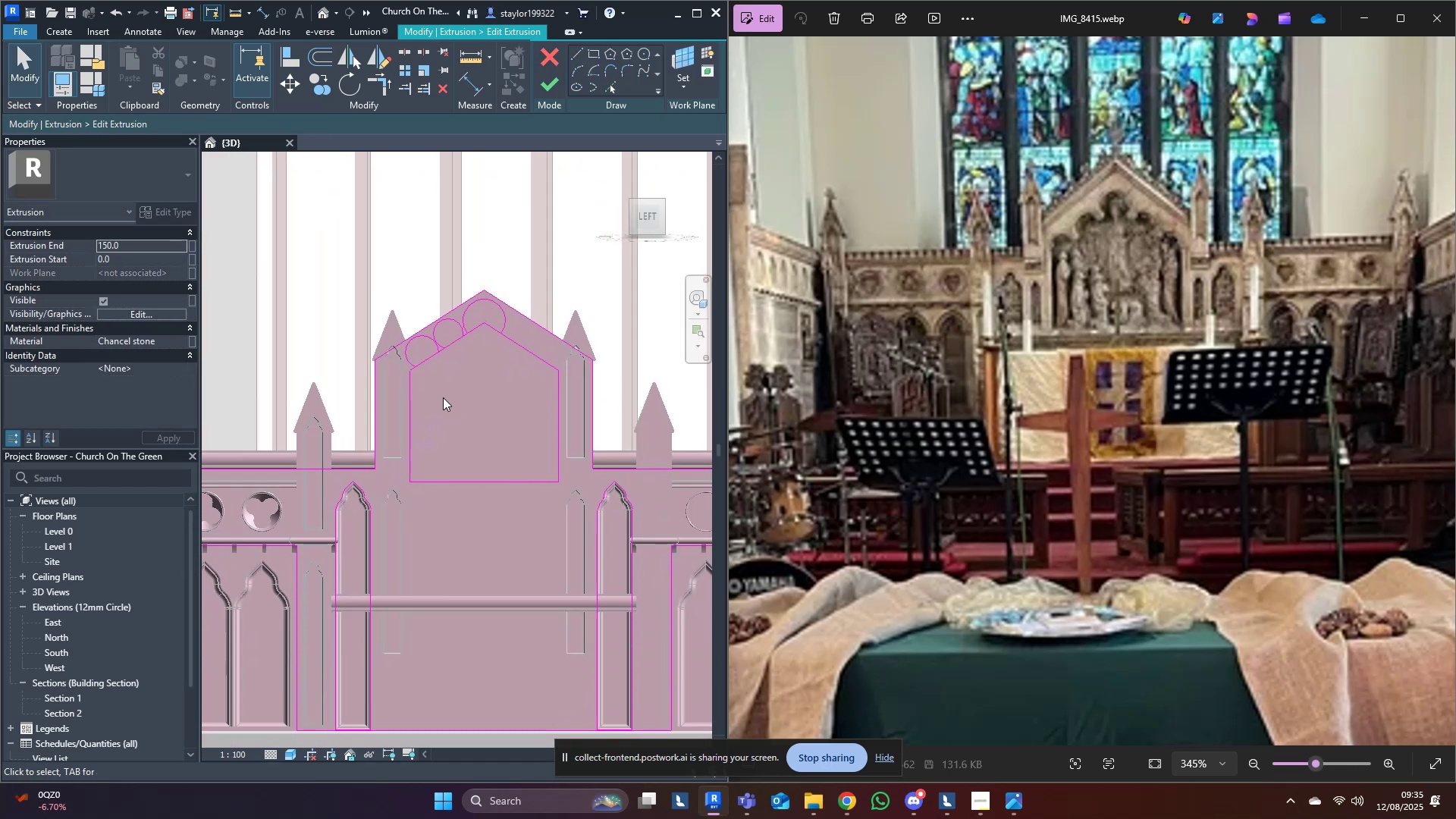 
scroll: coordinate [445, 325], scroll_direction: up, amount: 7.0
 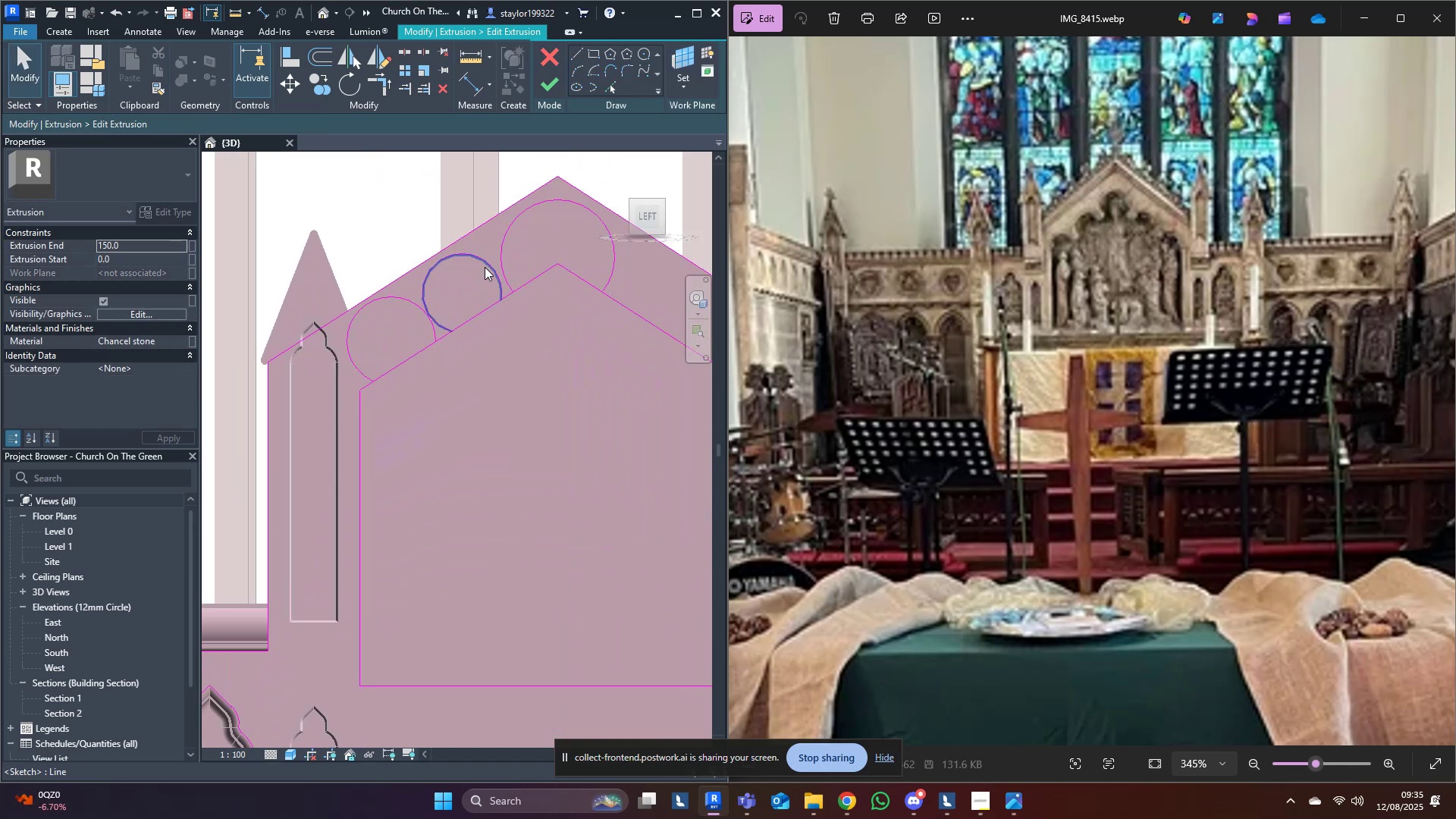 
left_click([490, 262])
 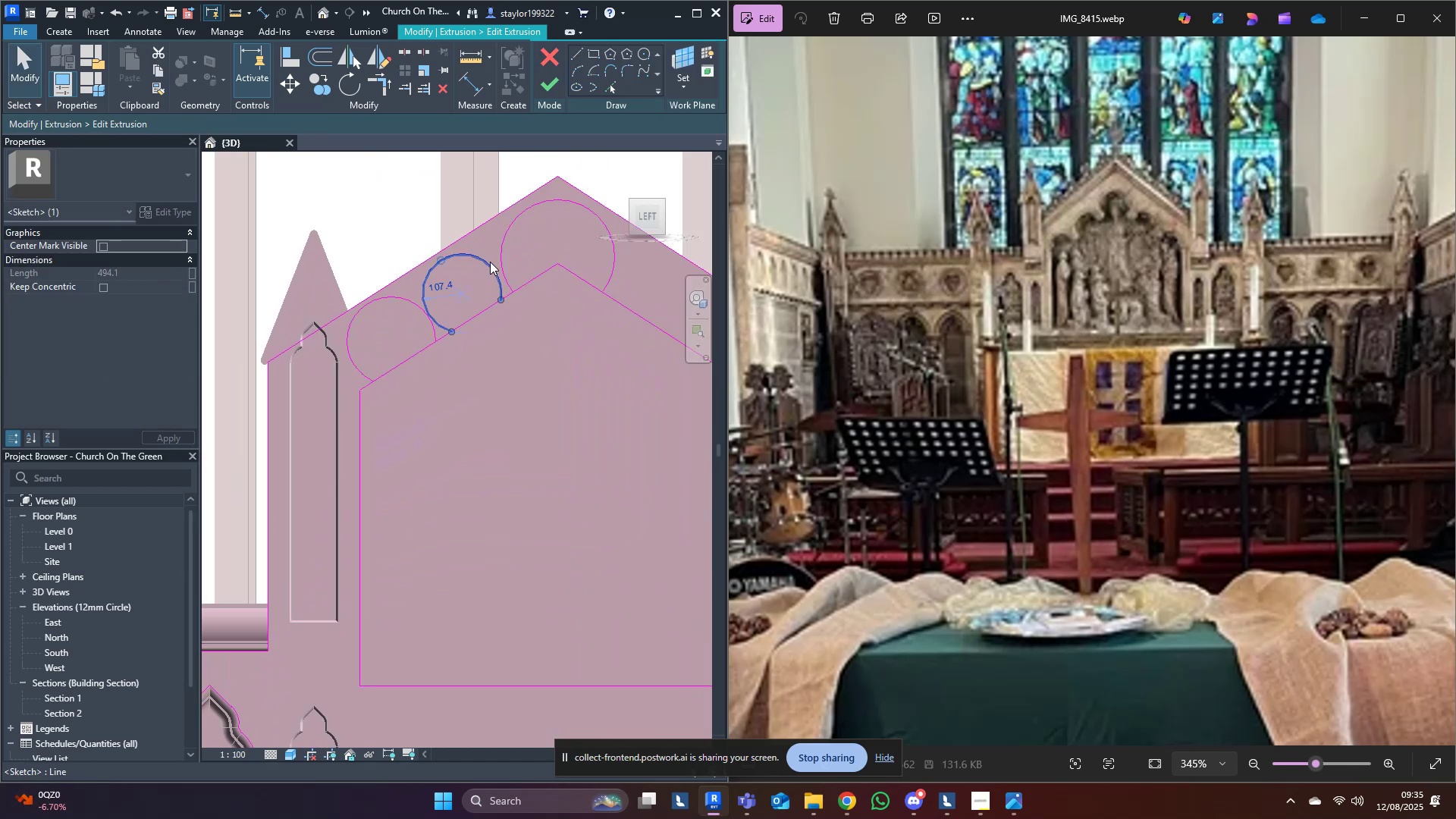 
key(Delete)
 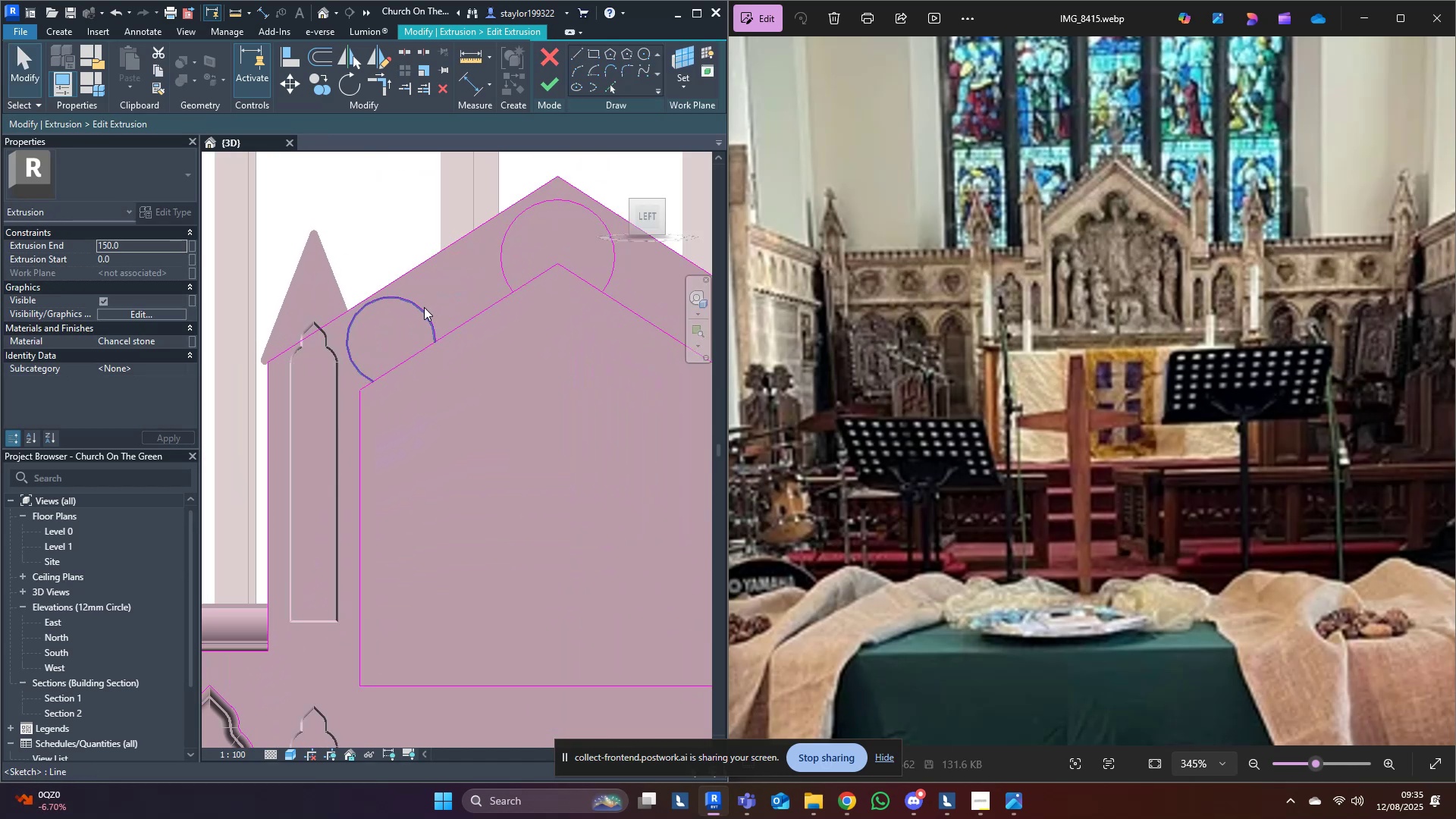 
left_click([424, 307])
 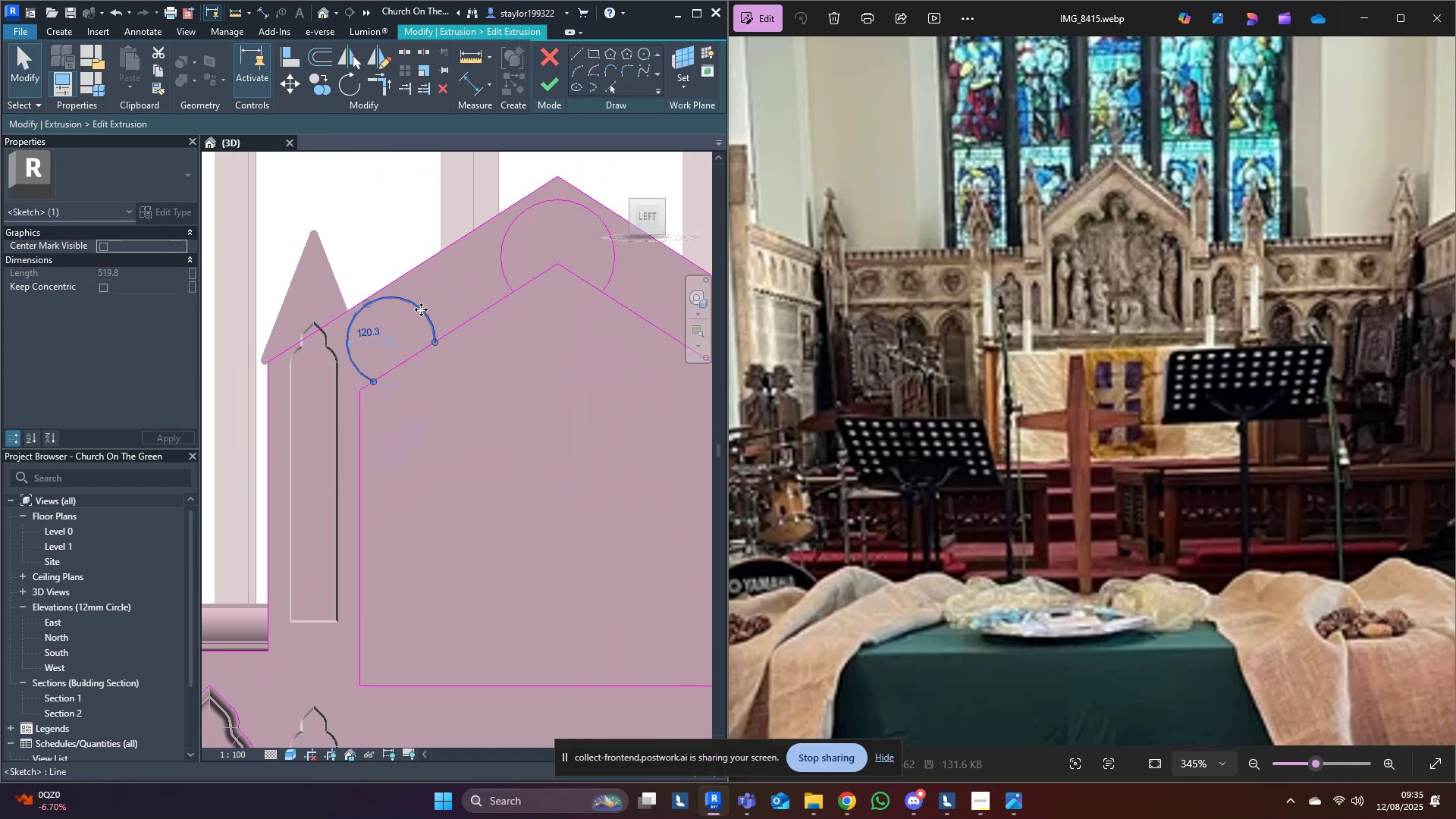 
scroll: coordinate [409, 318], scroll_direction: up, amount: 6.0
 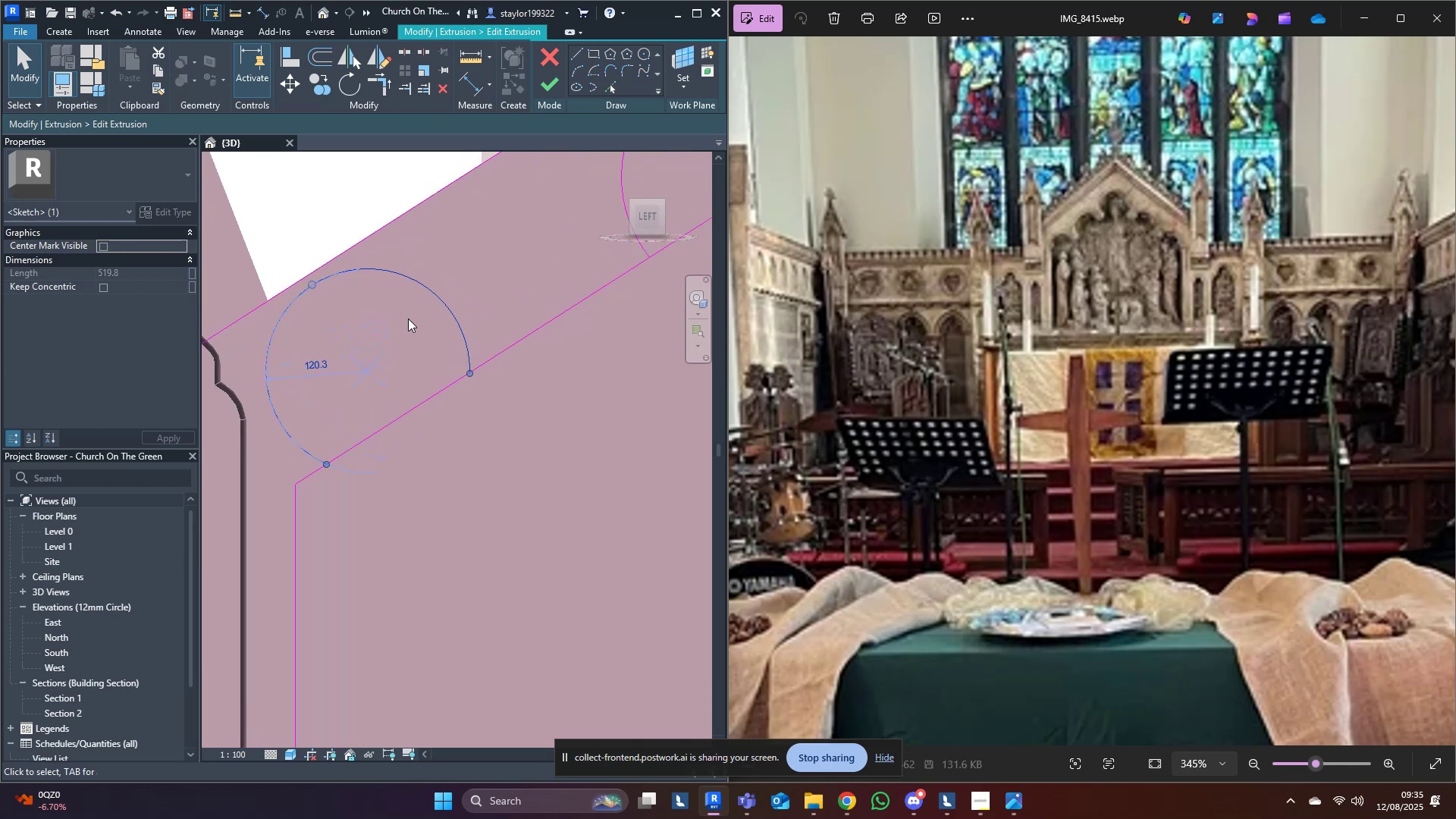 
type(mv)
 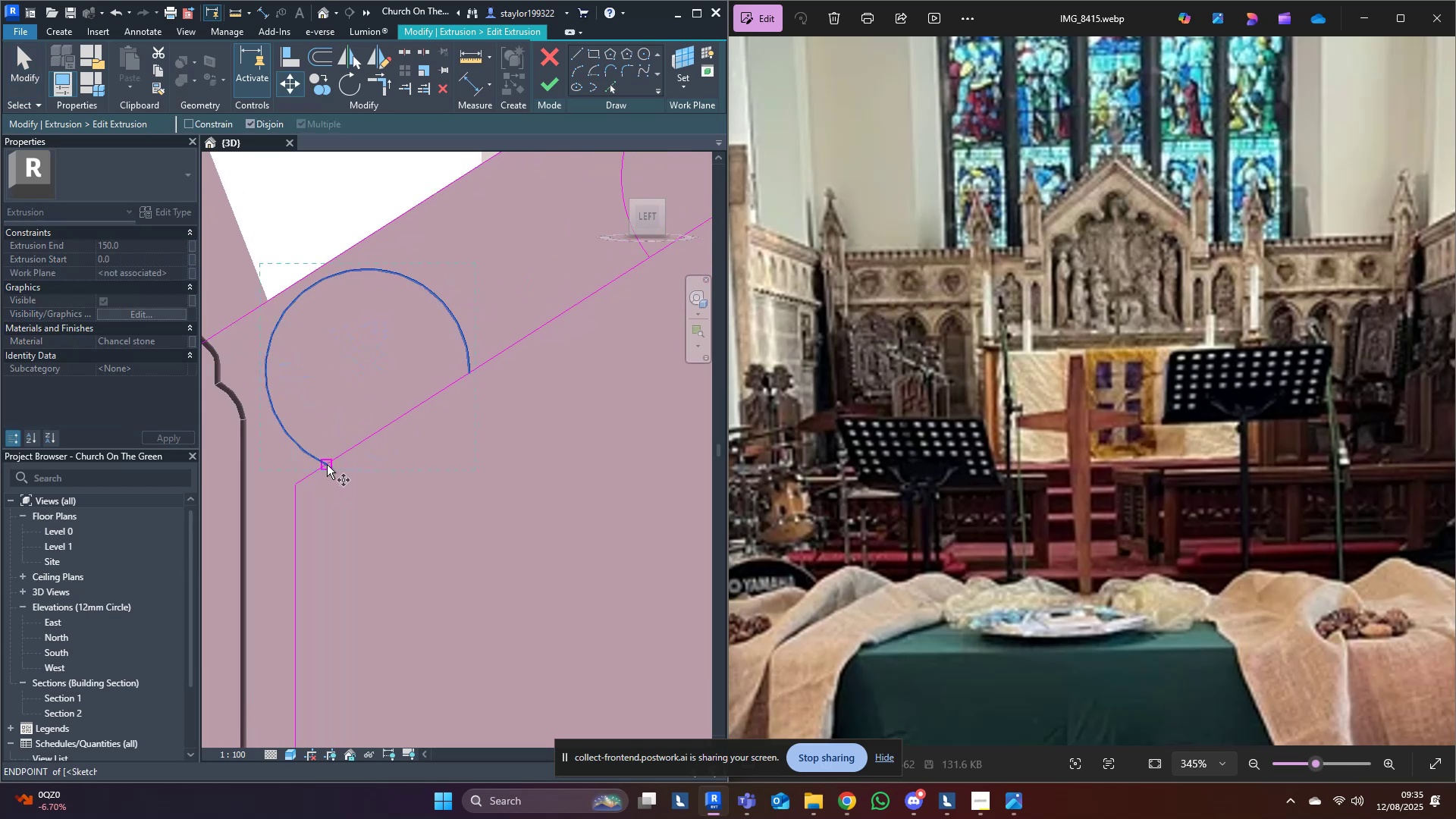 
left_click([327, 465])
 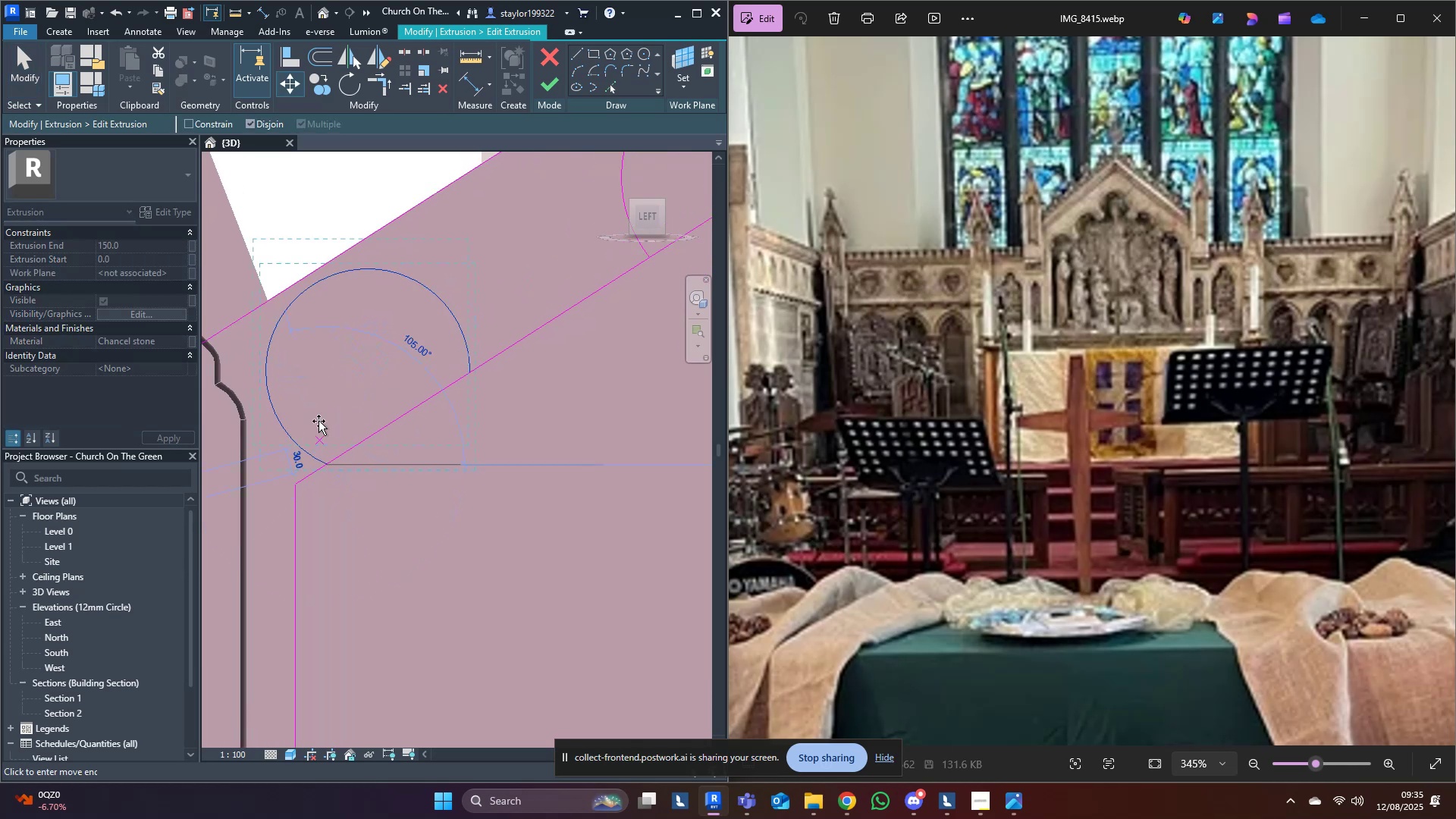 
hold_key(key=ControlLeft, duration=1.54)
left_click([488, 362])
 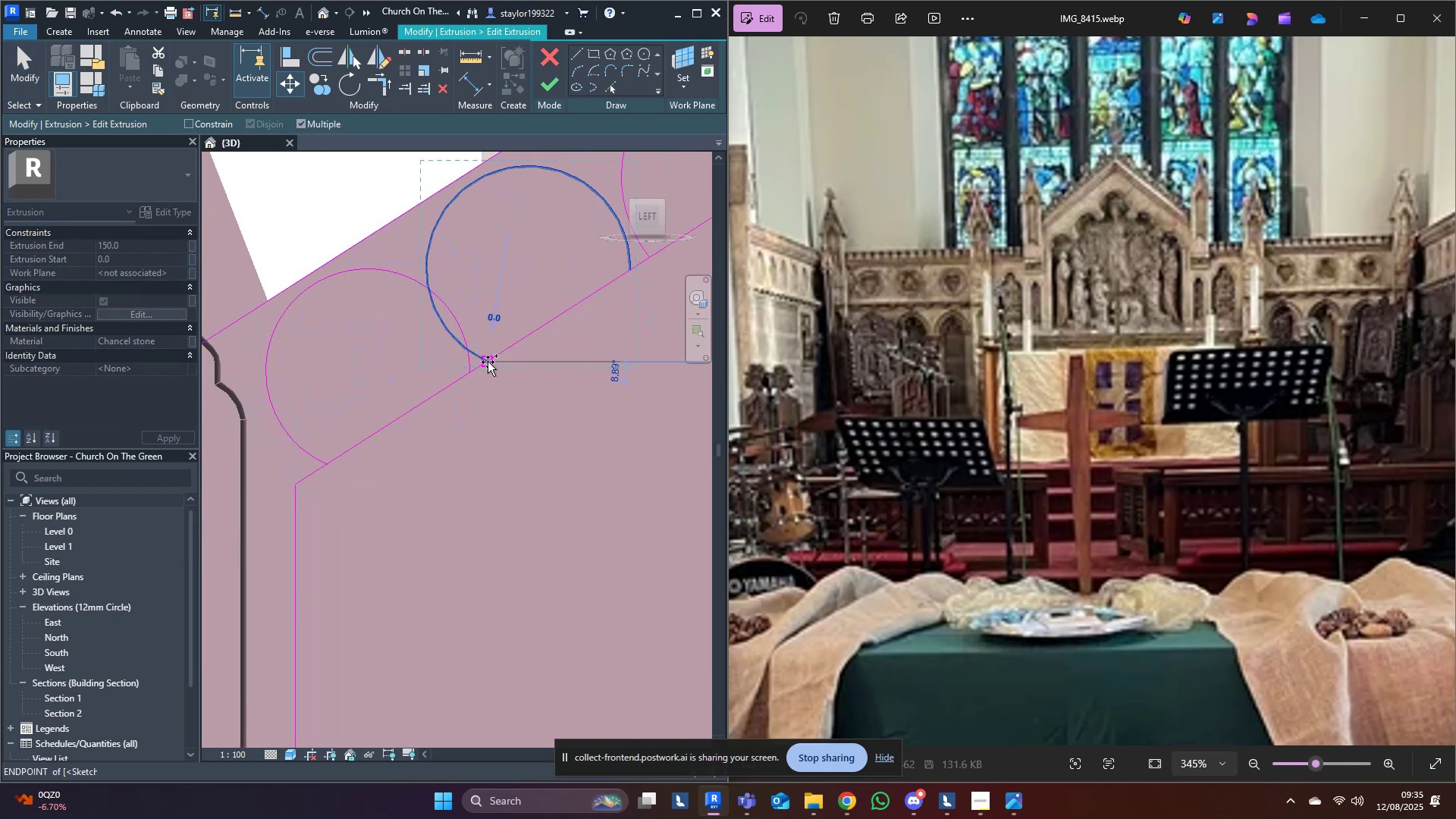 
hold_key(key=ControlLeft, duration=0.36)
 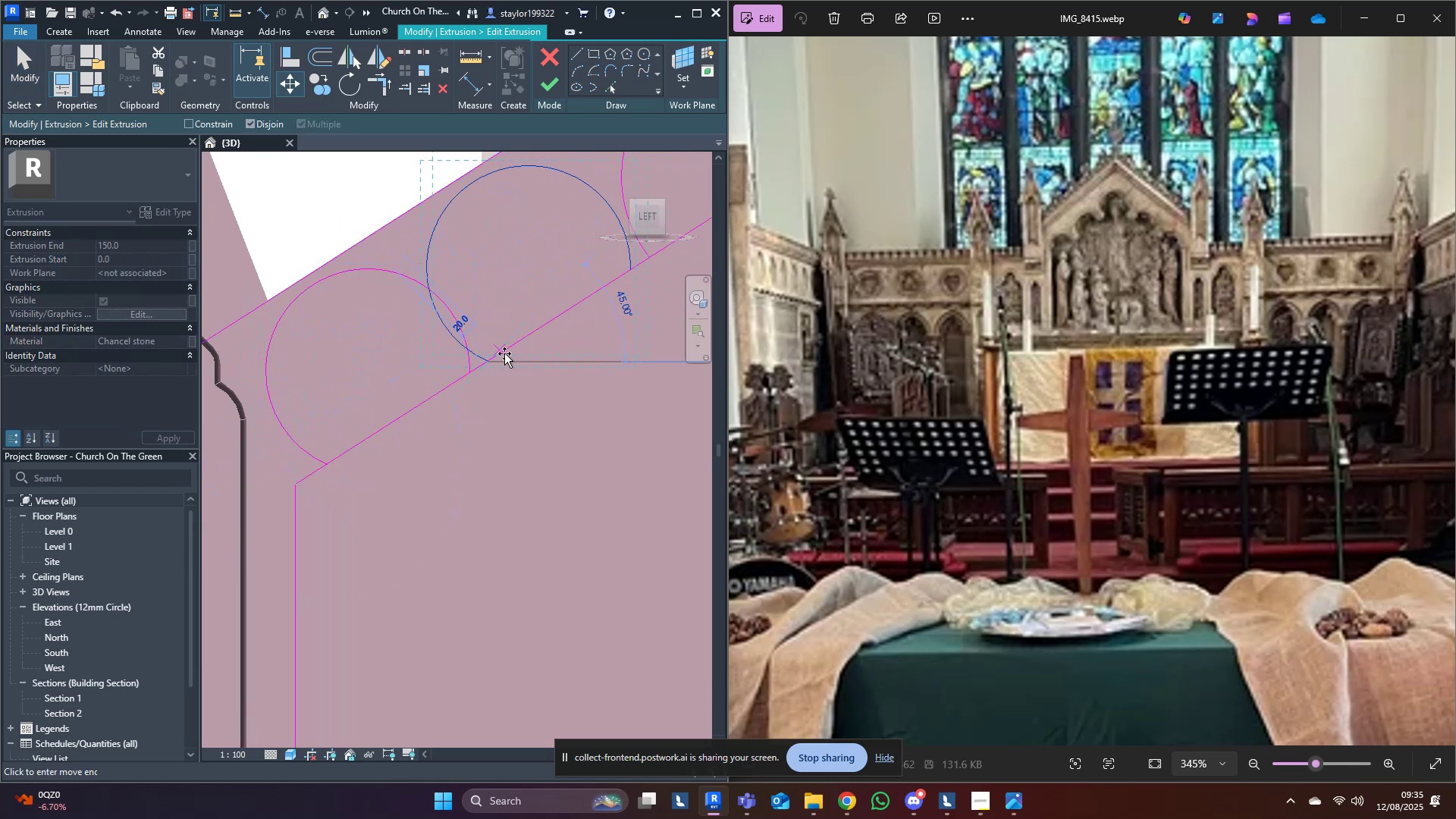 
left_click([507, 354])
 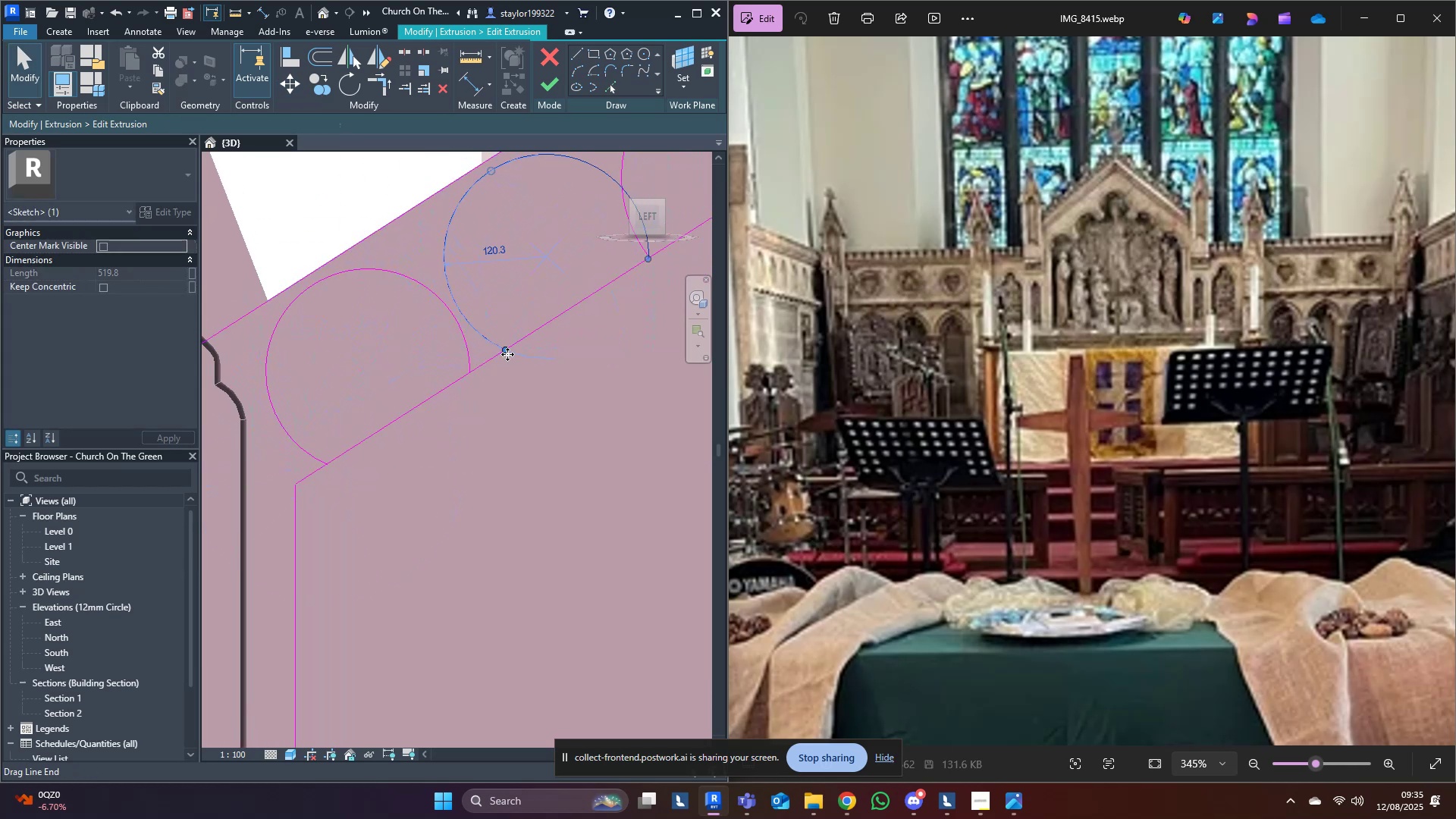 
type(mv)
 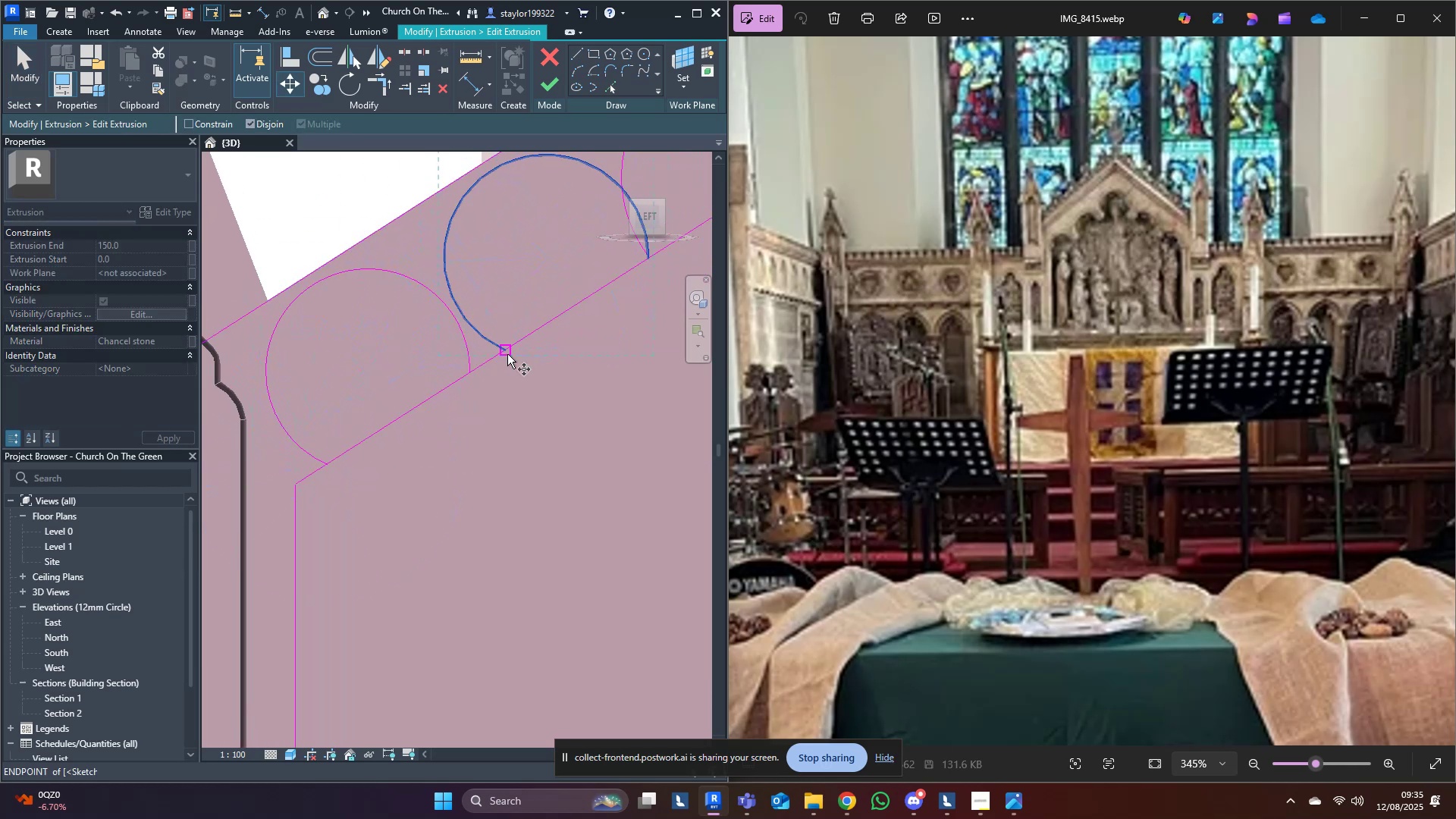 
left_click([507, 354])
 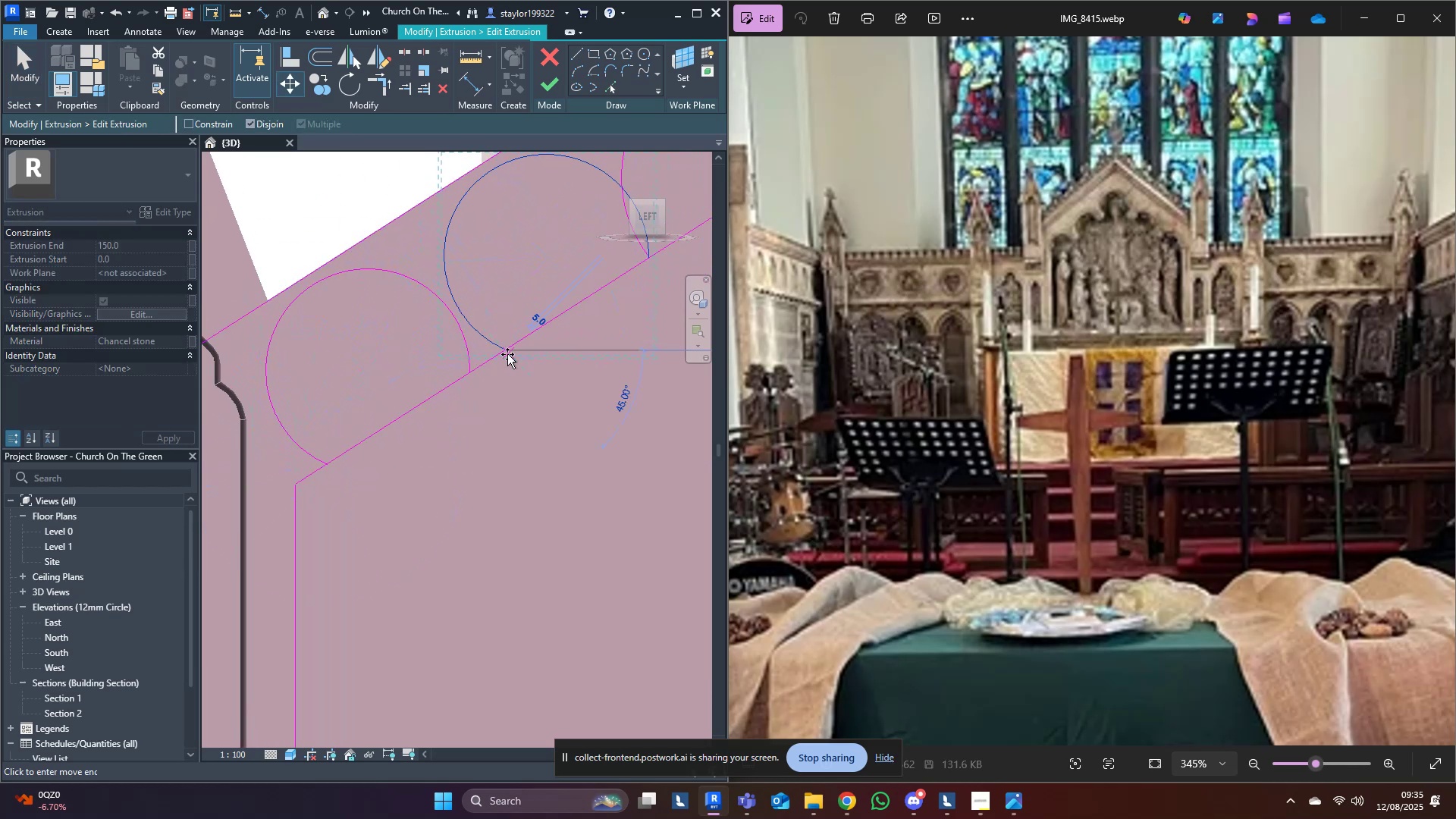 
scroll: coordinate [507, 354], scroll_direction: up, amount: 5.0
 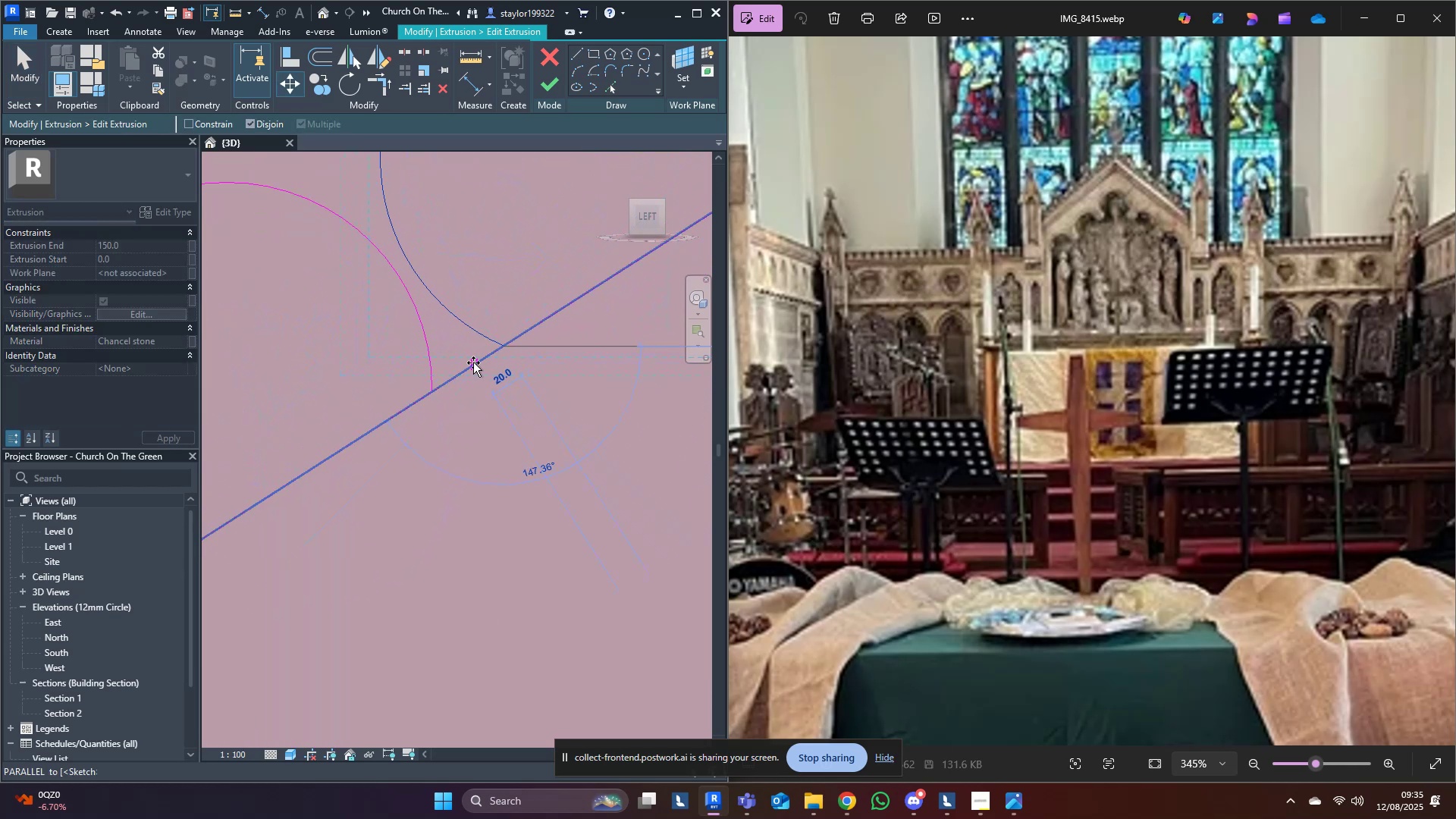 
left_click([473, 362])
 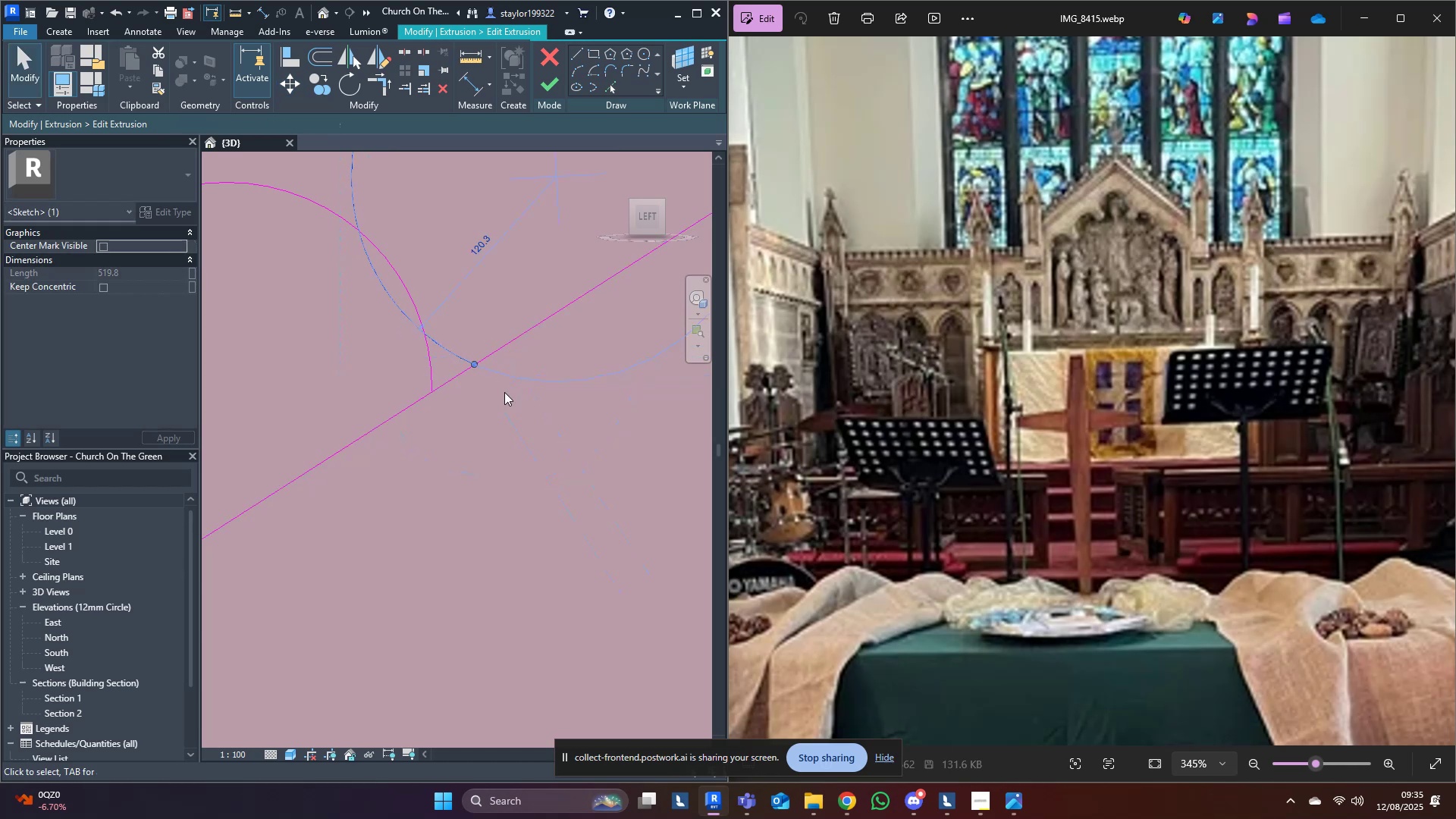 
scroll: coordinate [528, 430], scroll_direction: down, amount: 5.0
 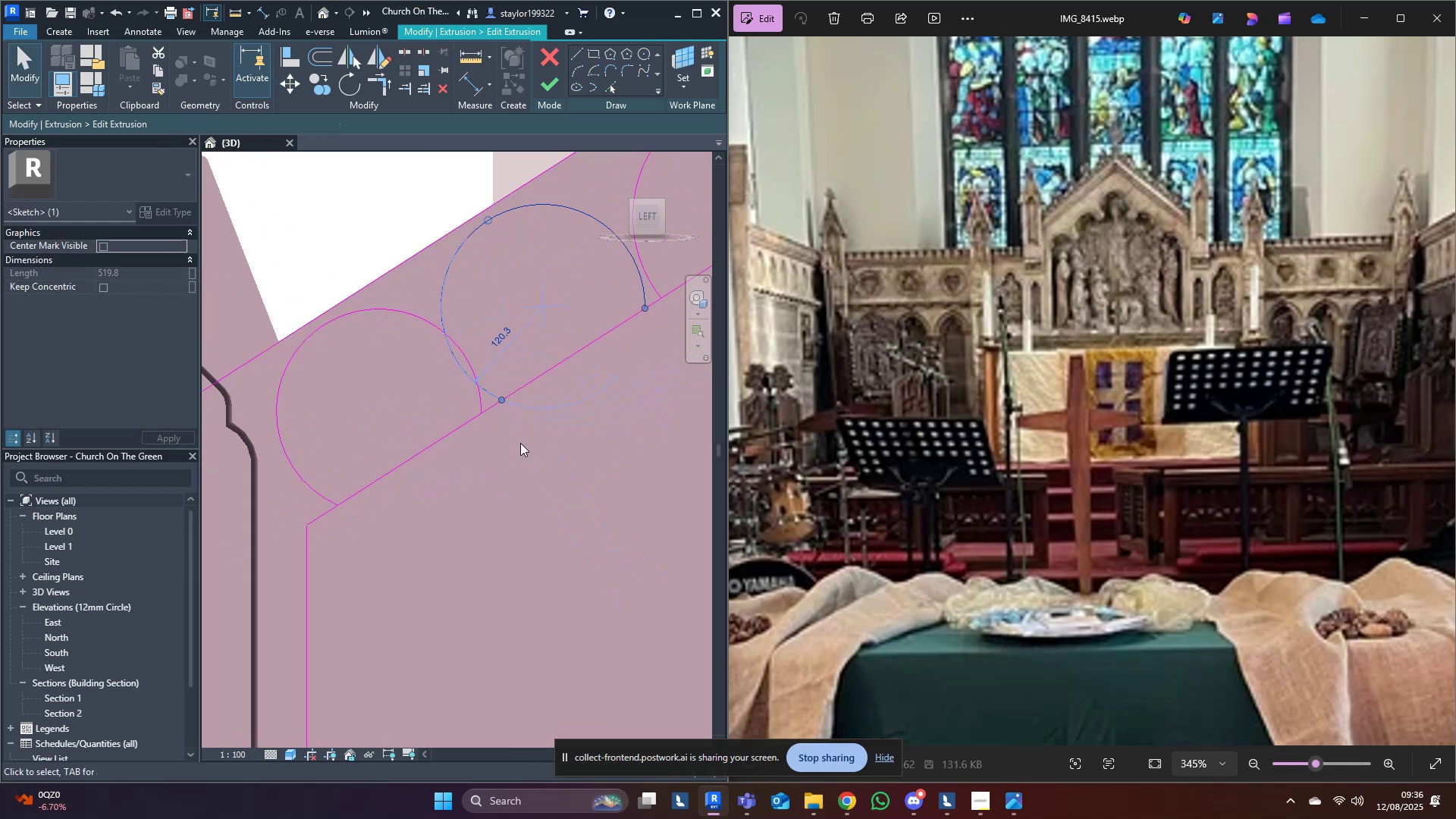 
left_click([519, 445])
 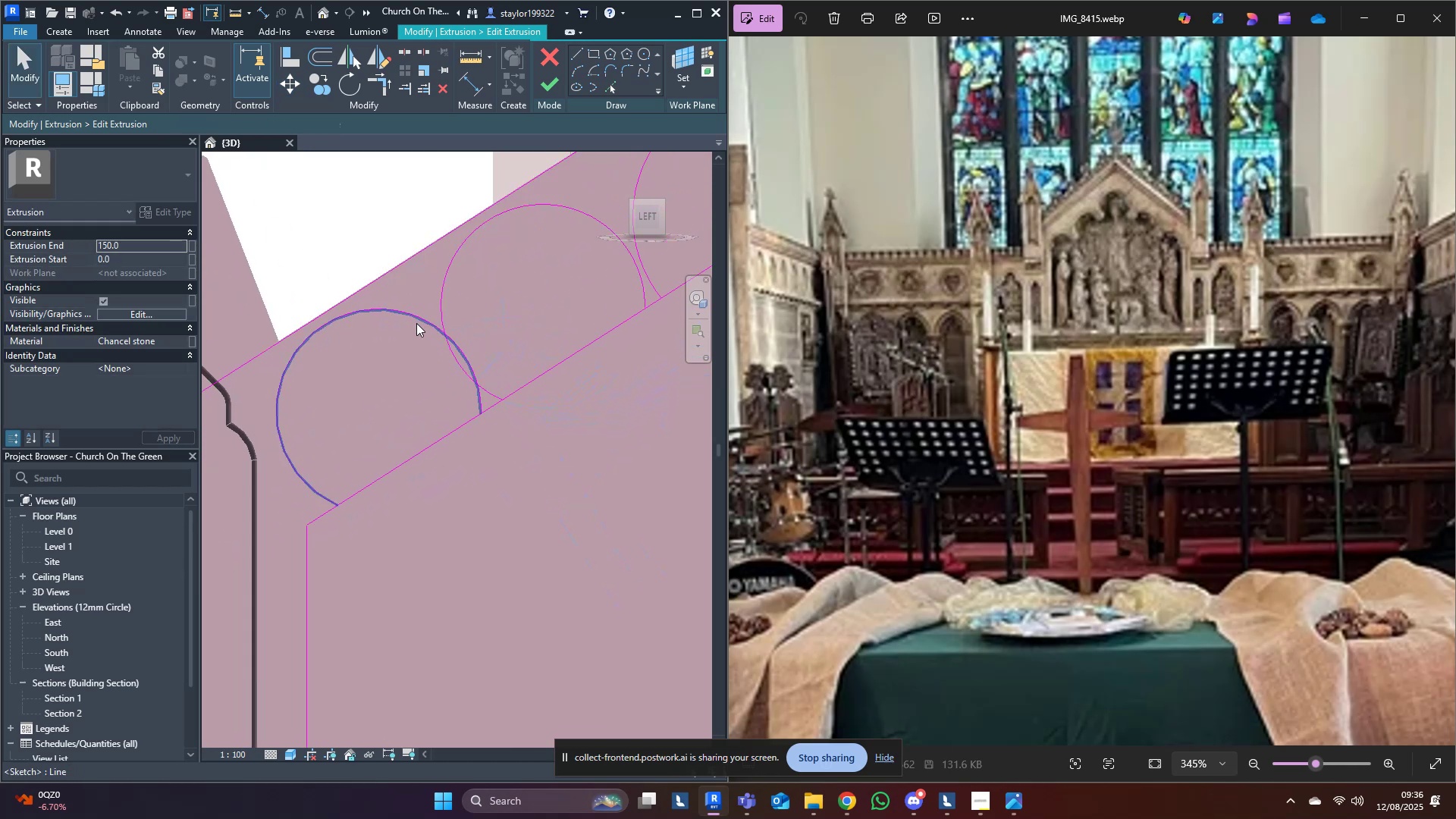 
left_click([416, 323])
 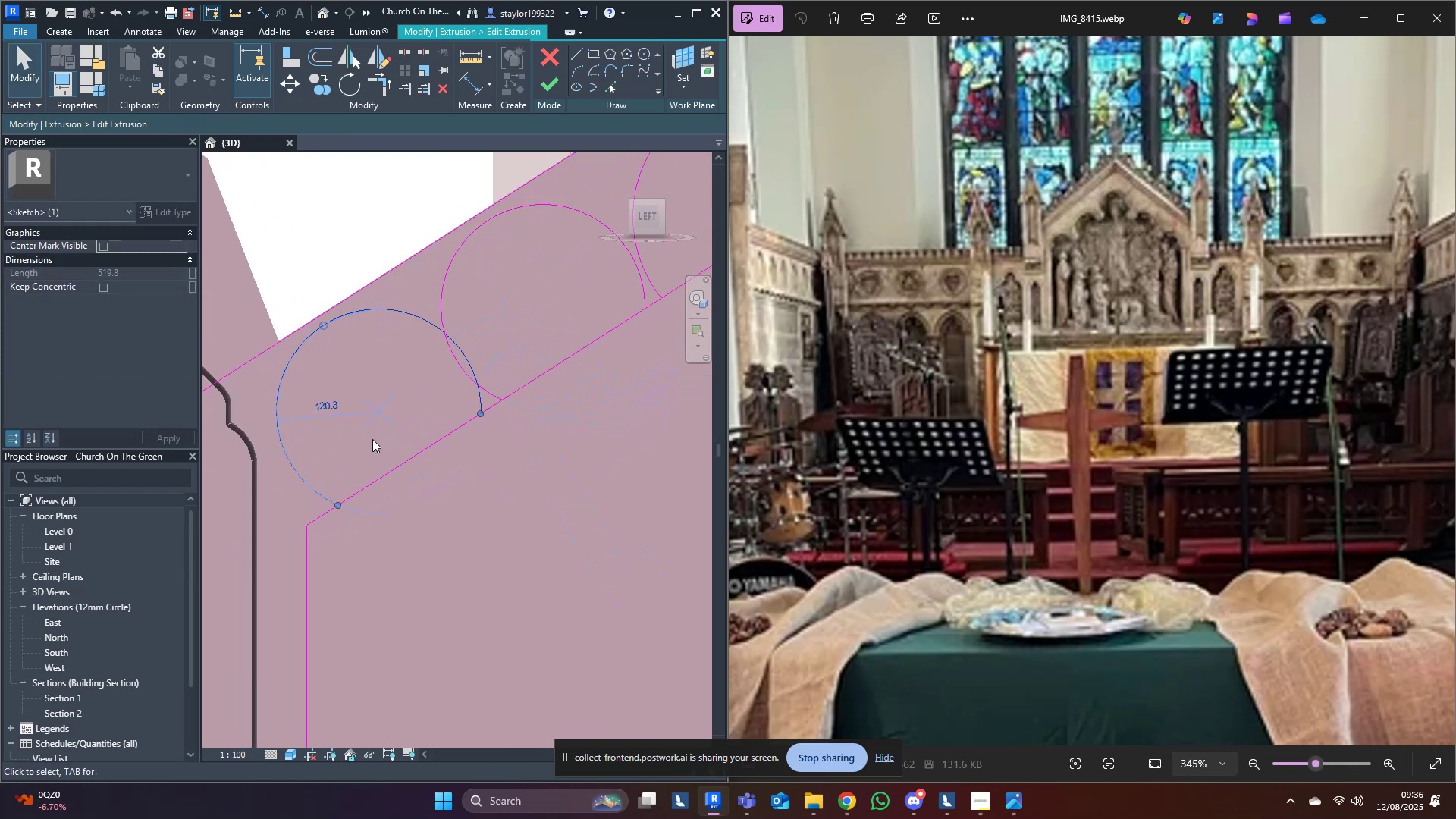 
key(M)
 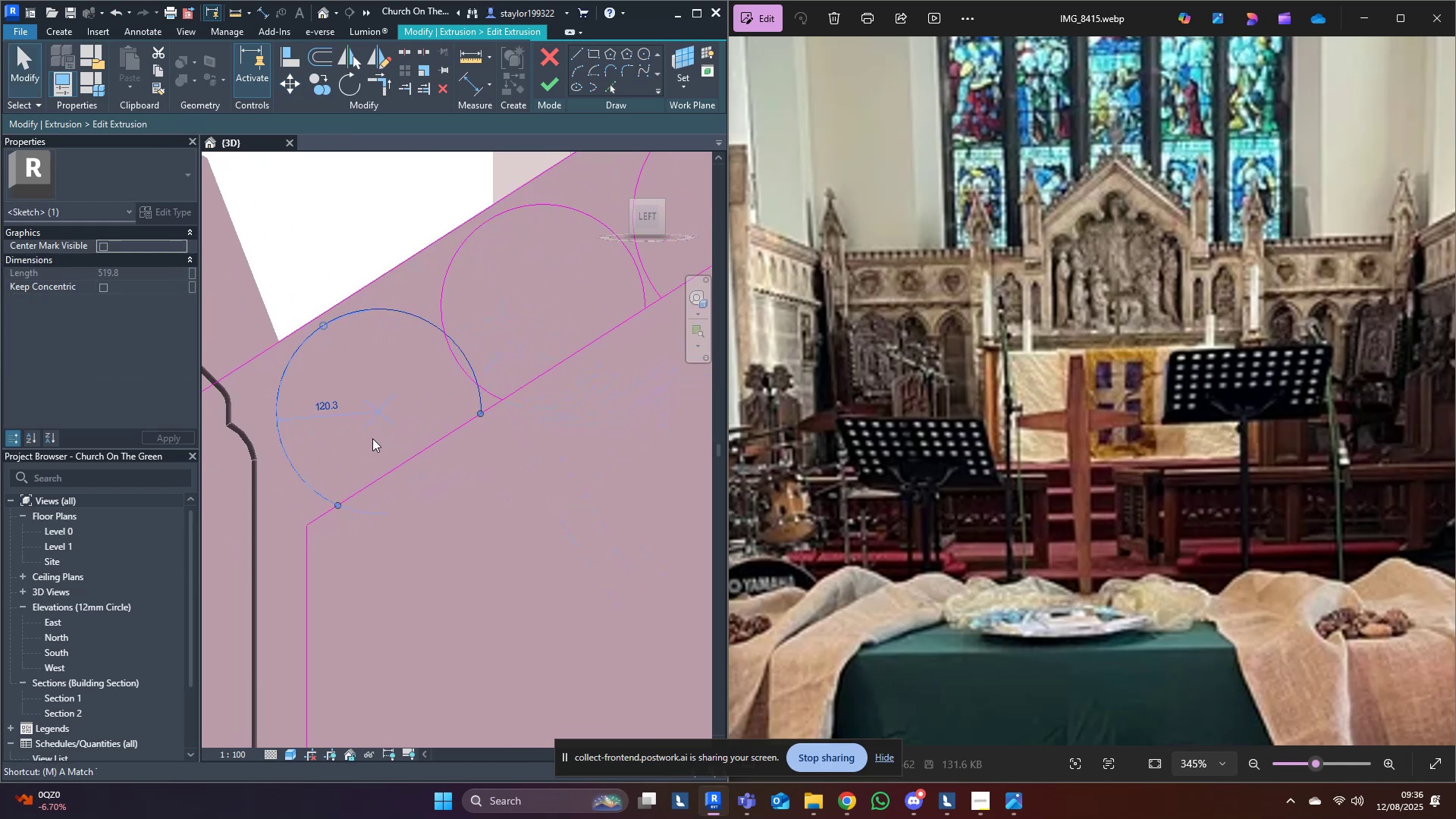 
hold_key(key=V, duration=19.32)
 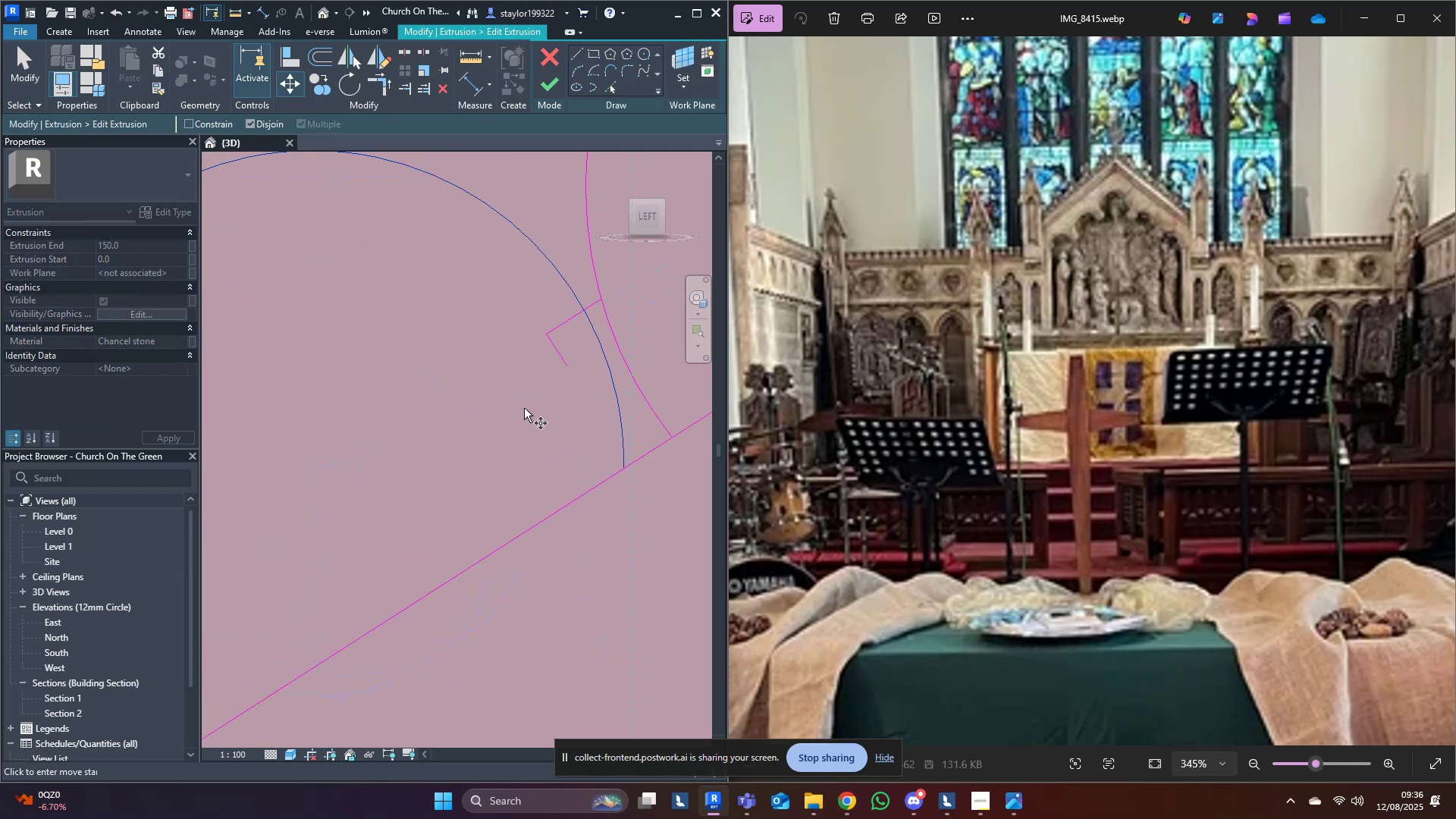 
scroll: coordinate [442, 440], scroll_direction: up, amount: 2.0
 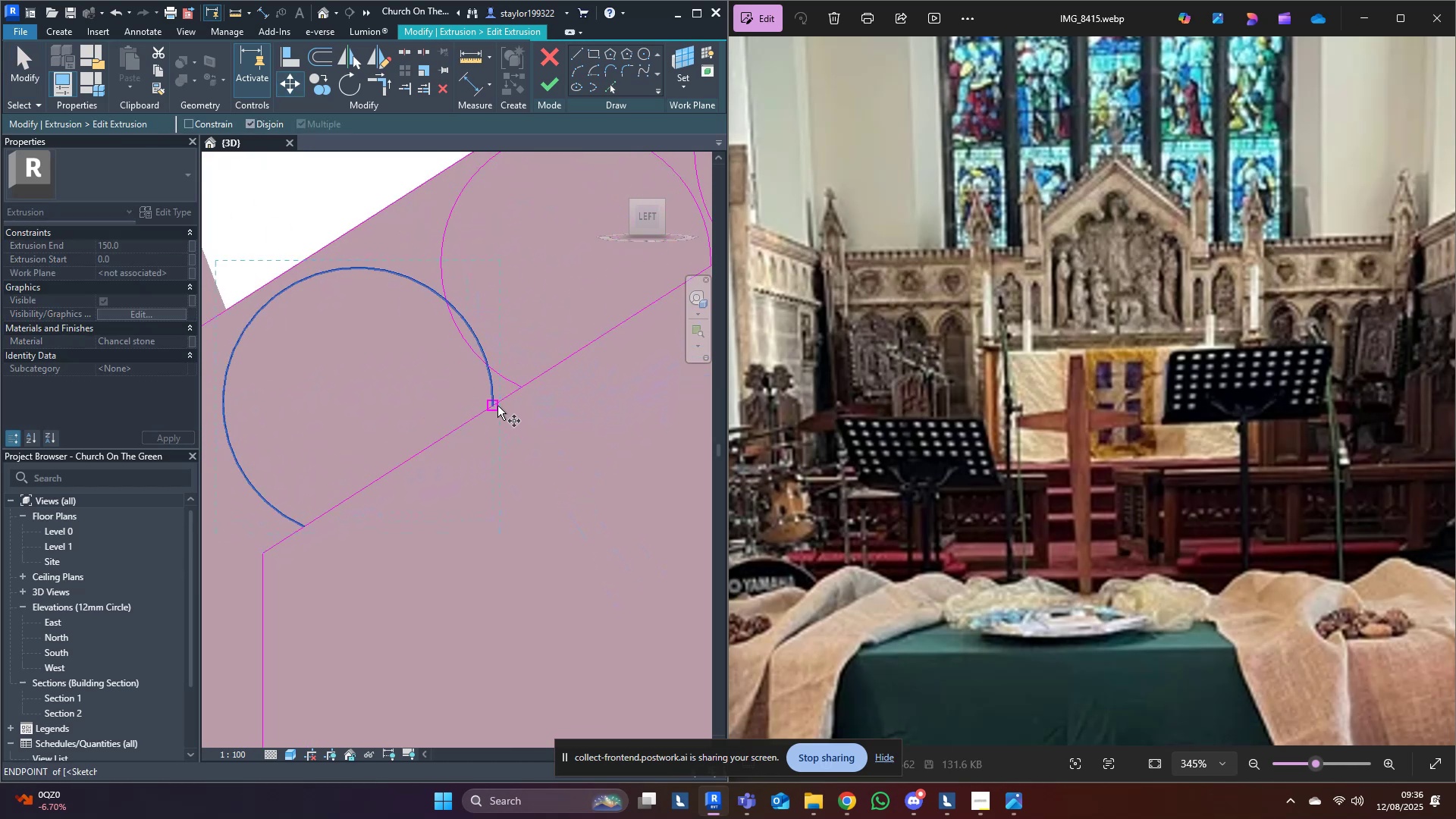 
left_click([495, 405])
 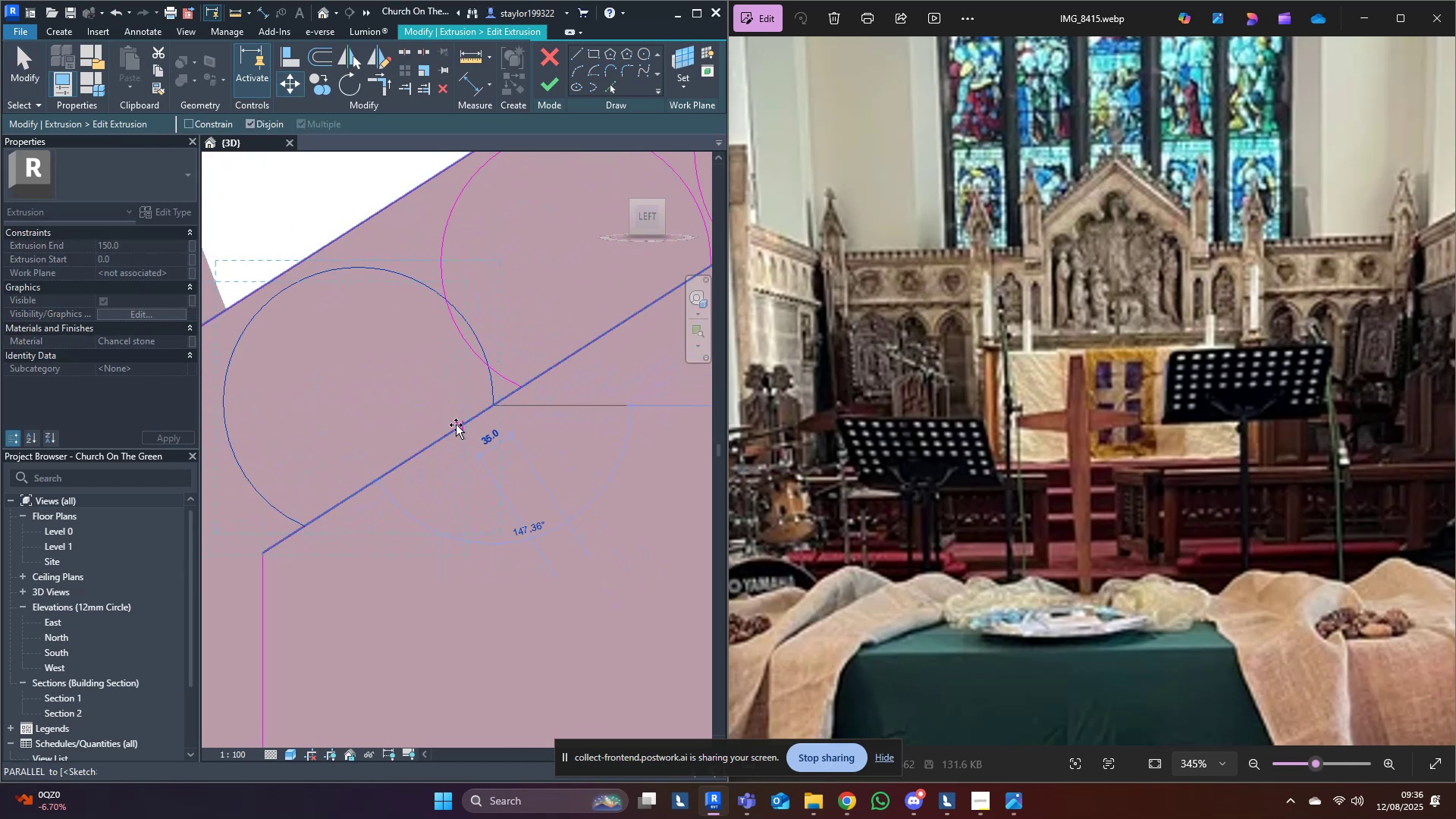 
left_click([456, 425])
 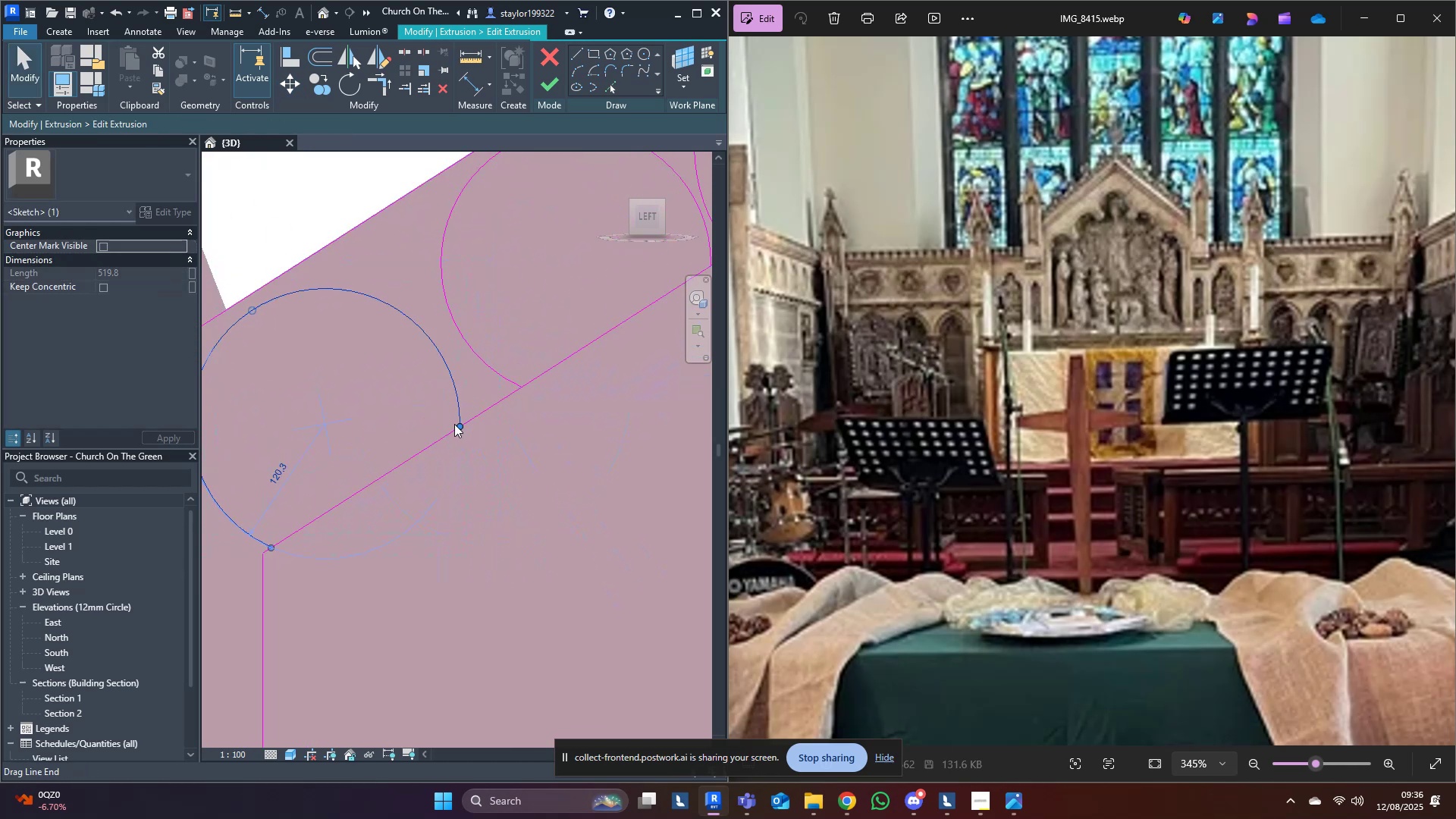 
left_click_drag(start_coordinate=[500, 520], to_coordinate=[502, 526])
 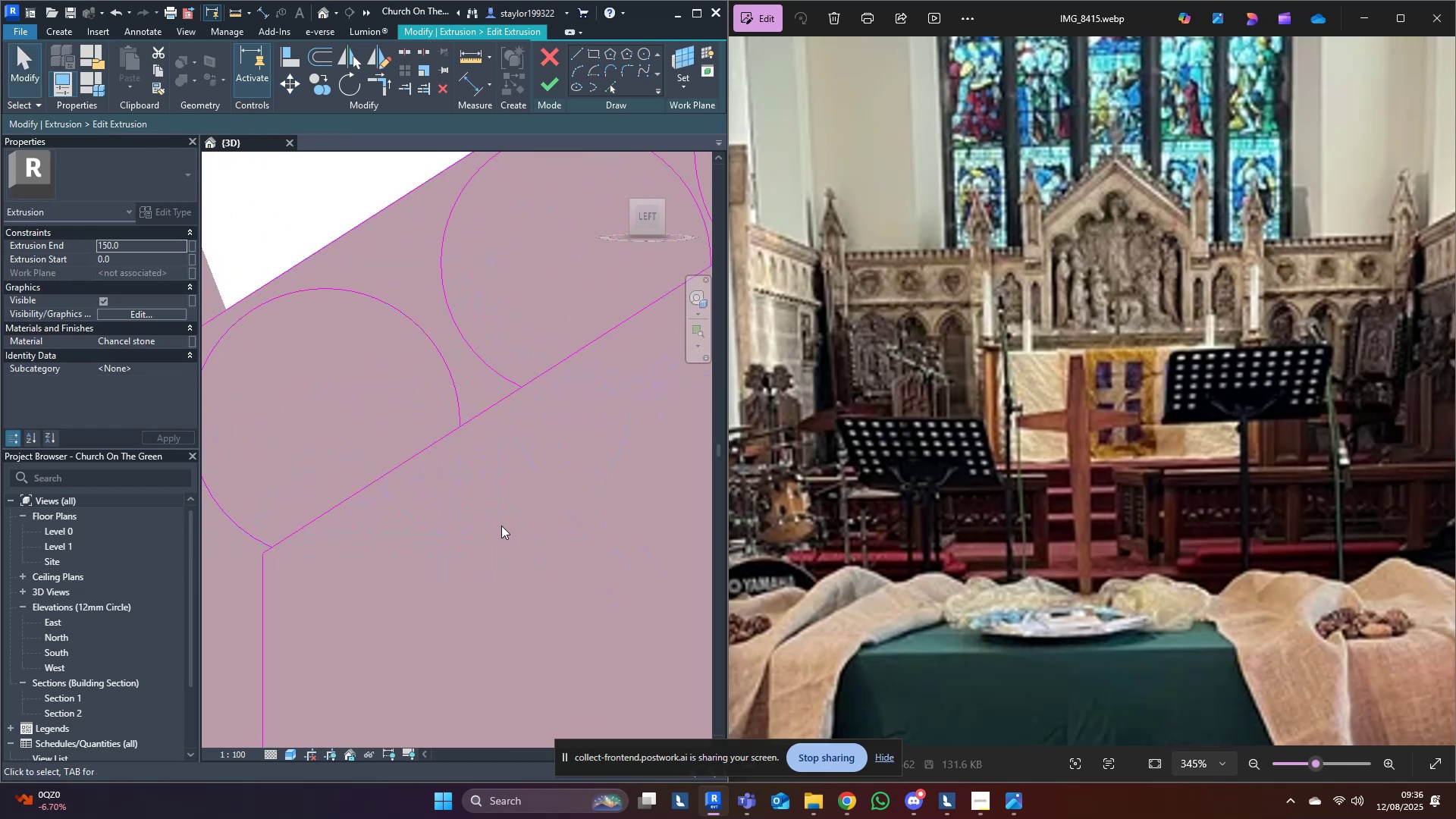 
scroll: coordinate [501, 526], scroll_direction: down, amount: 5.0
 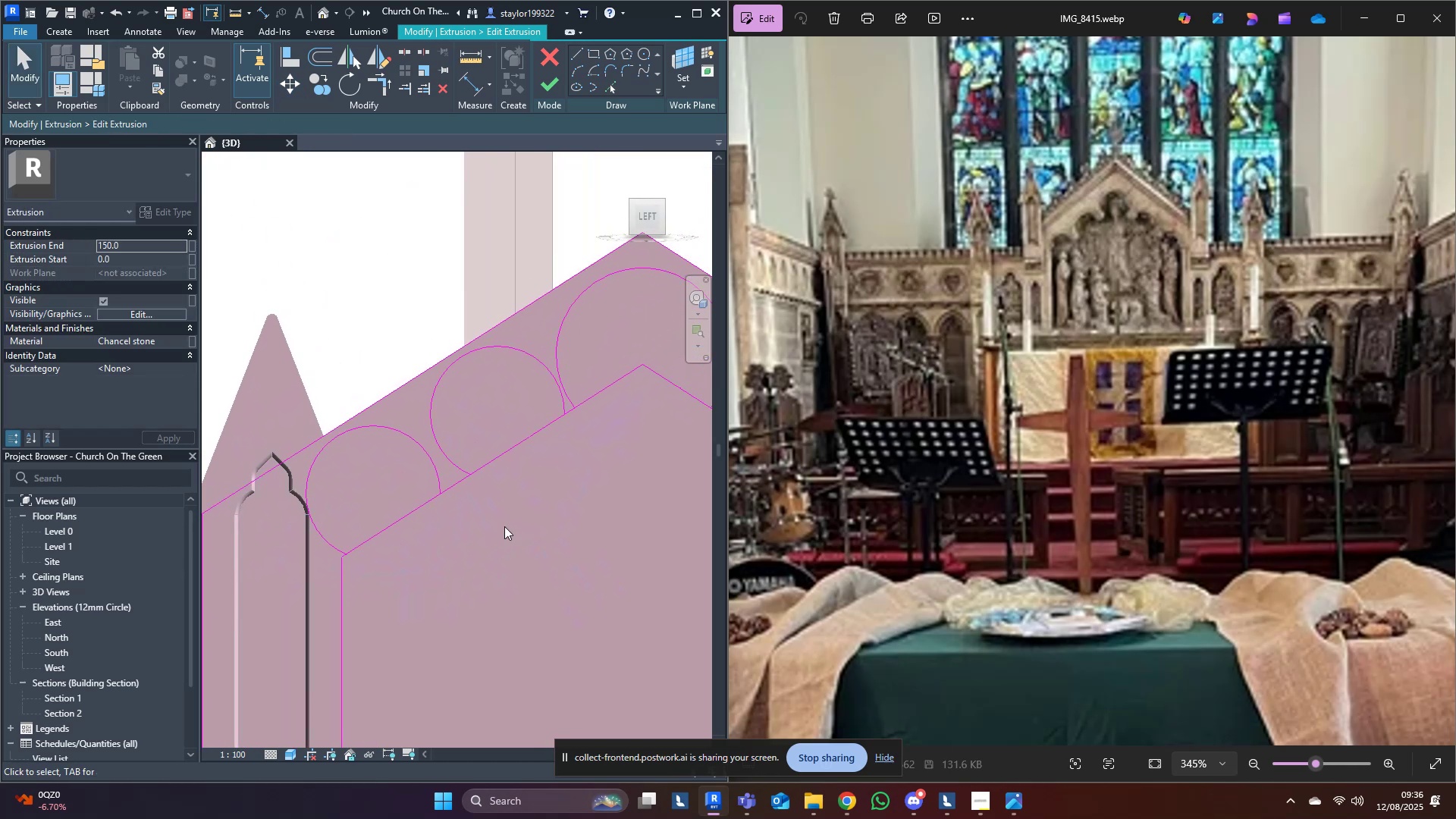 
scroll: coordinate [463, 488], scroll_direction: up, amount: 3.0
 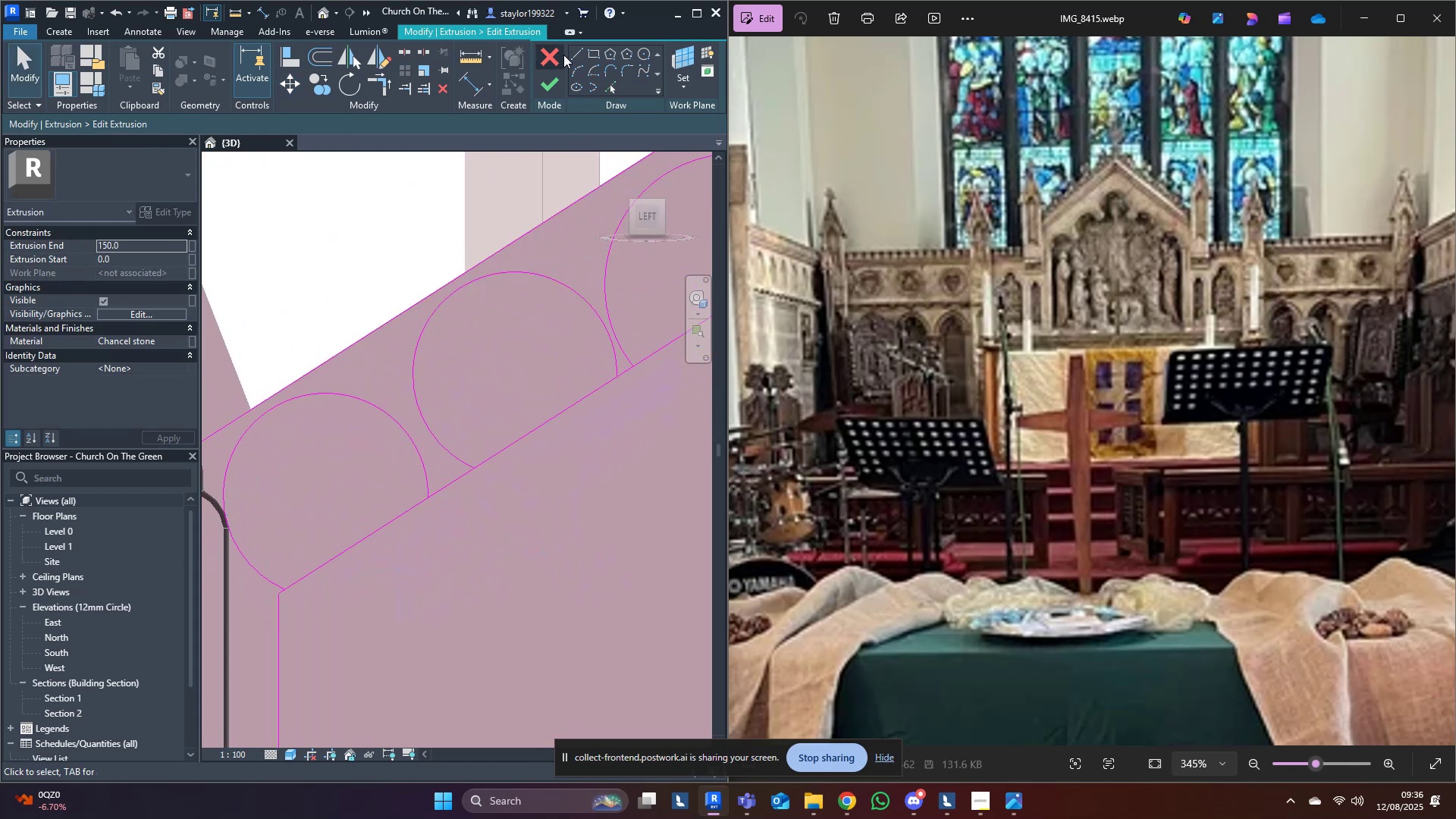 
left_click([576, 58])
 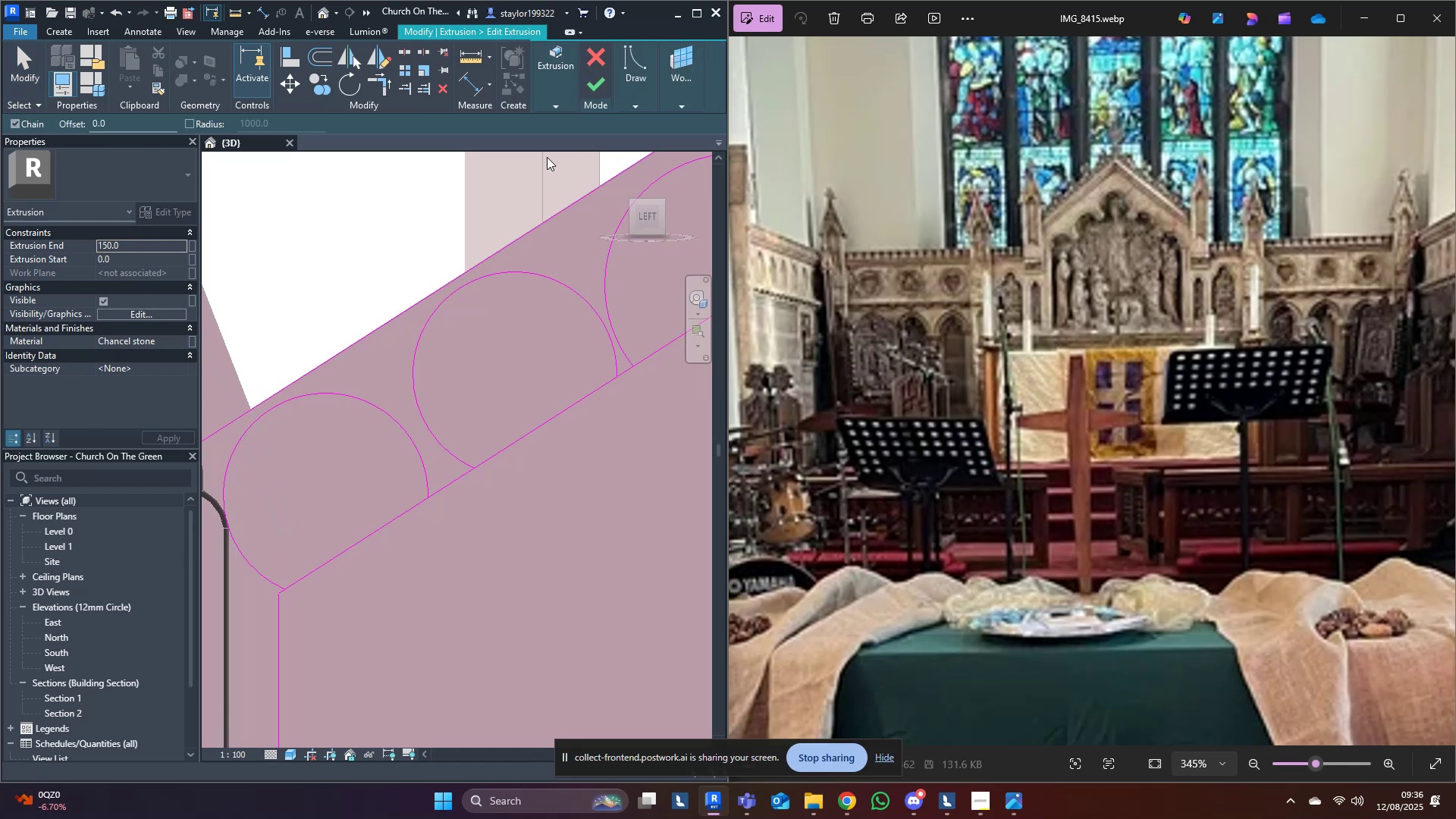 
scroll: coordinate [395, 453], scroll_direction: up, amount: 2.0
 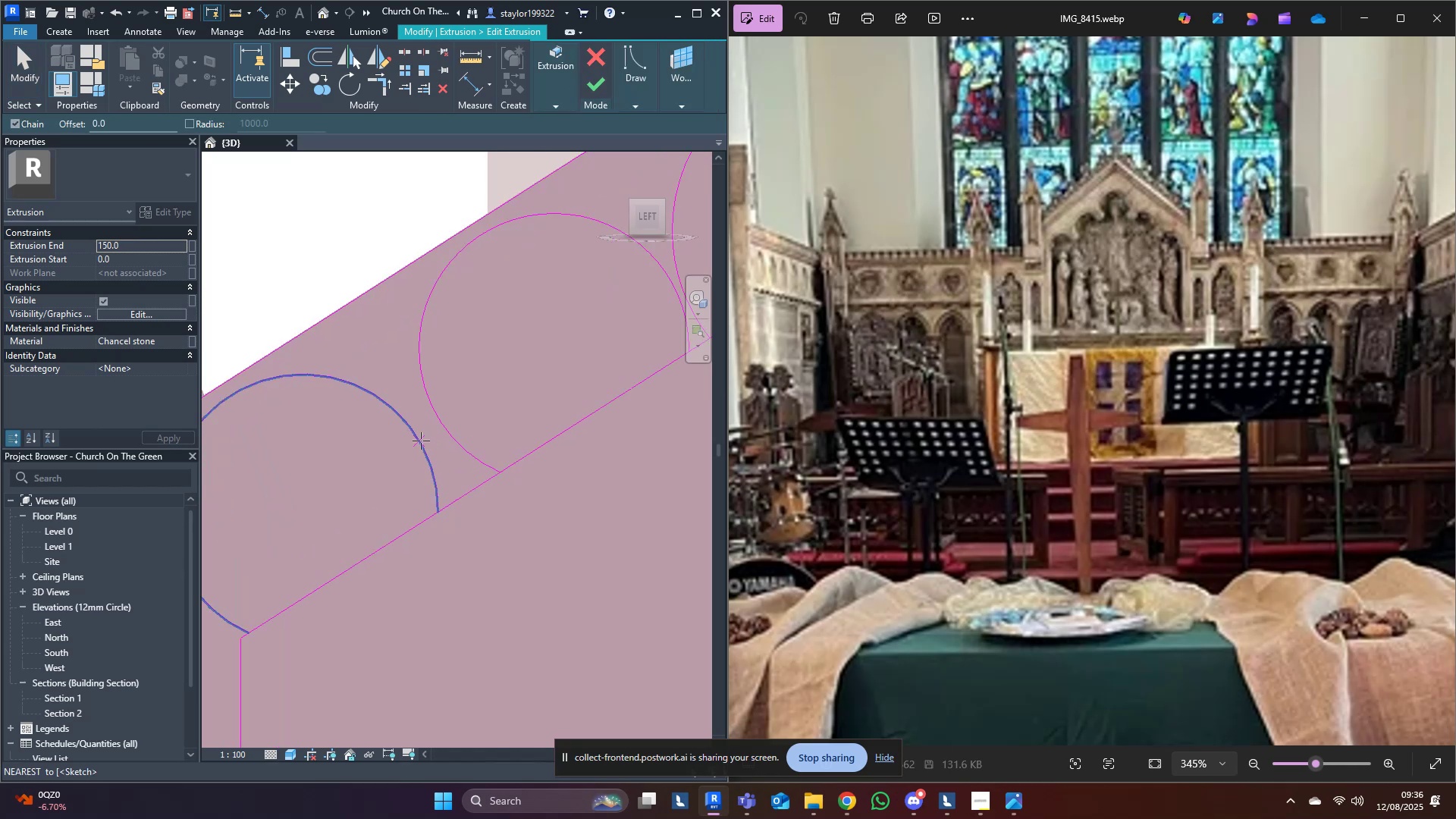 
left_click([421, 441])
 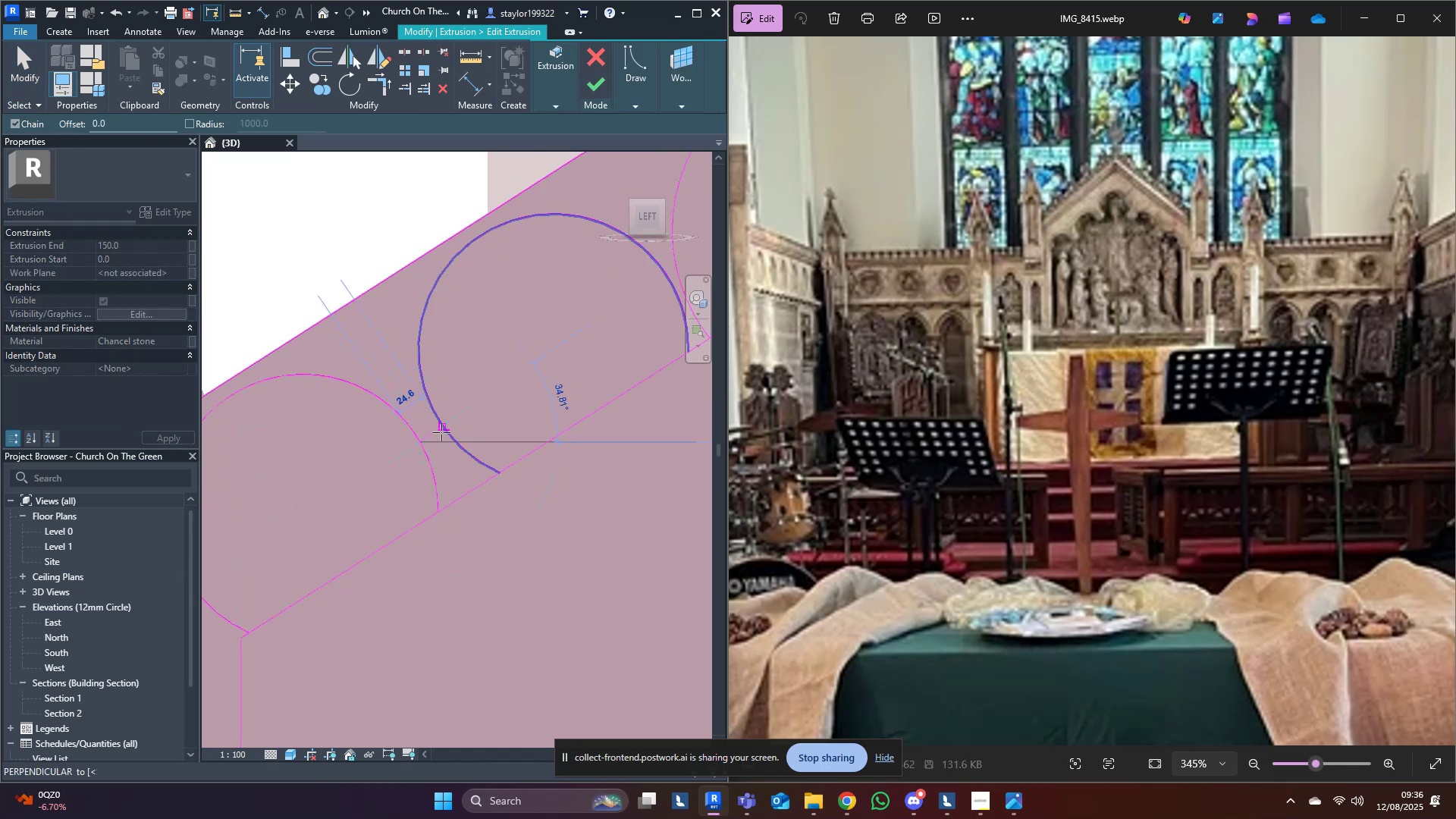 
key(Escape)
 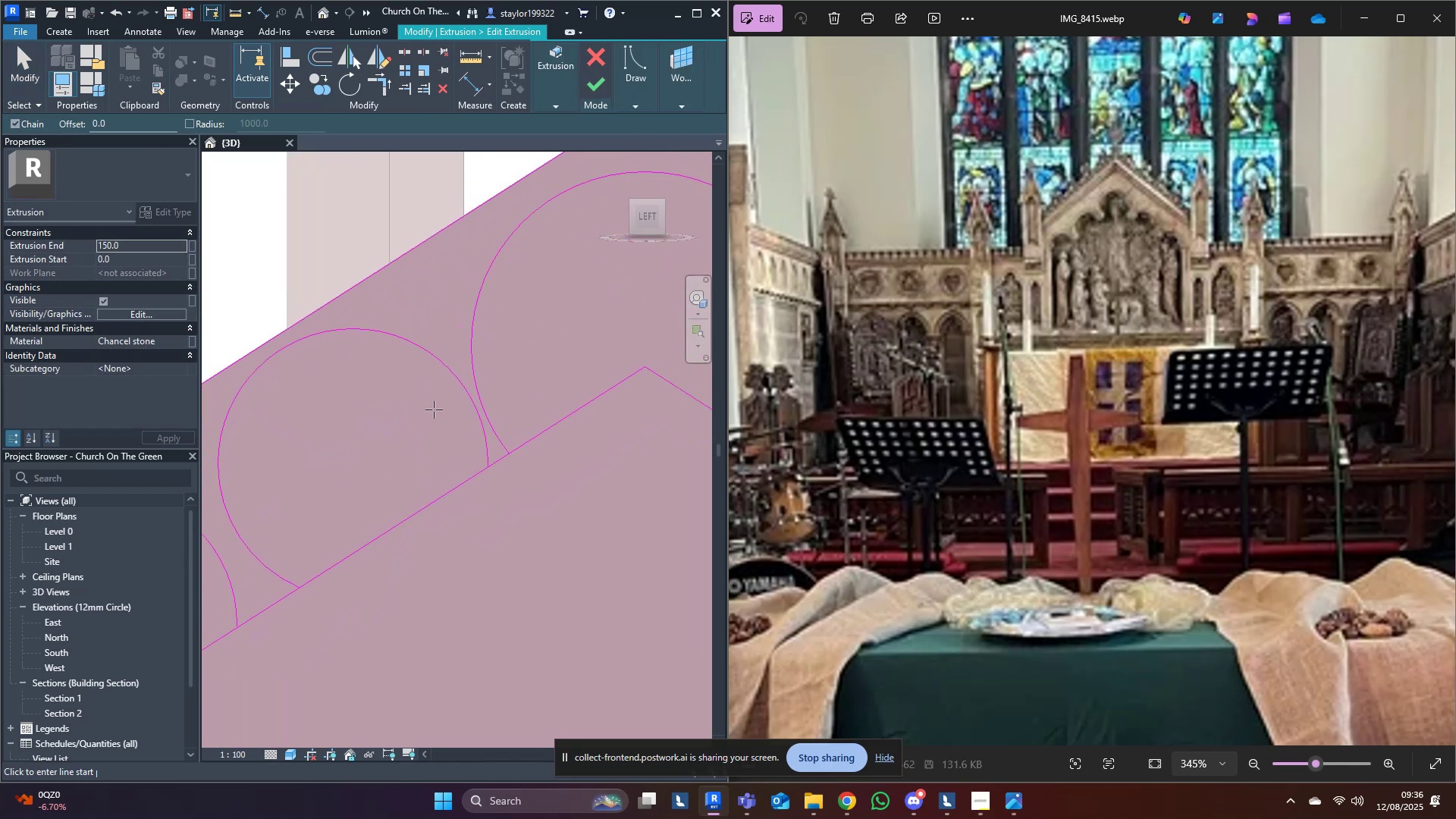 
scroll: coordinate [462, 421], scroll_direction: up, amount: 3.0
 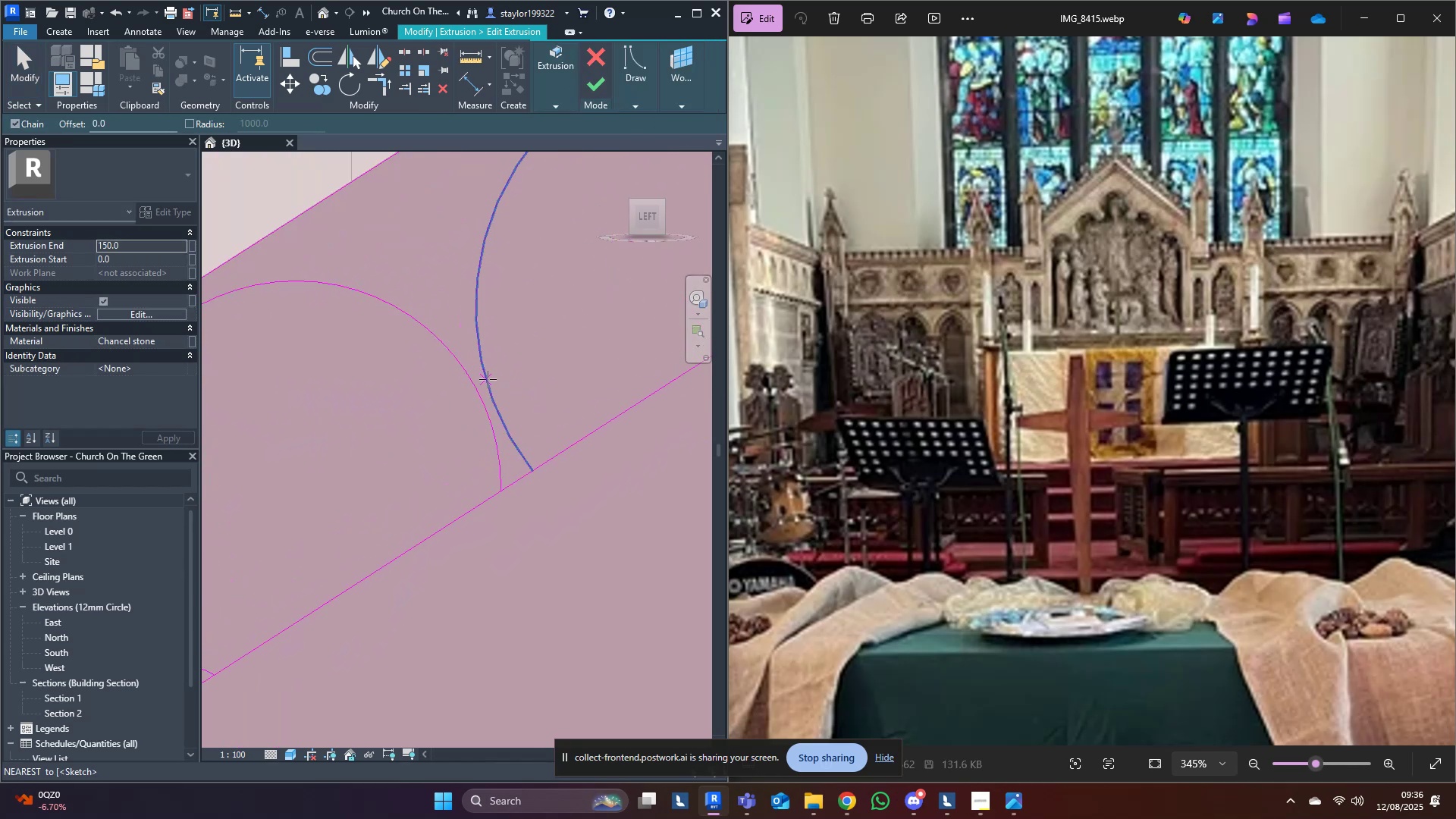 
left_click([488, 379])
 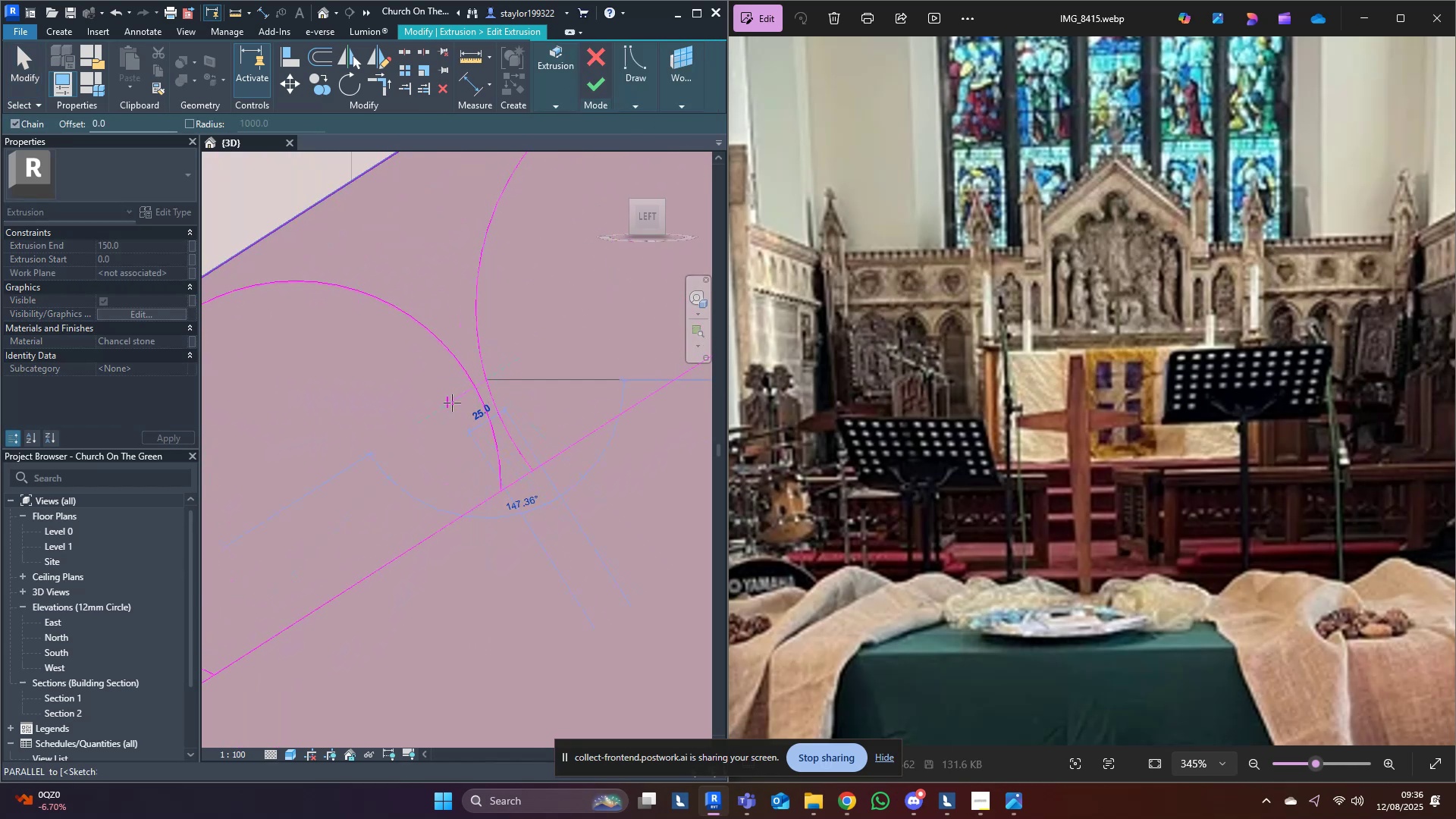 
left_click([452, 403])
 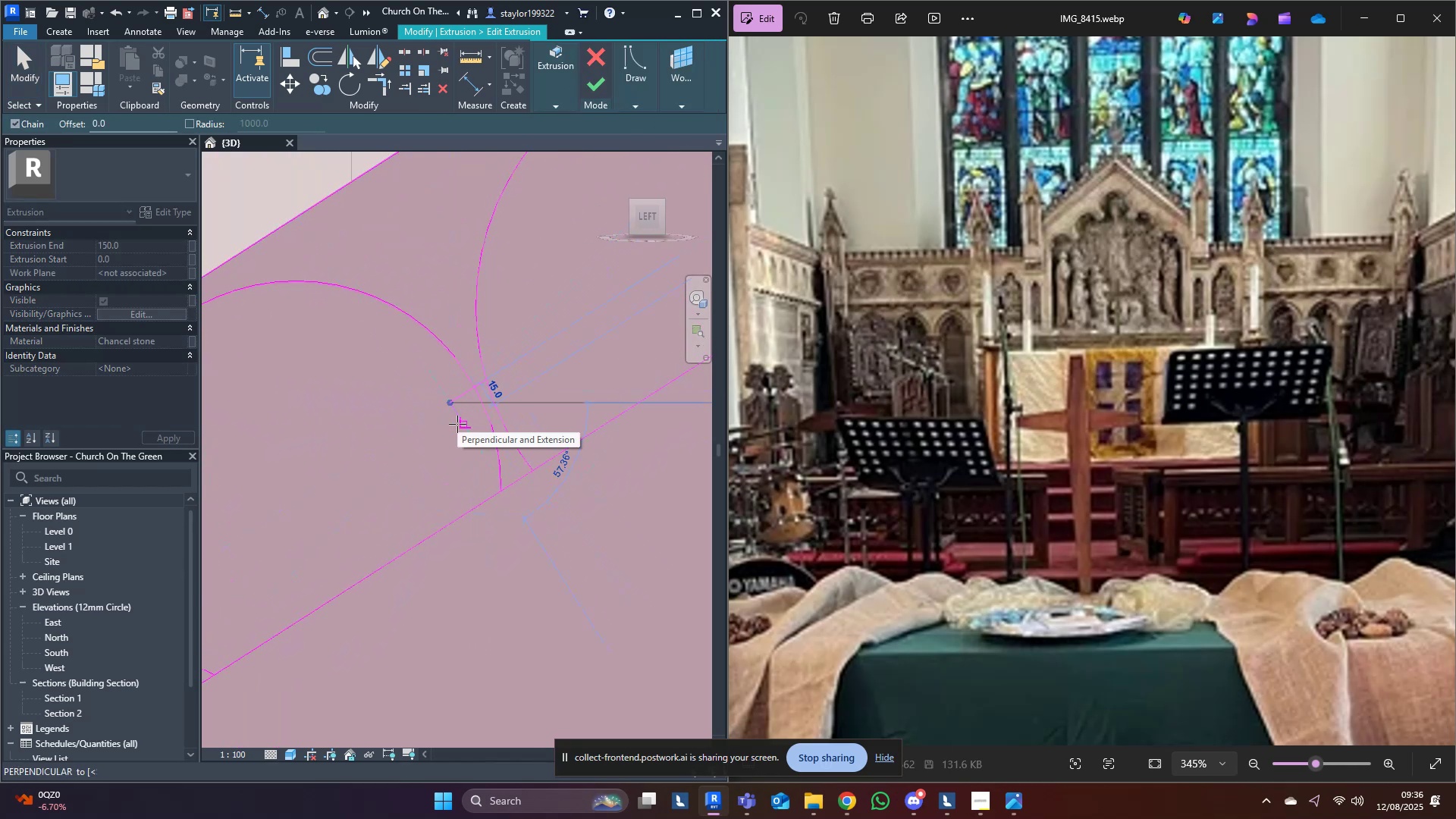 
left_click([457, 424])
 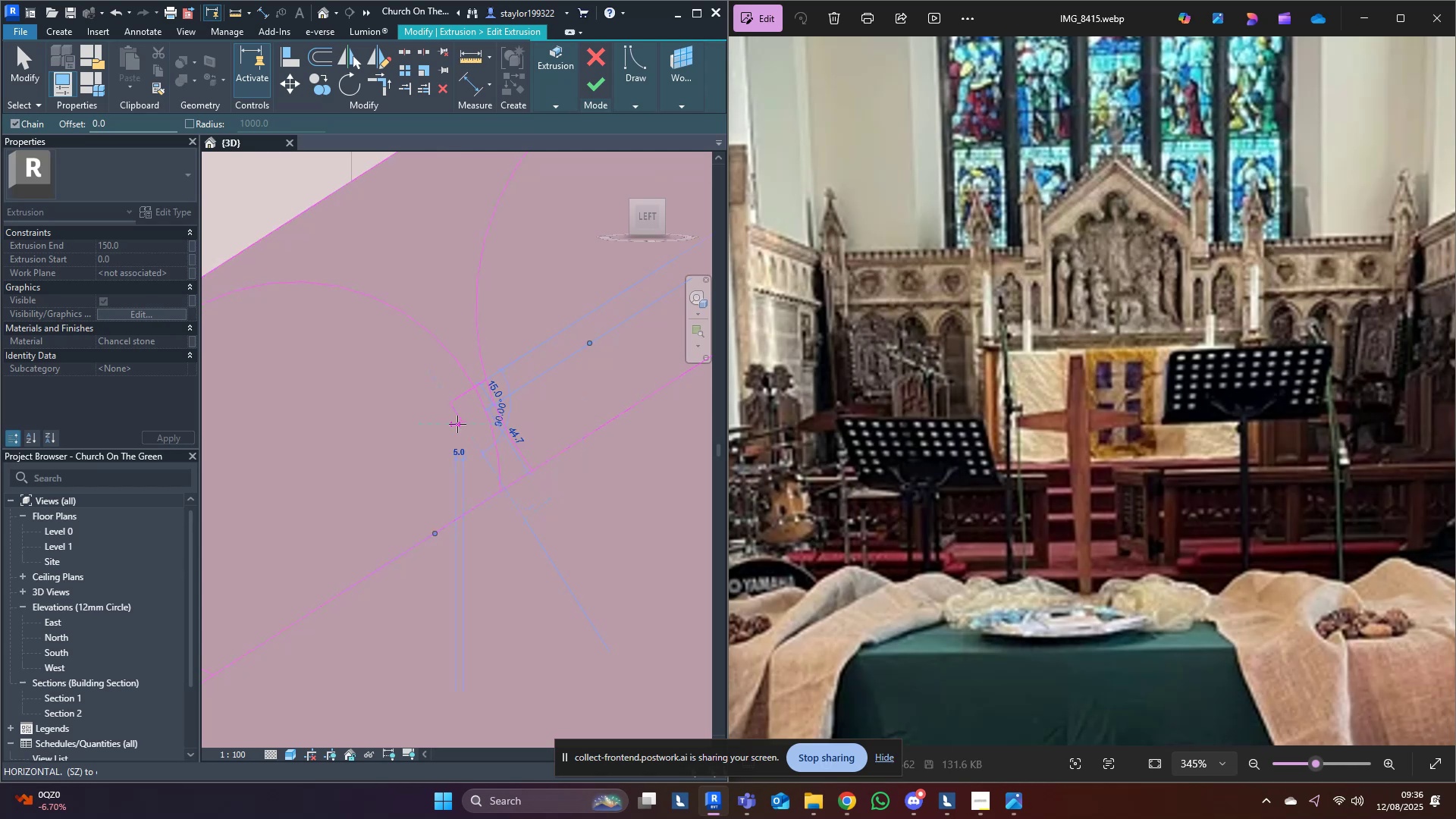 
key(Escape)
type(md)
 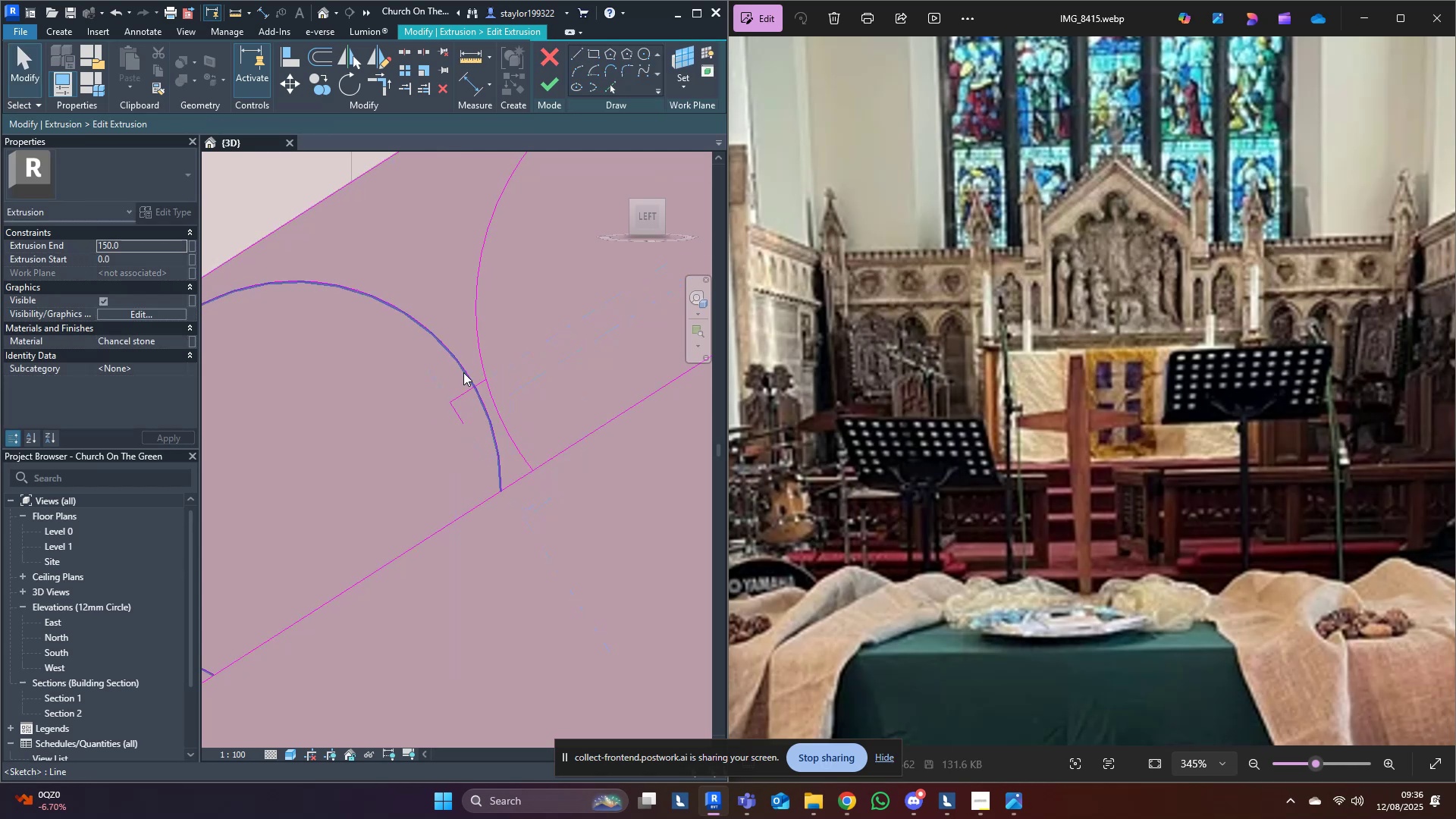 
left_click([463, 372])
 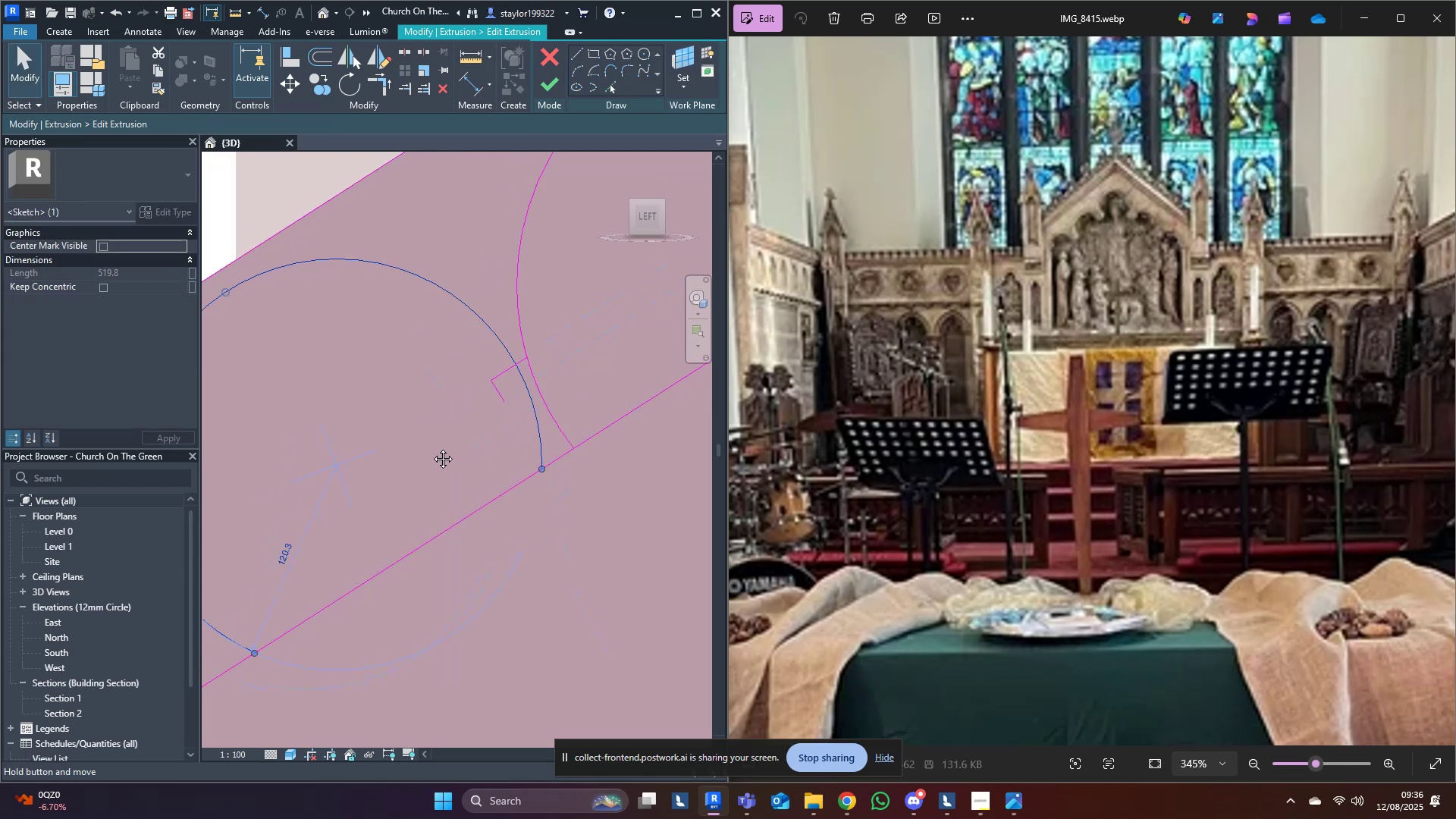 
key(M)
 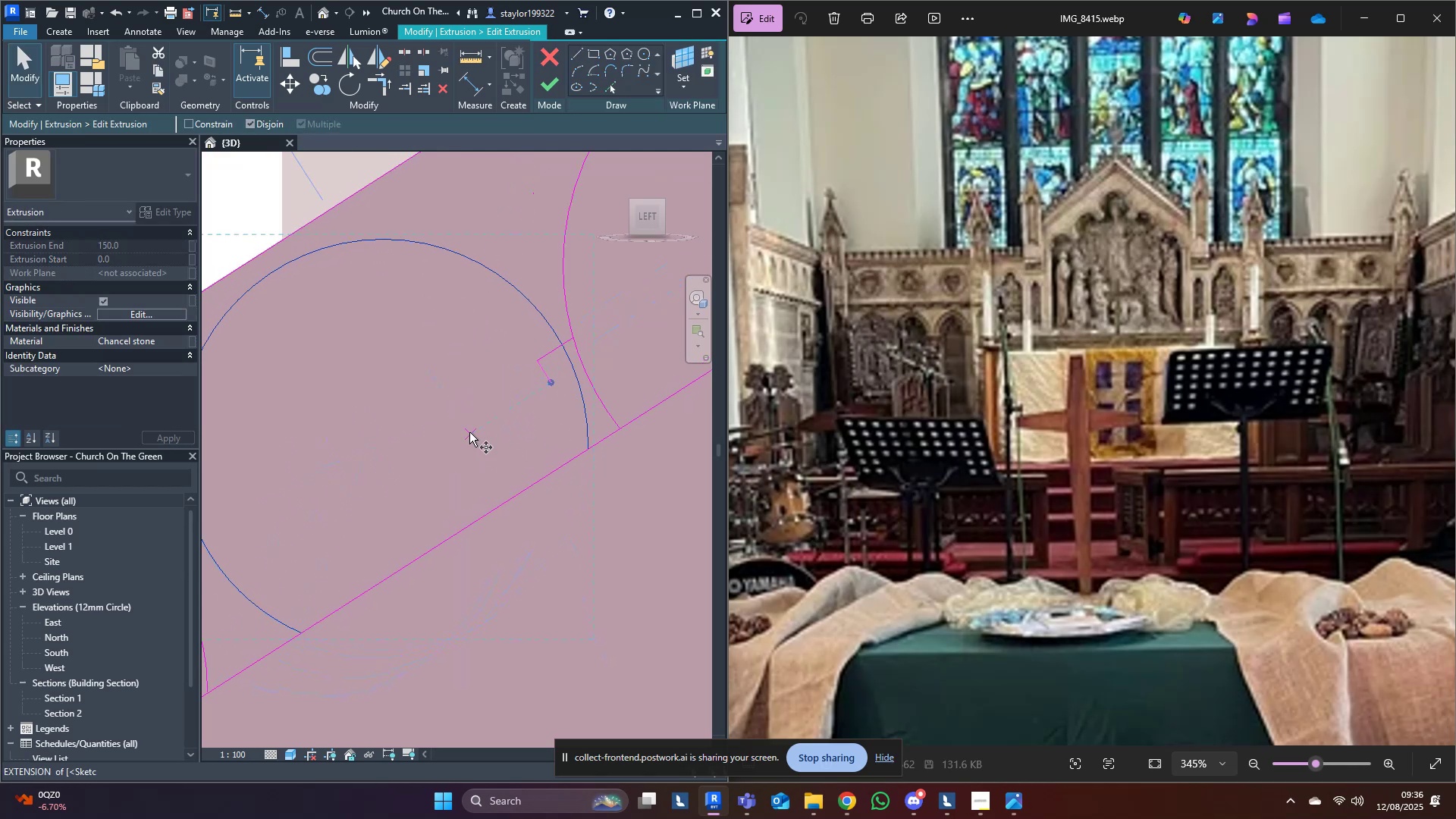 
scroll: coordinate [521, 413], scroll_direction: up, amount: 3.0
 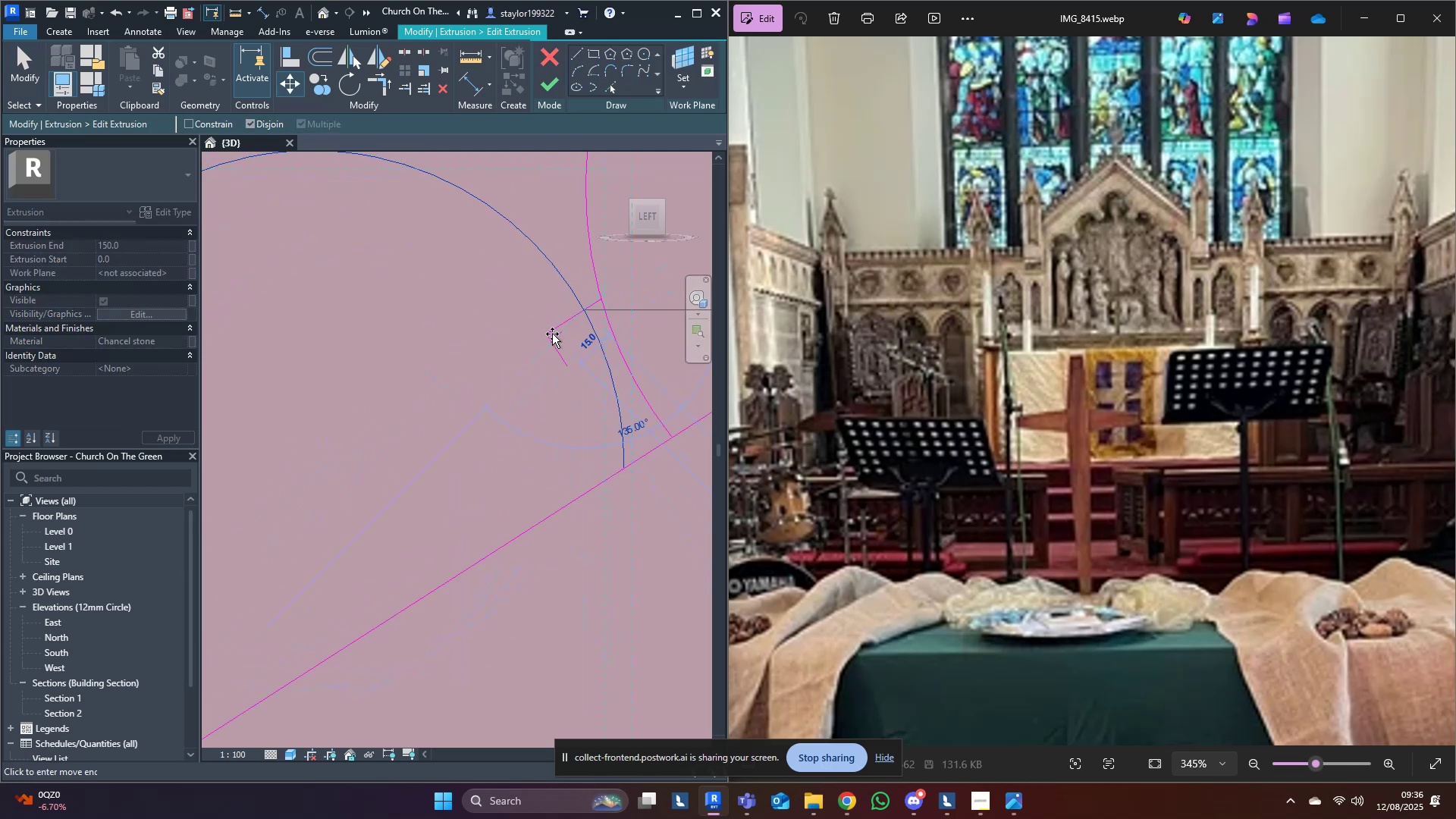 
left_click([544, 334])
 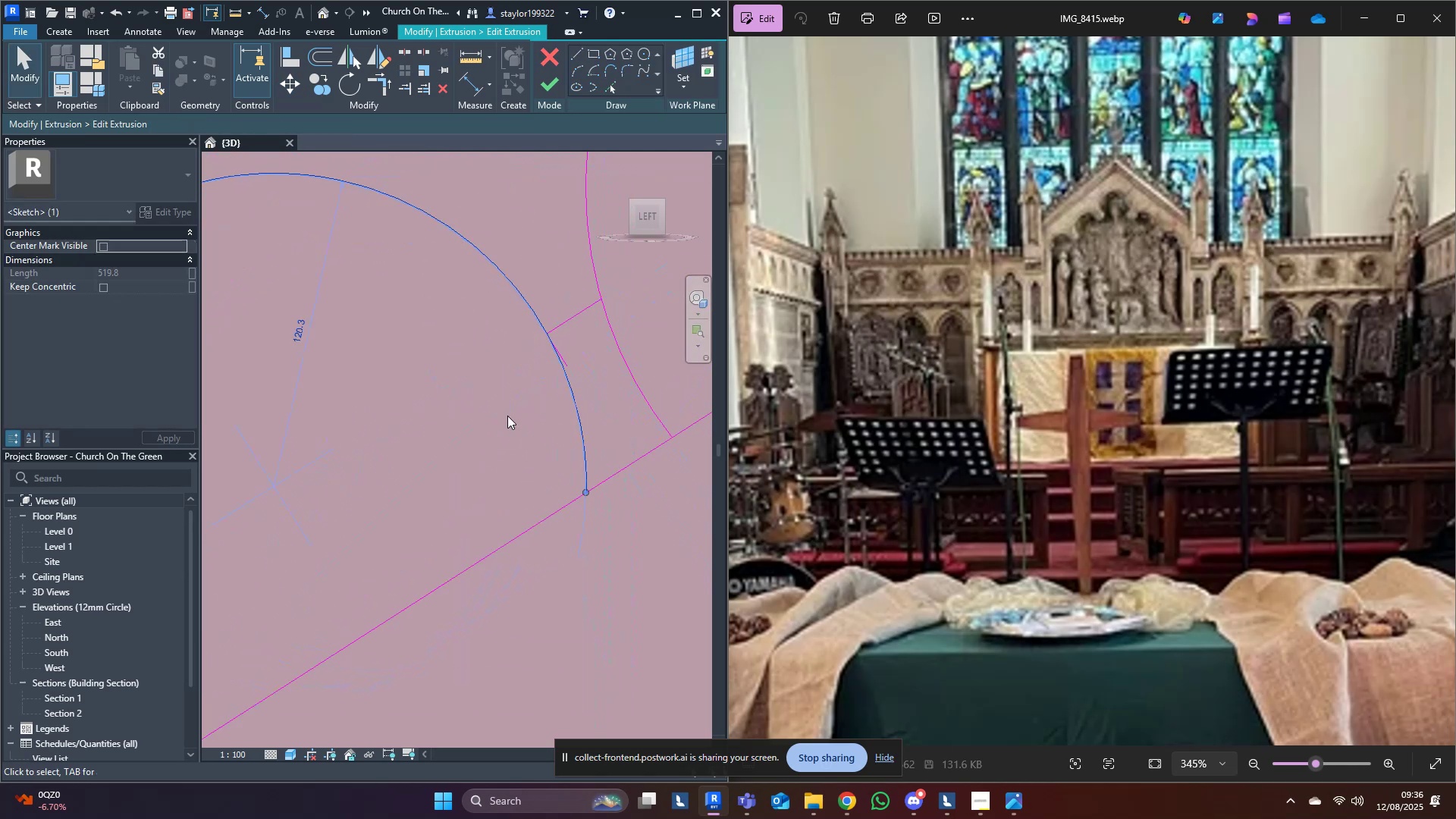 
scroll: coordinate [438, 592], scroll_direction: down, amount: 5.0
 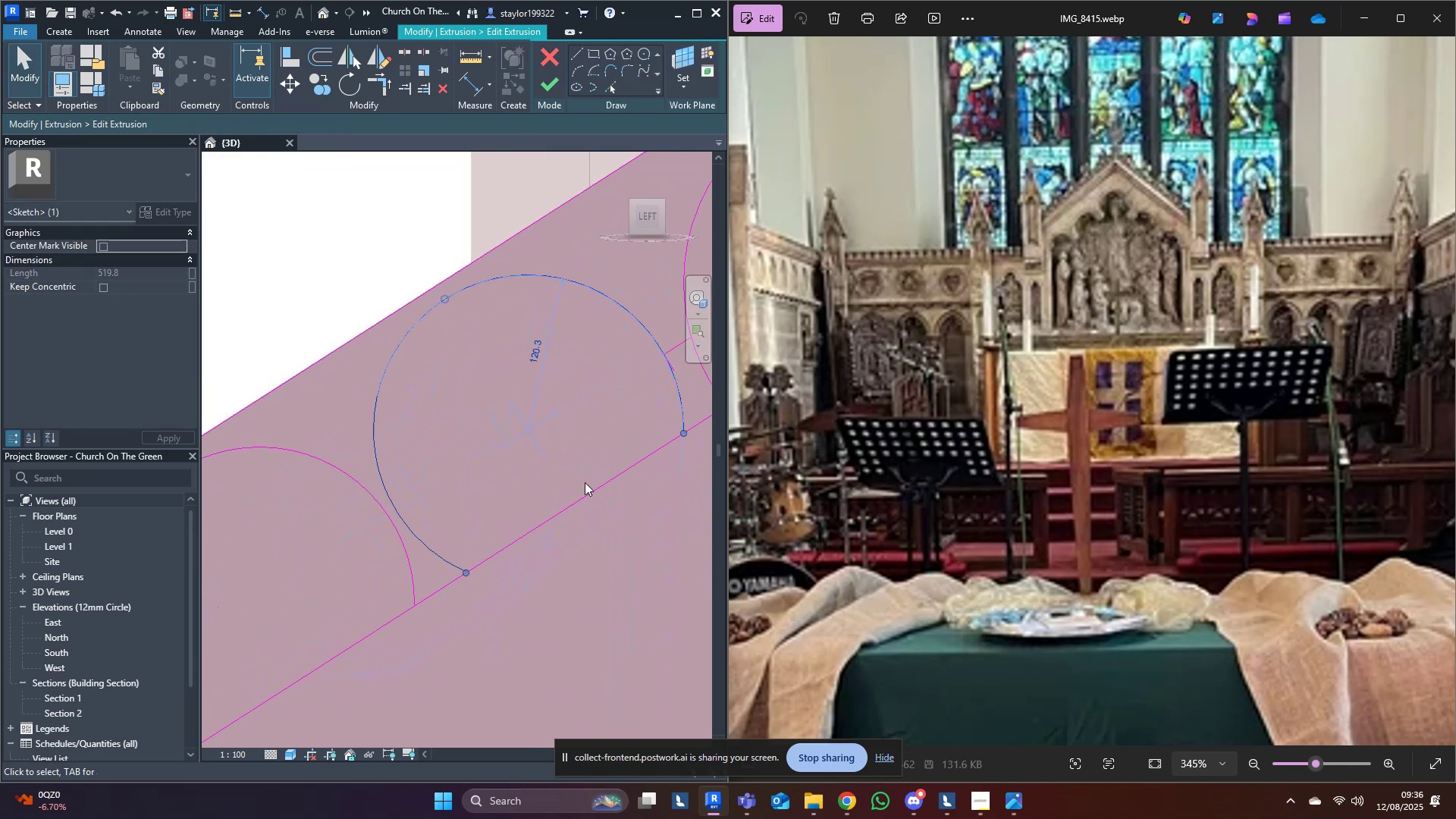 
left_click_drag(start_coordinate=[537, 480], to_coordinate=[531, 482])
 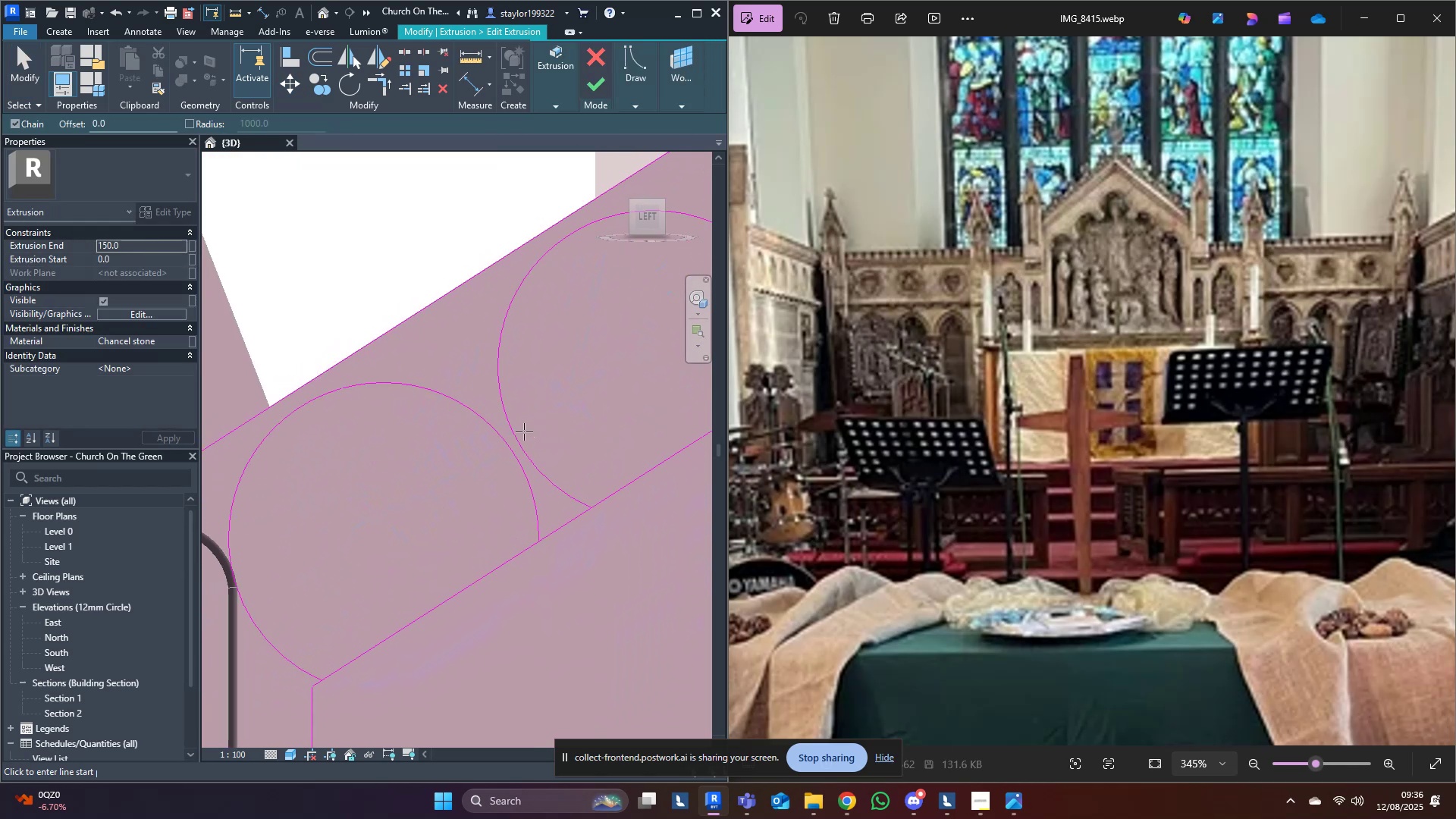 
left_click([516, 441])
 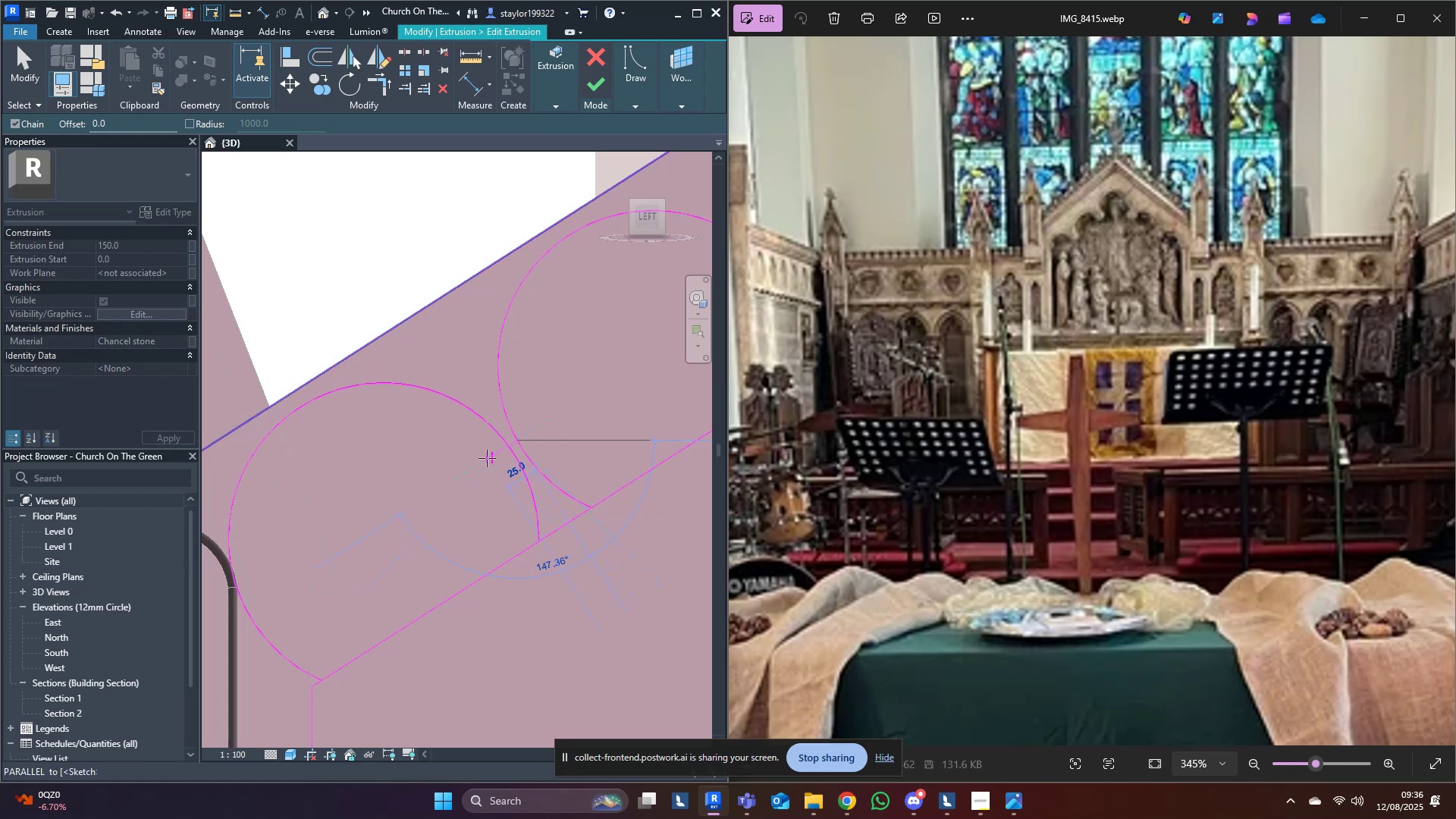 
left_click([487, 458])
 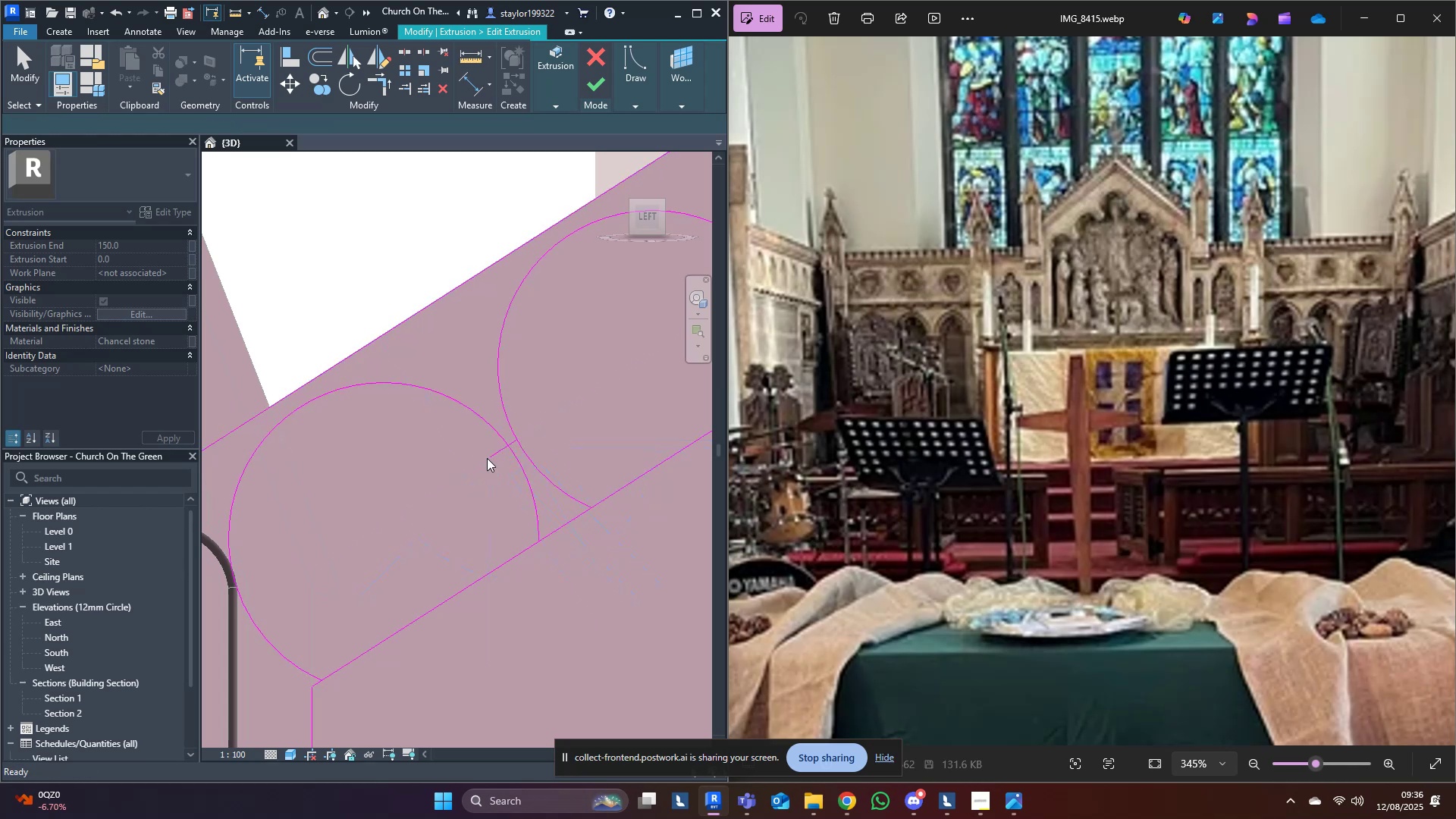 
key(Escape)
key(Escape)
type(md)
 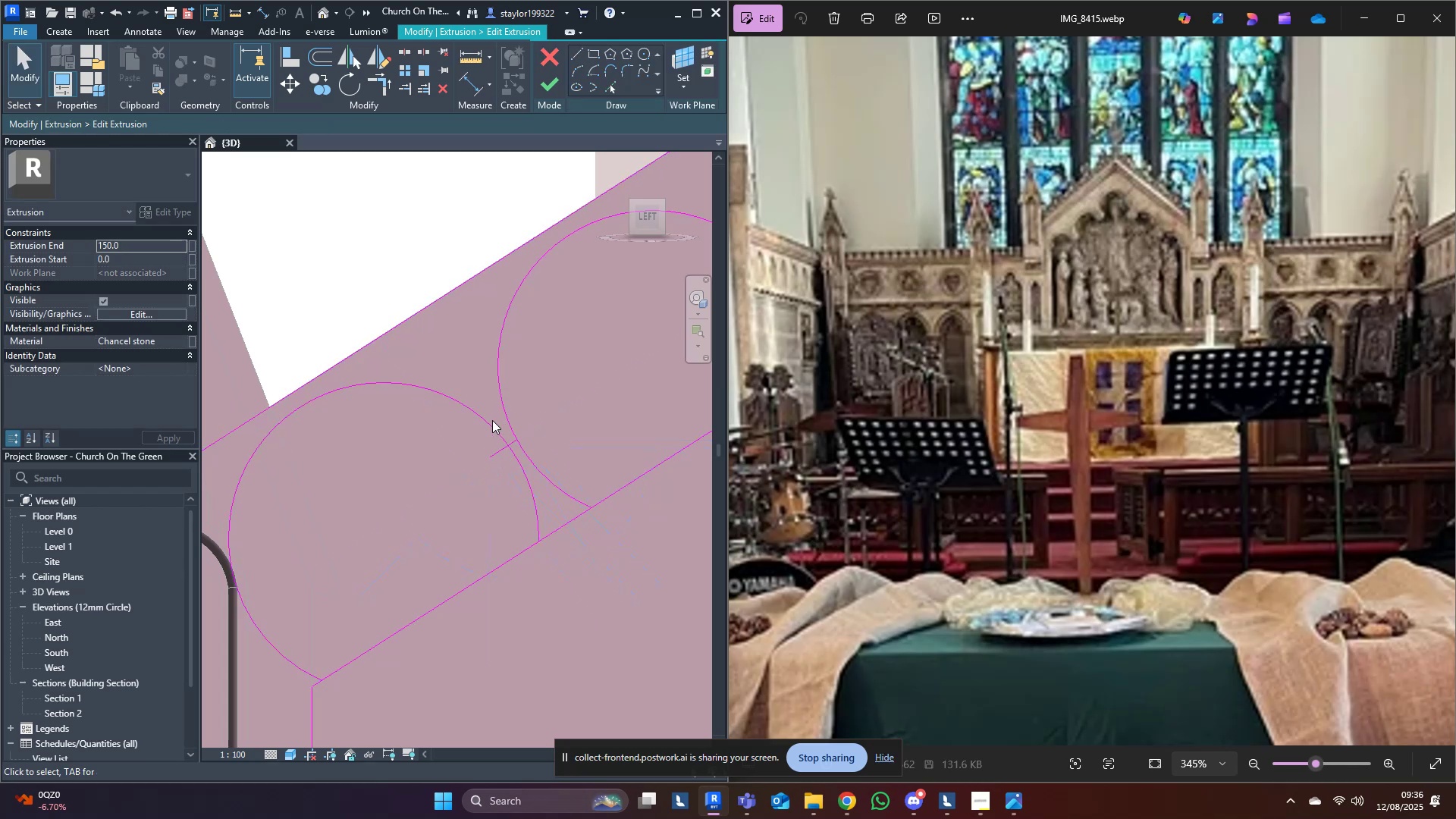 
left_click([488, 422])
 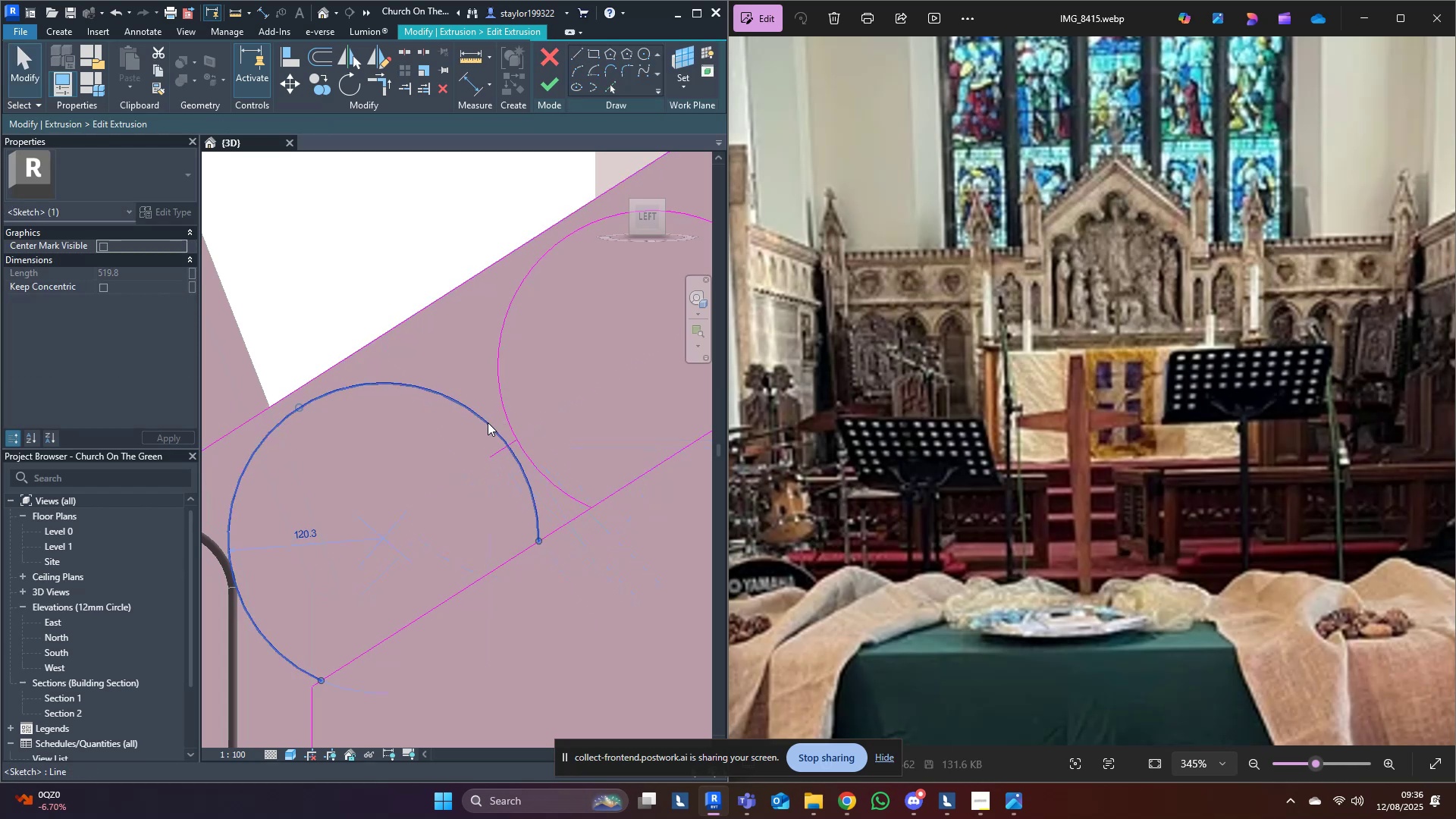 
type(mv)
 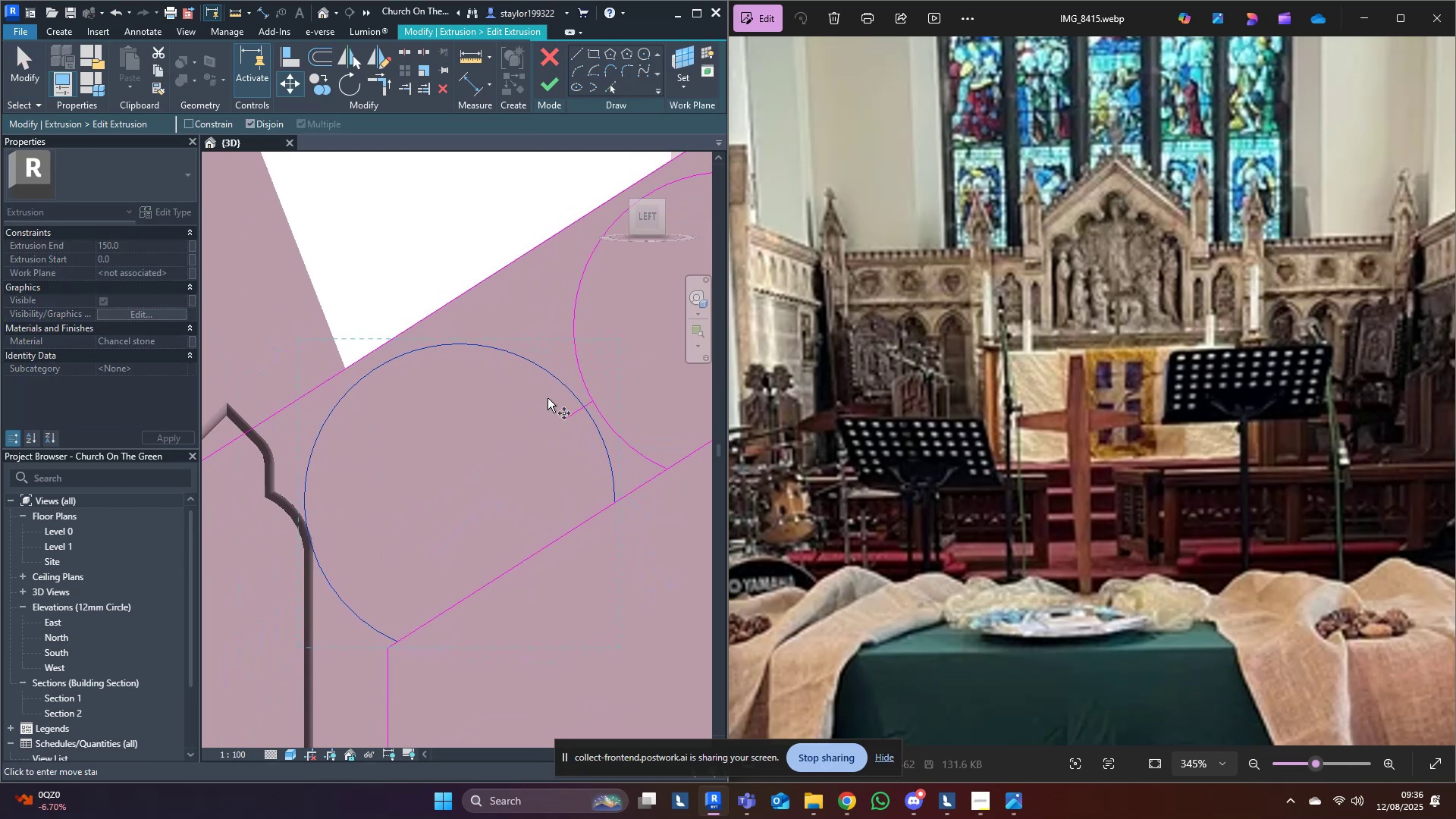 
scroll: coordinate [564, 415], scroll_direction: up, amount: 2.0
 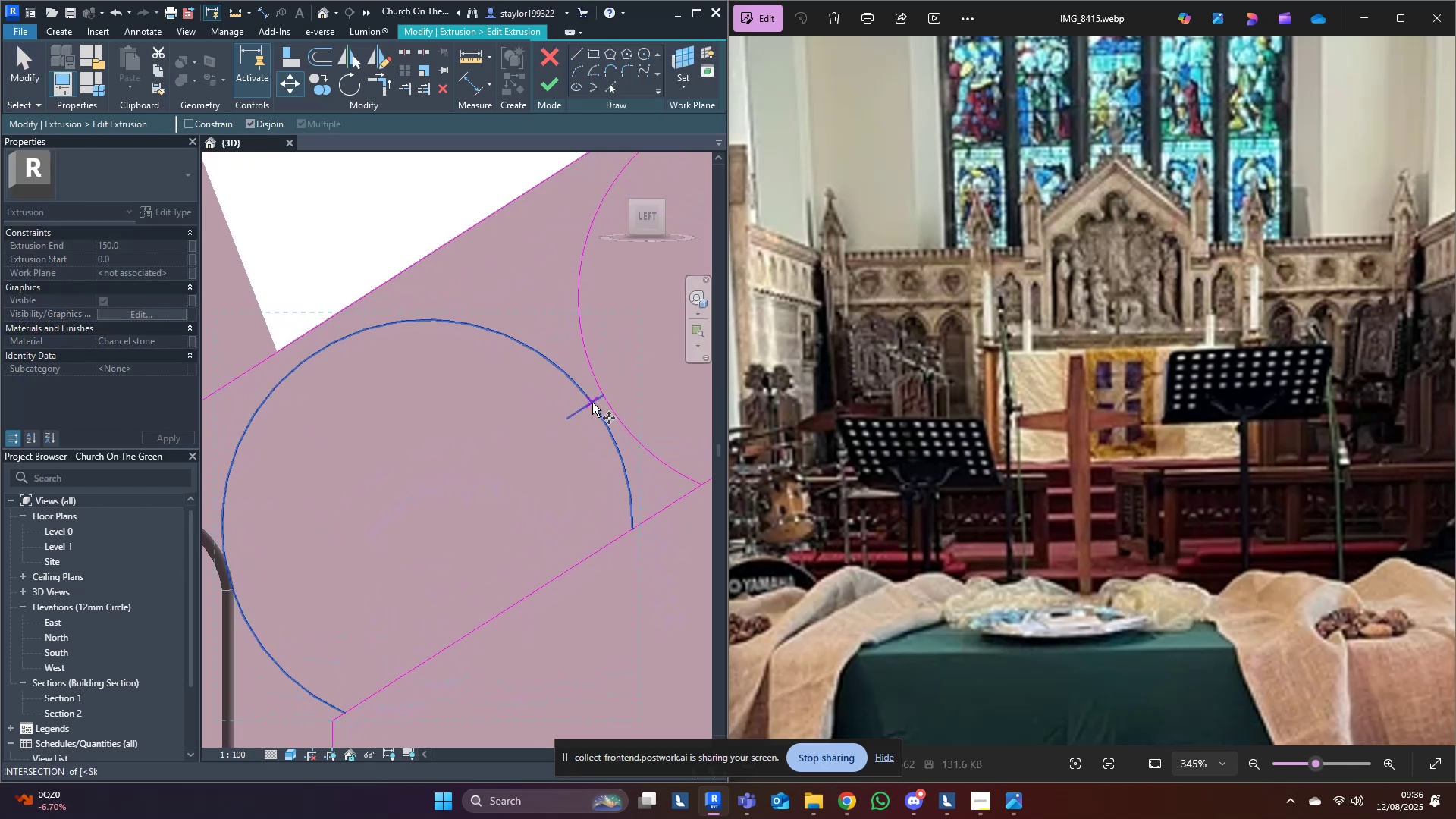 
left_click([592, 403])
 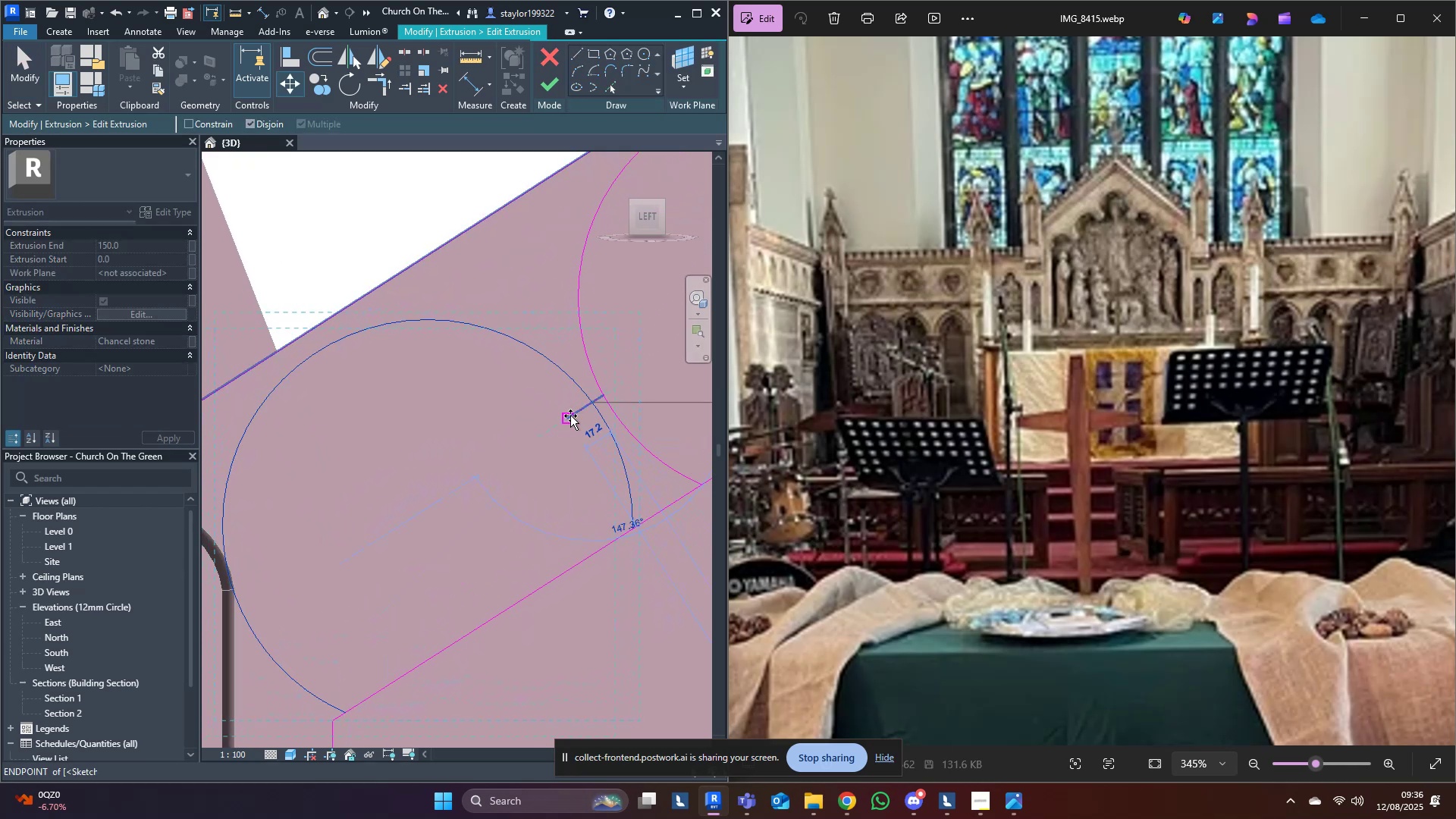 
double_click([488, 466])
 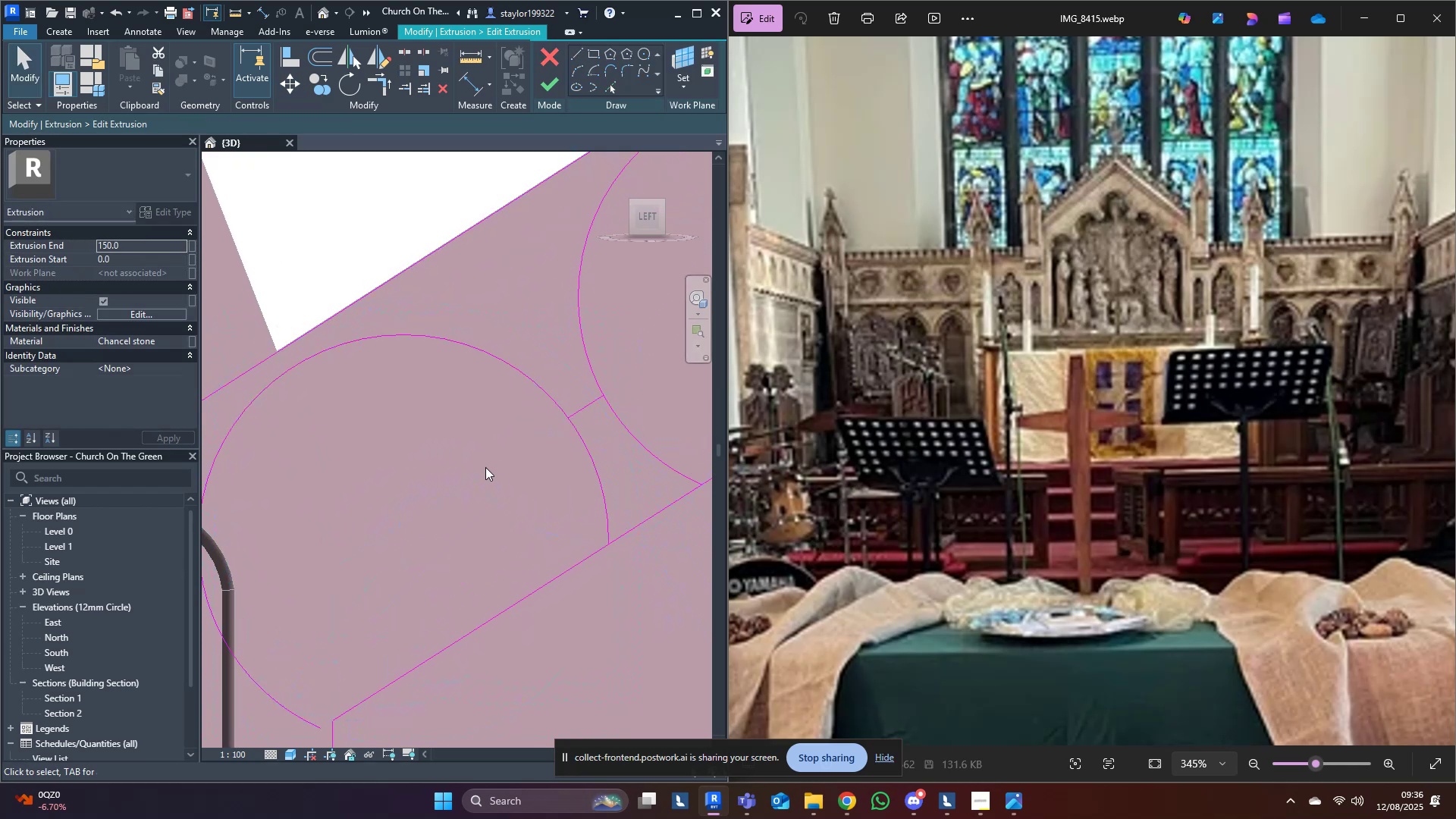 
scroll: coordinate [292, 496], scroll_direction: down, amount: 12.0
 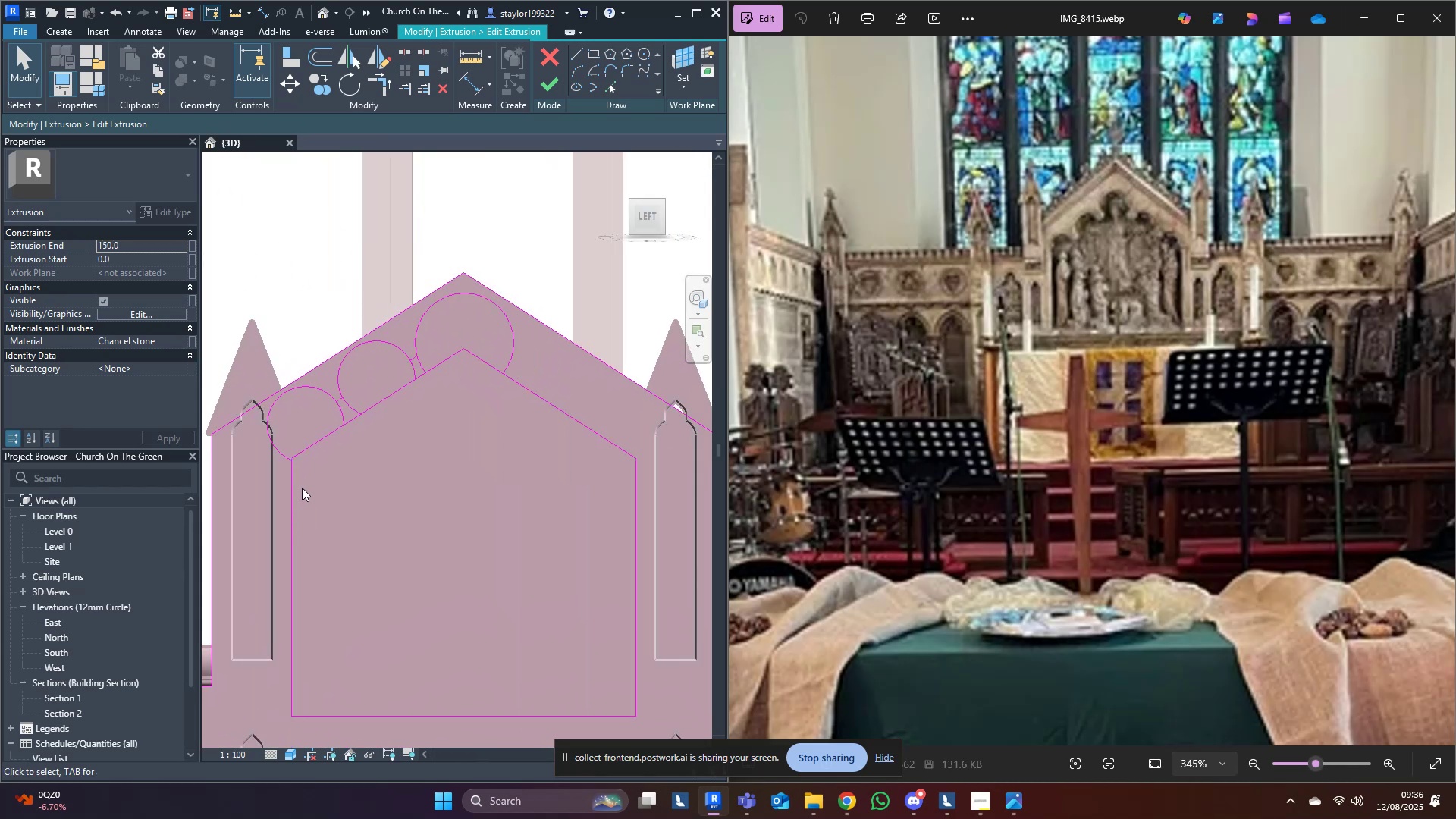 
scroll: coordinate [319, 413], scroll_direction: up, amount: 3.0
 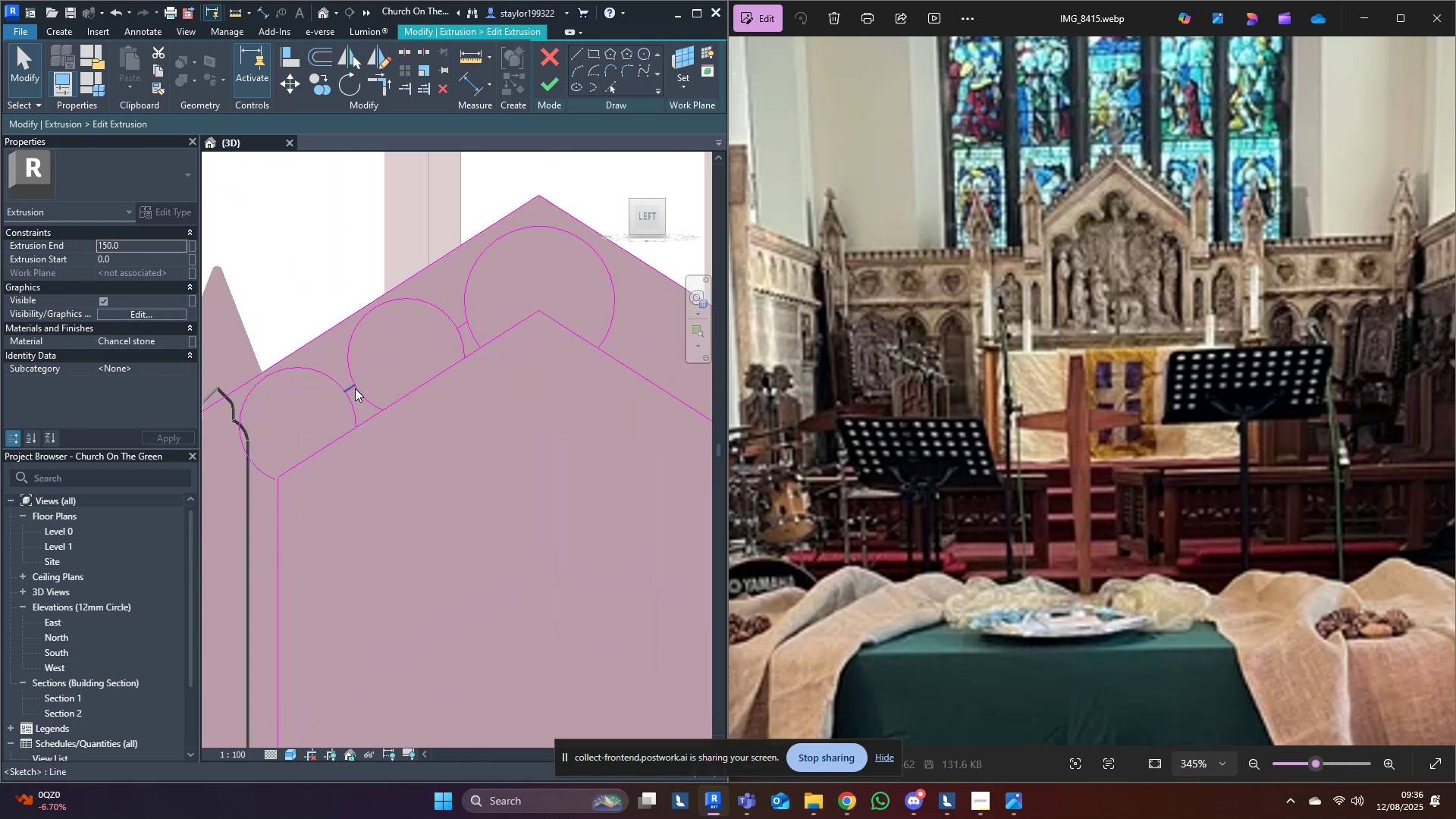 
left_click([351, 388])
 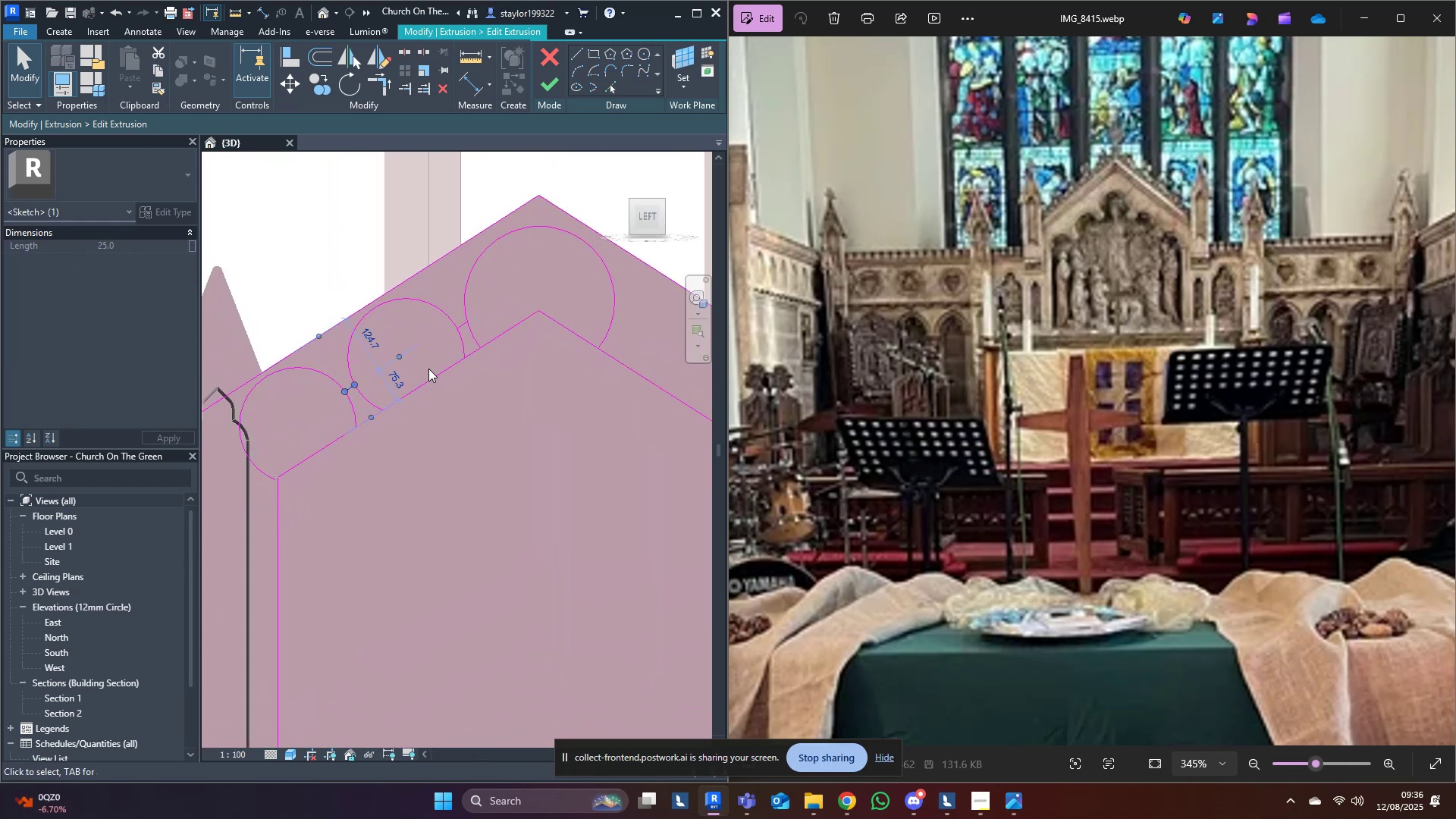 
key(Delete)
 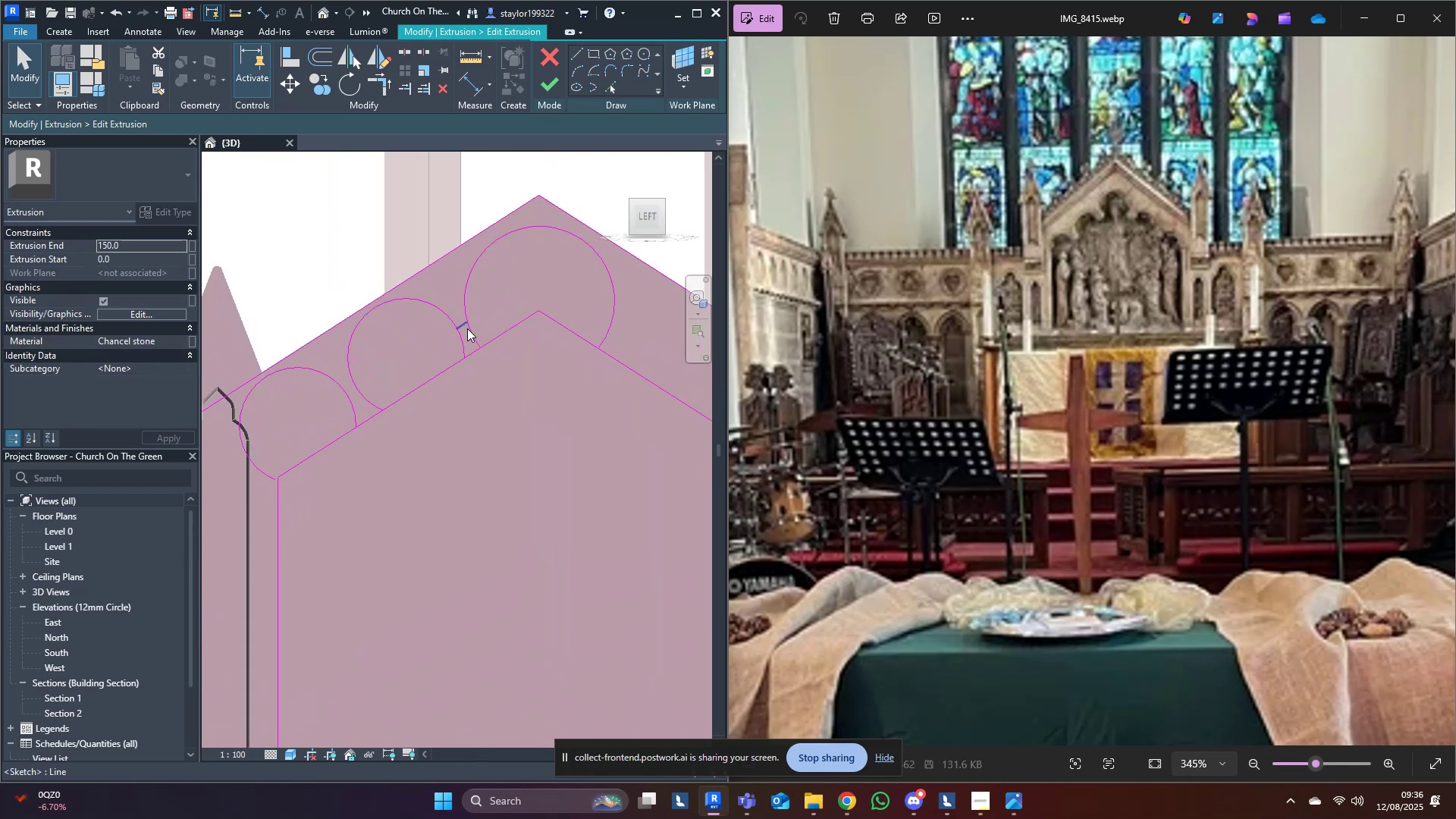 
left_click([466, 328])
 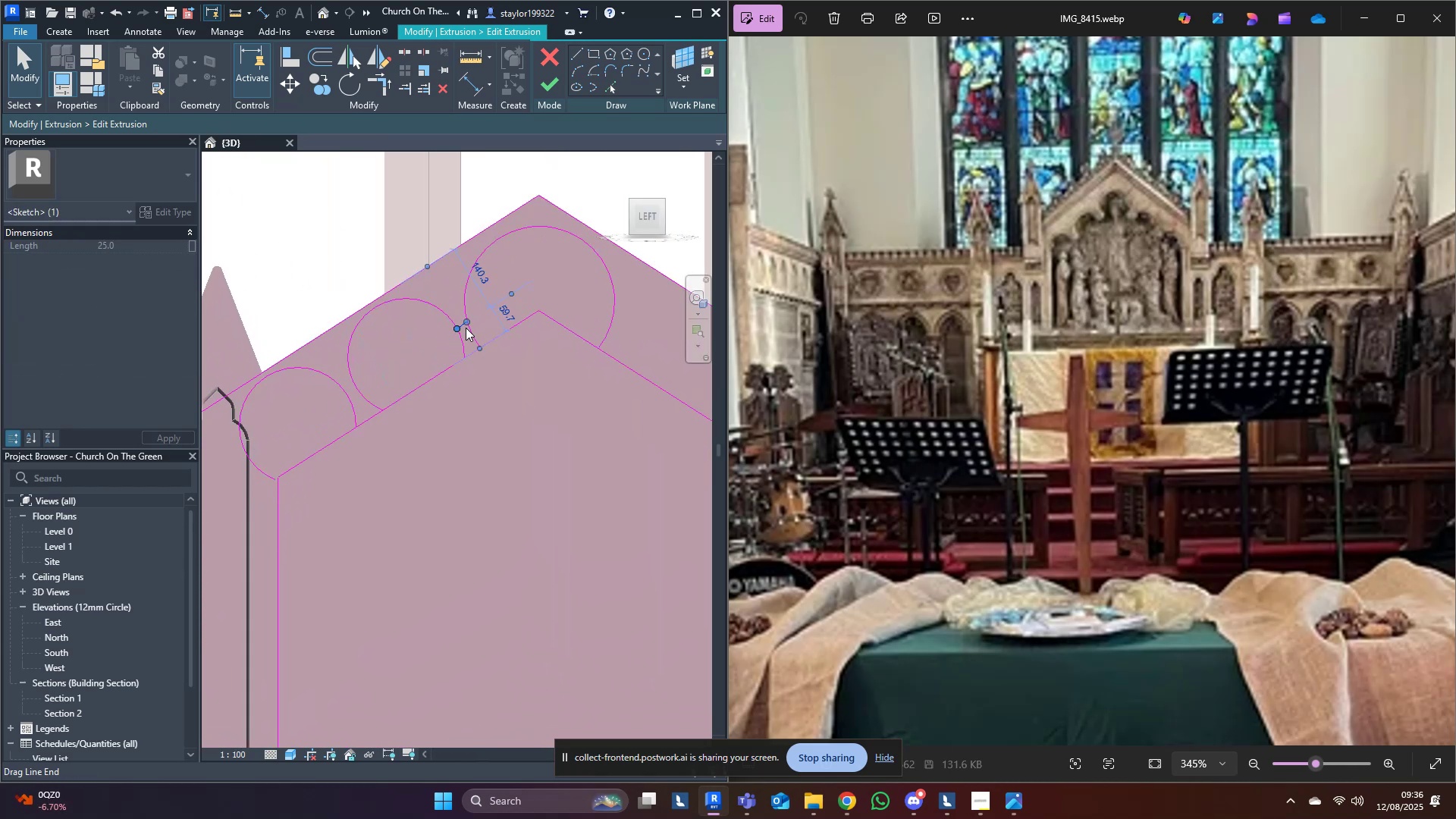 
key(Delete)
 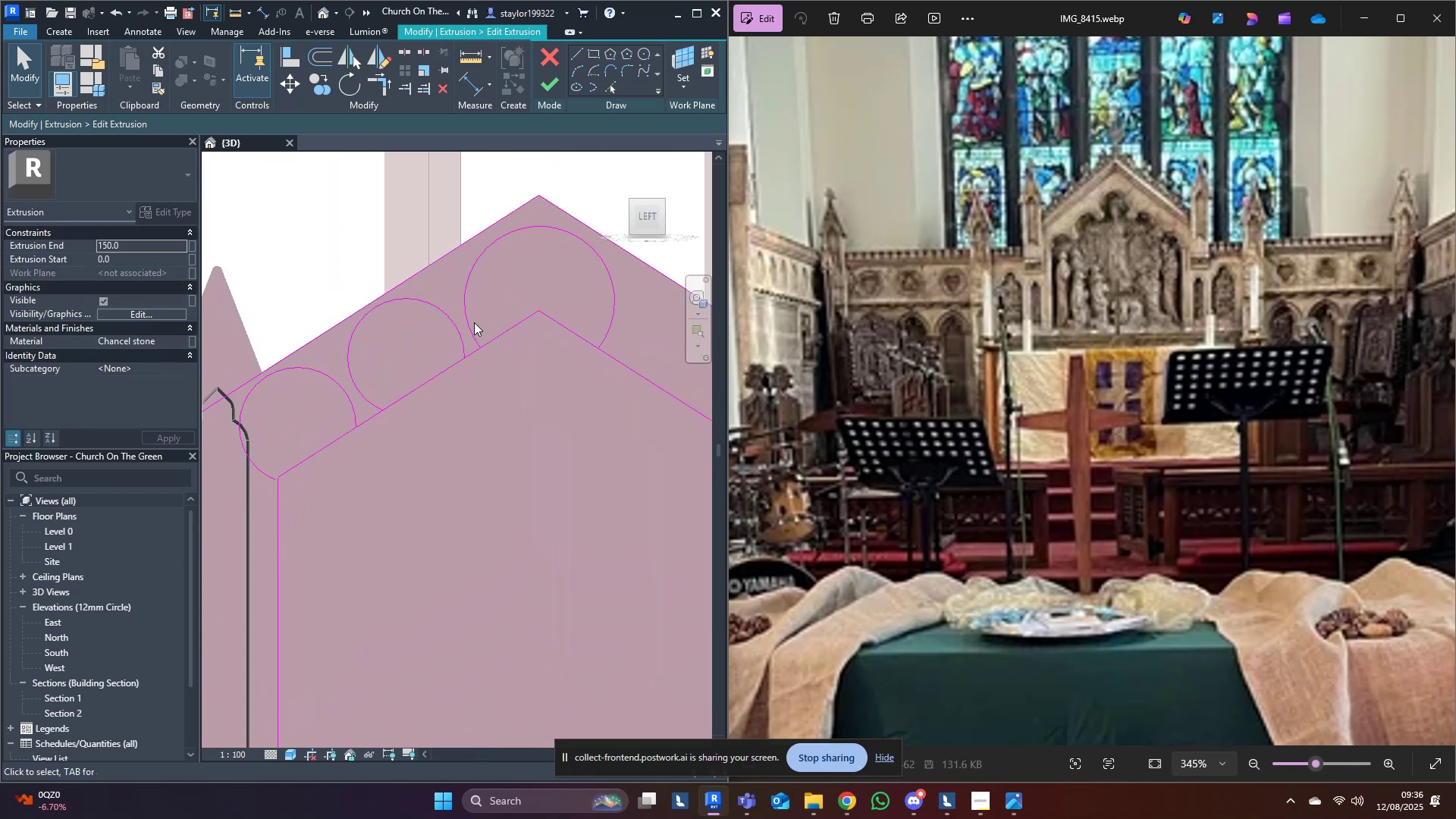 
scroll: coordinate [474, 322], scroll_direction: down, amount: 4.0
 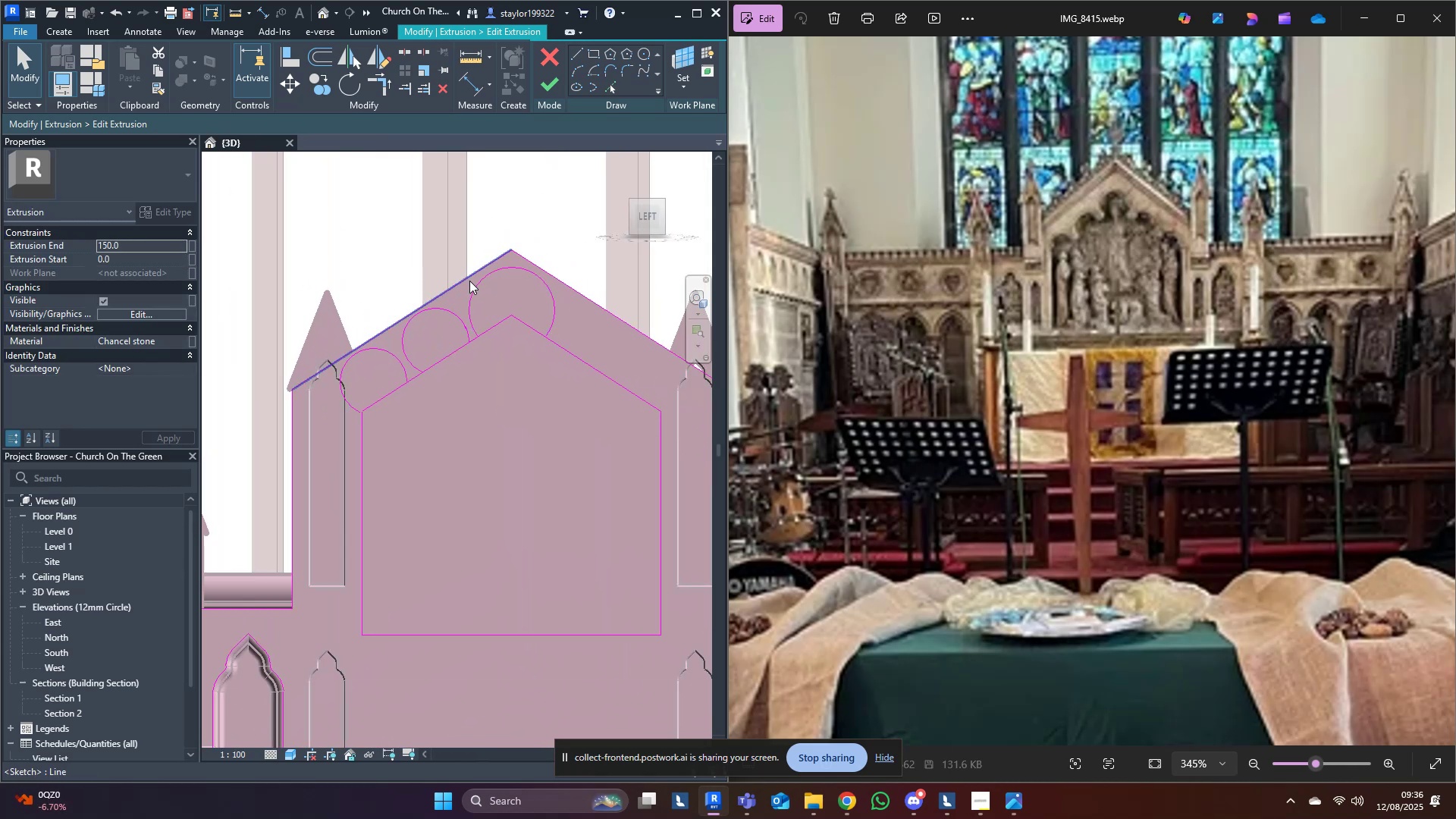 
left_click([482, 283])
 